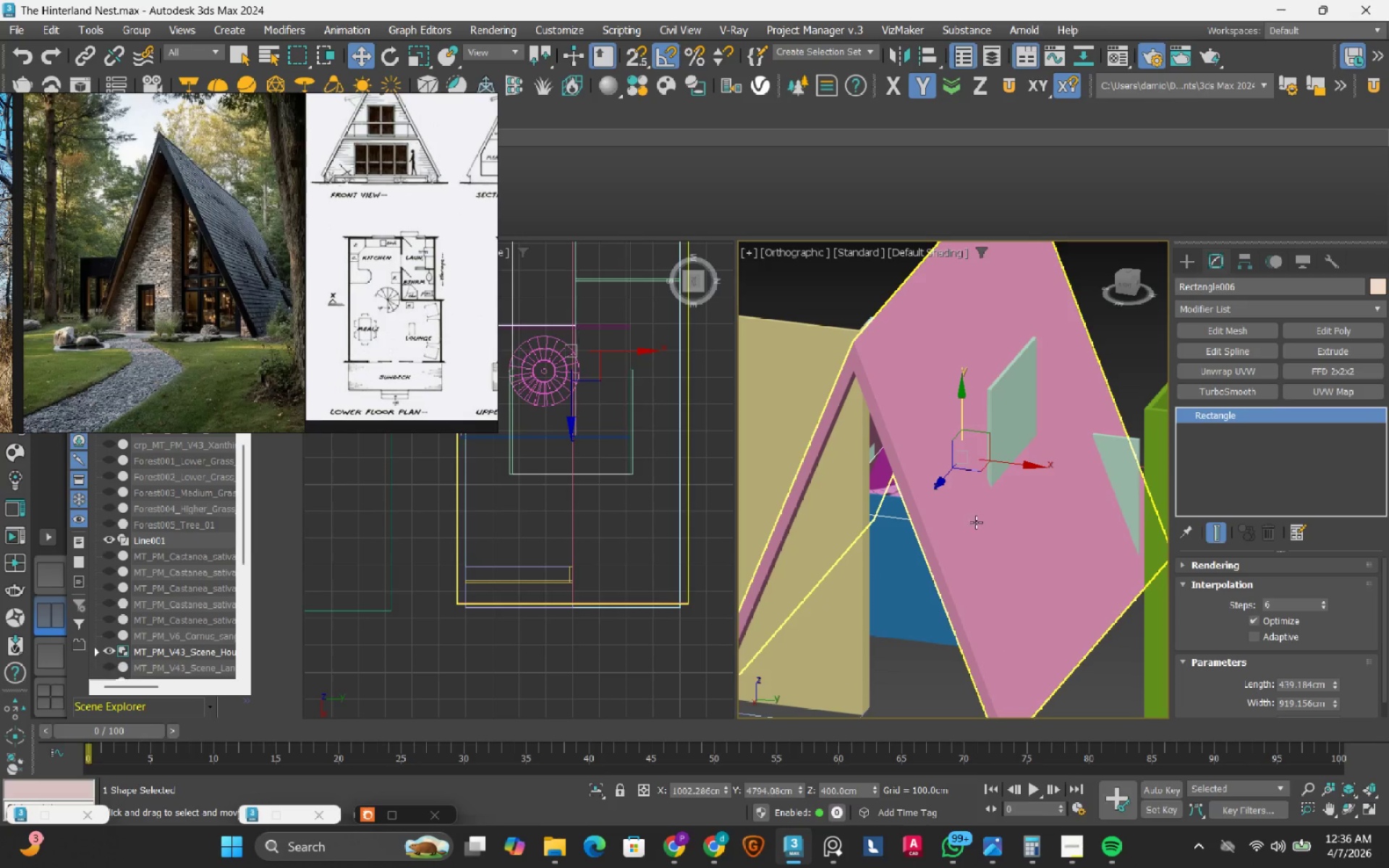 
left_click([1129, 290])
 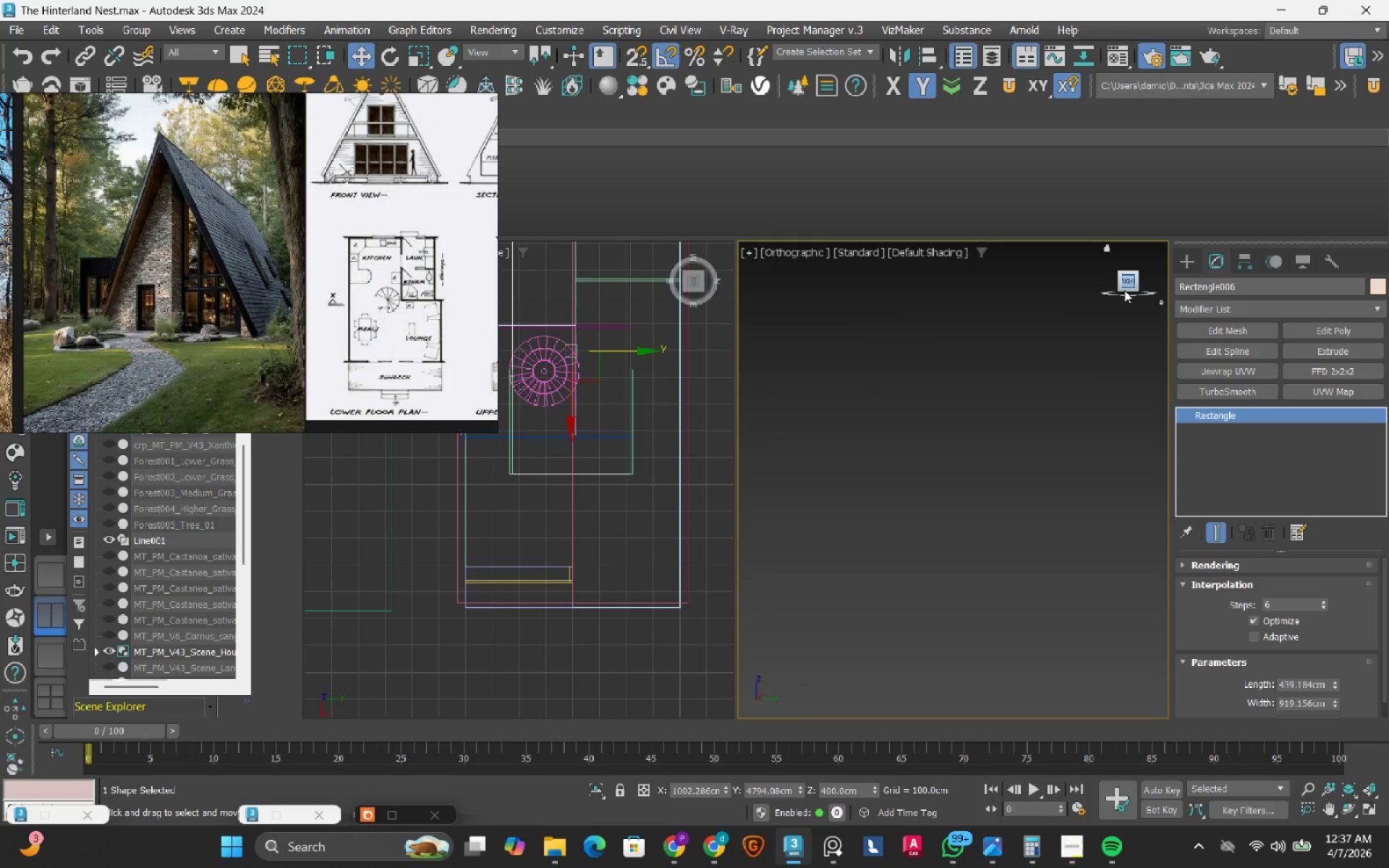 
scroll: coordinate [1033, 456], scroll_direction: down, amount: 4.0
 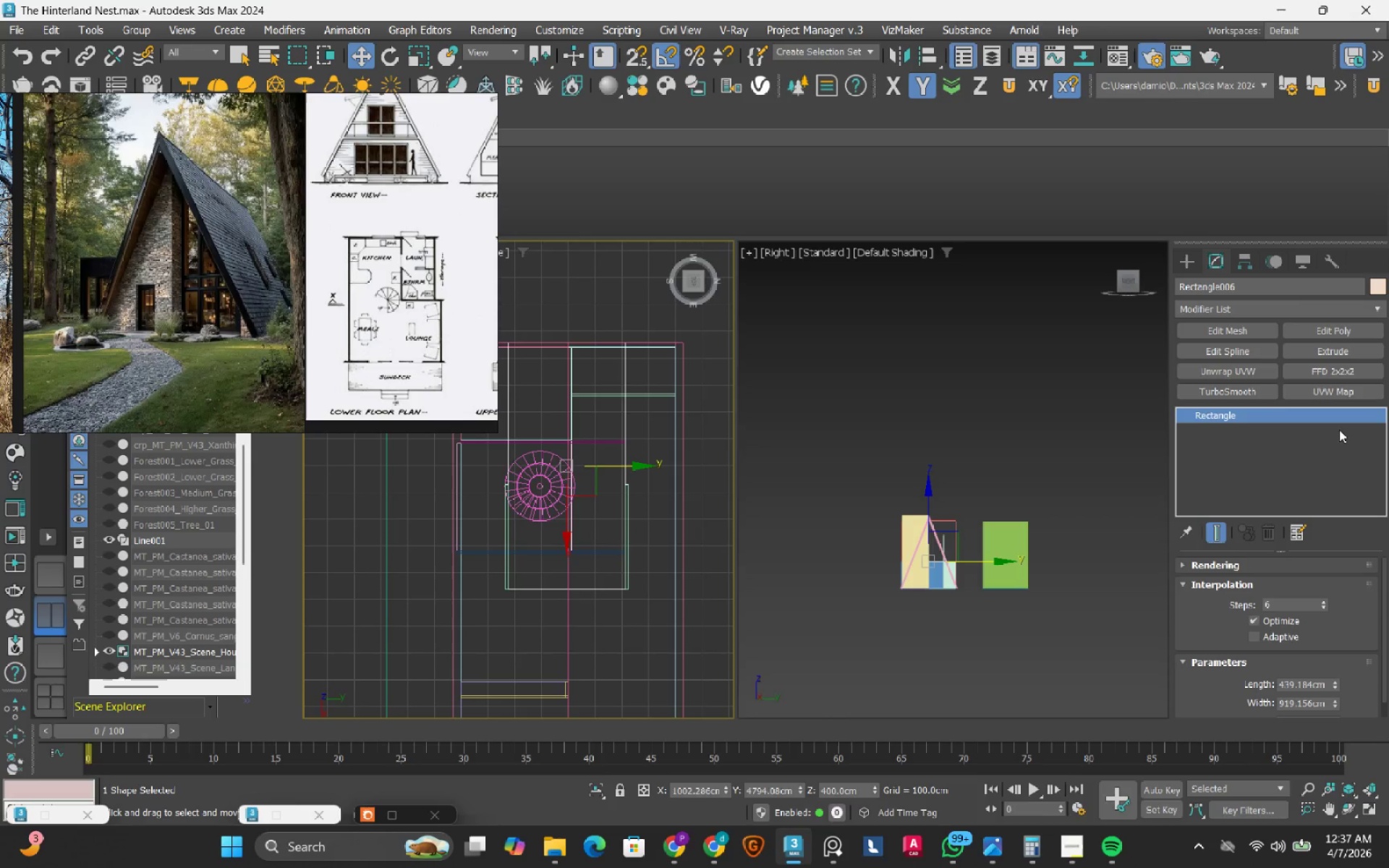 
left_click([1249, 355])
 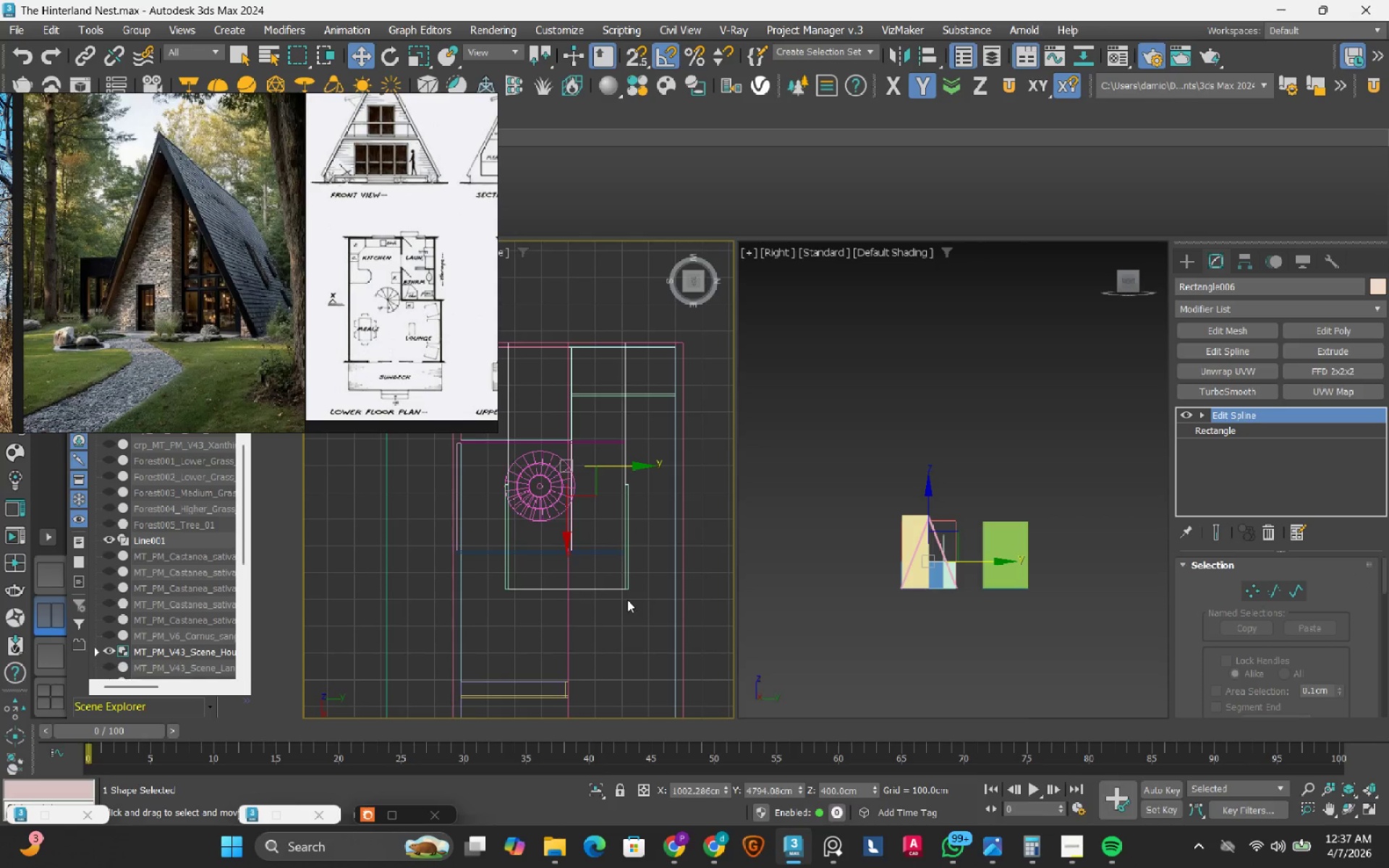 
key(1)
 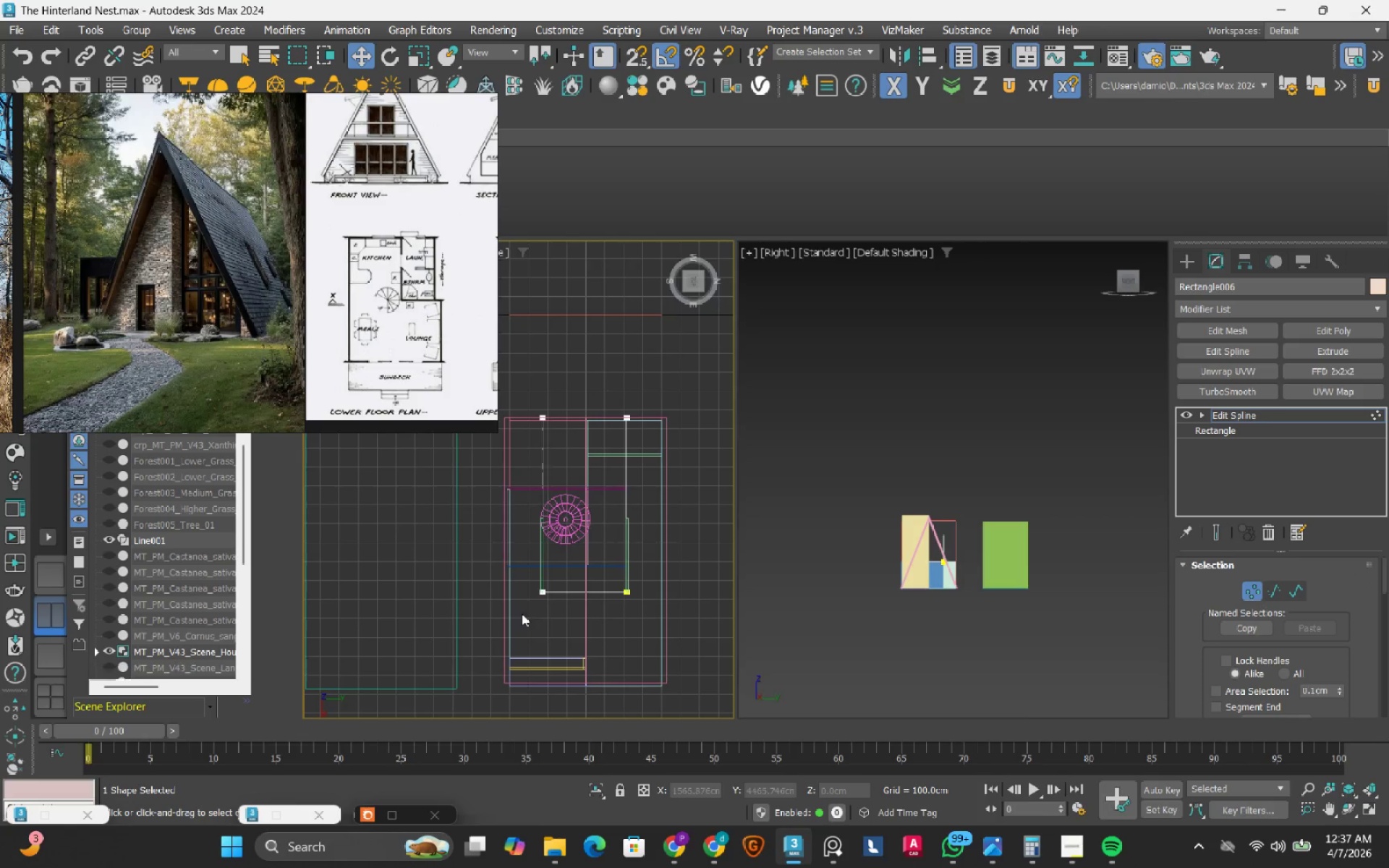 
scroll: coordinate [627, 600], scroll_direction: down, amount: 1.0
 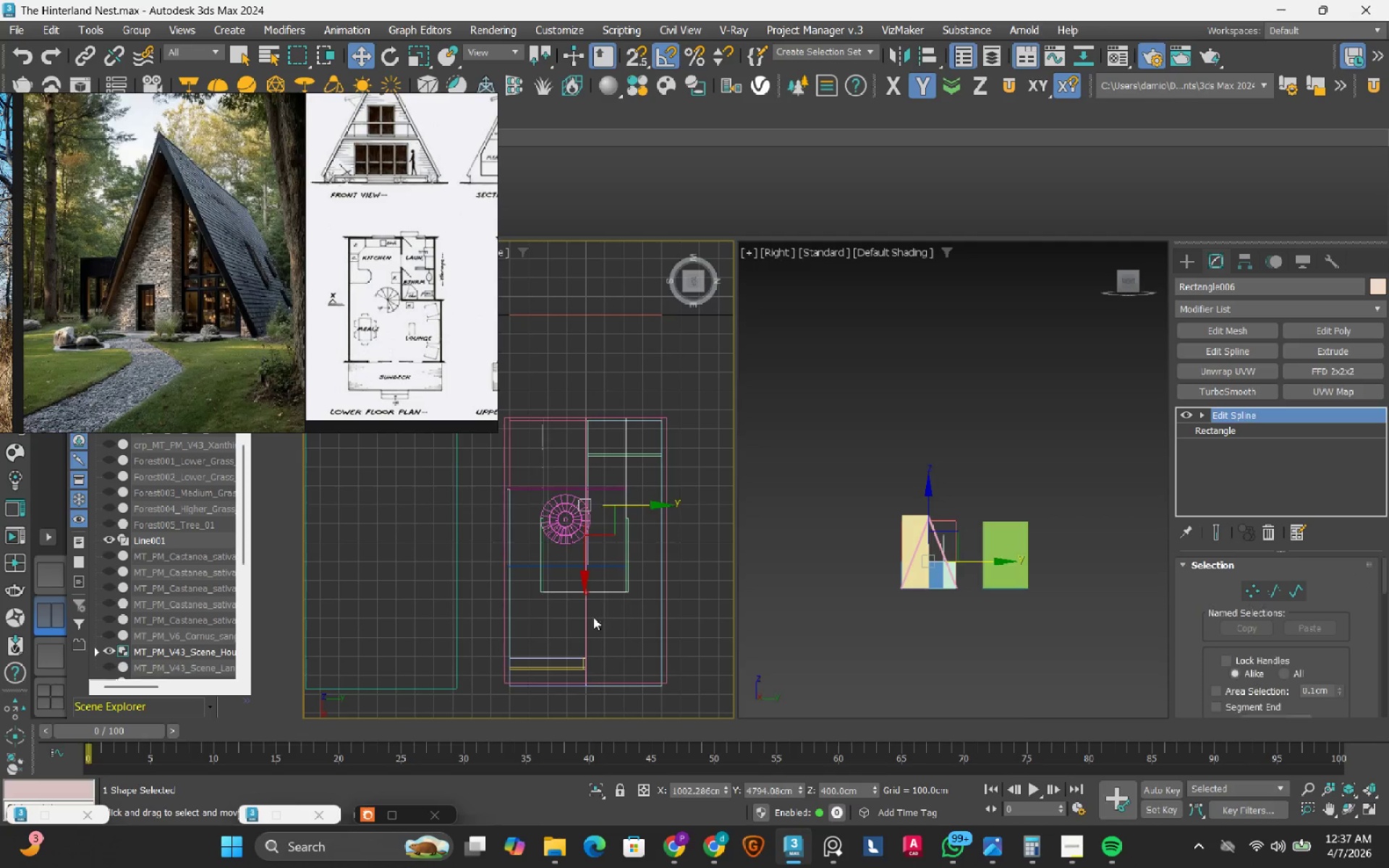 
left_click_drag(start_coordinate=[519, 616], to_coordinate=[691, 559])
 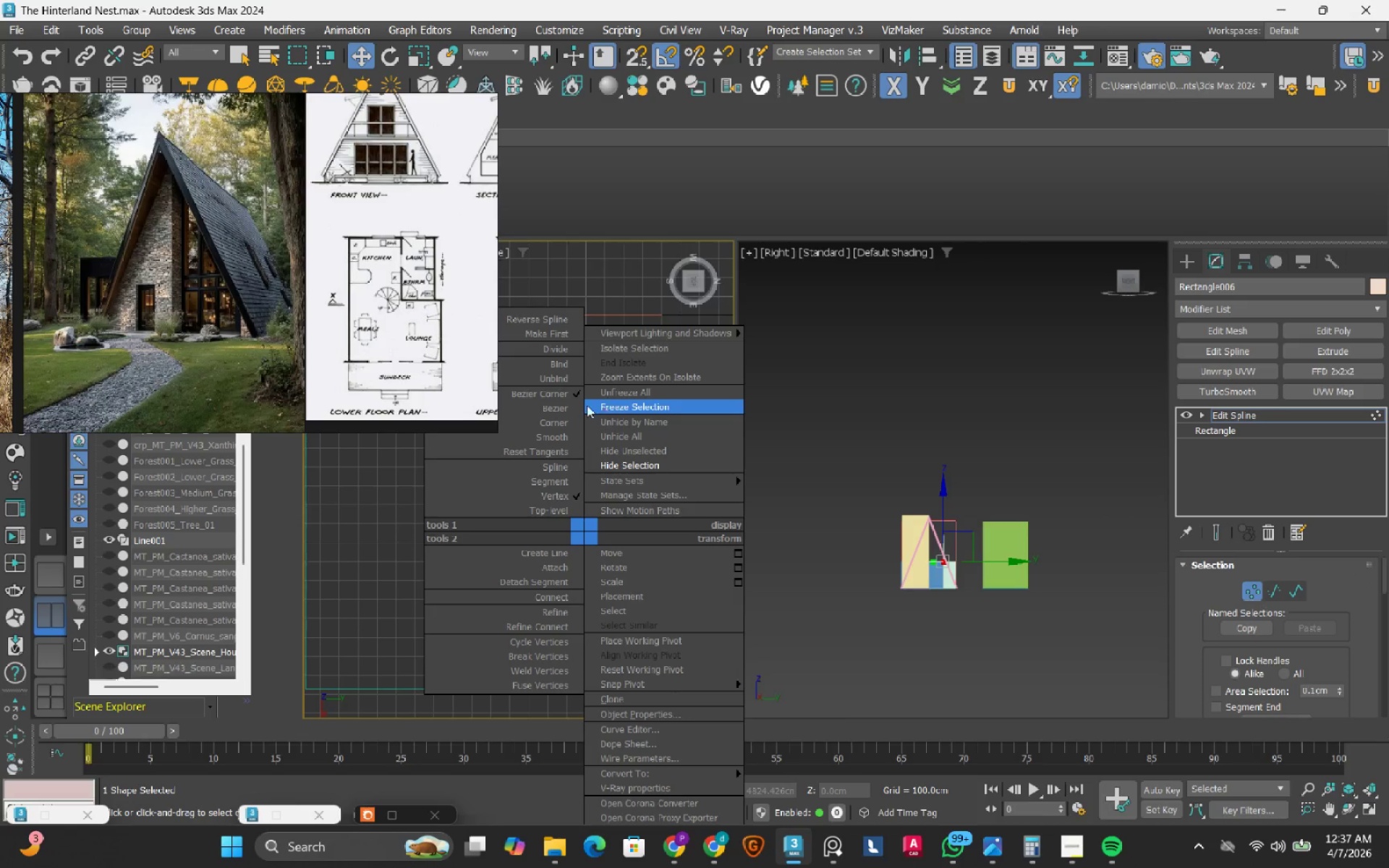 
left_click_drag(start_coordinate=[555, 422], to_coordinate=[555, 435])
 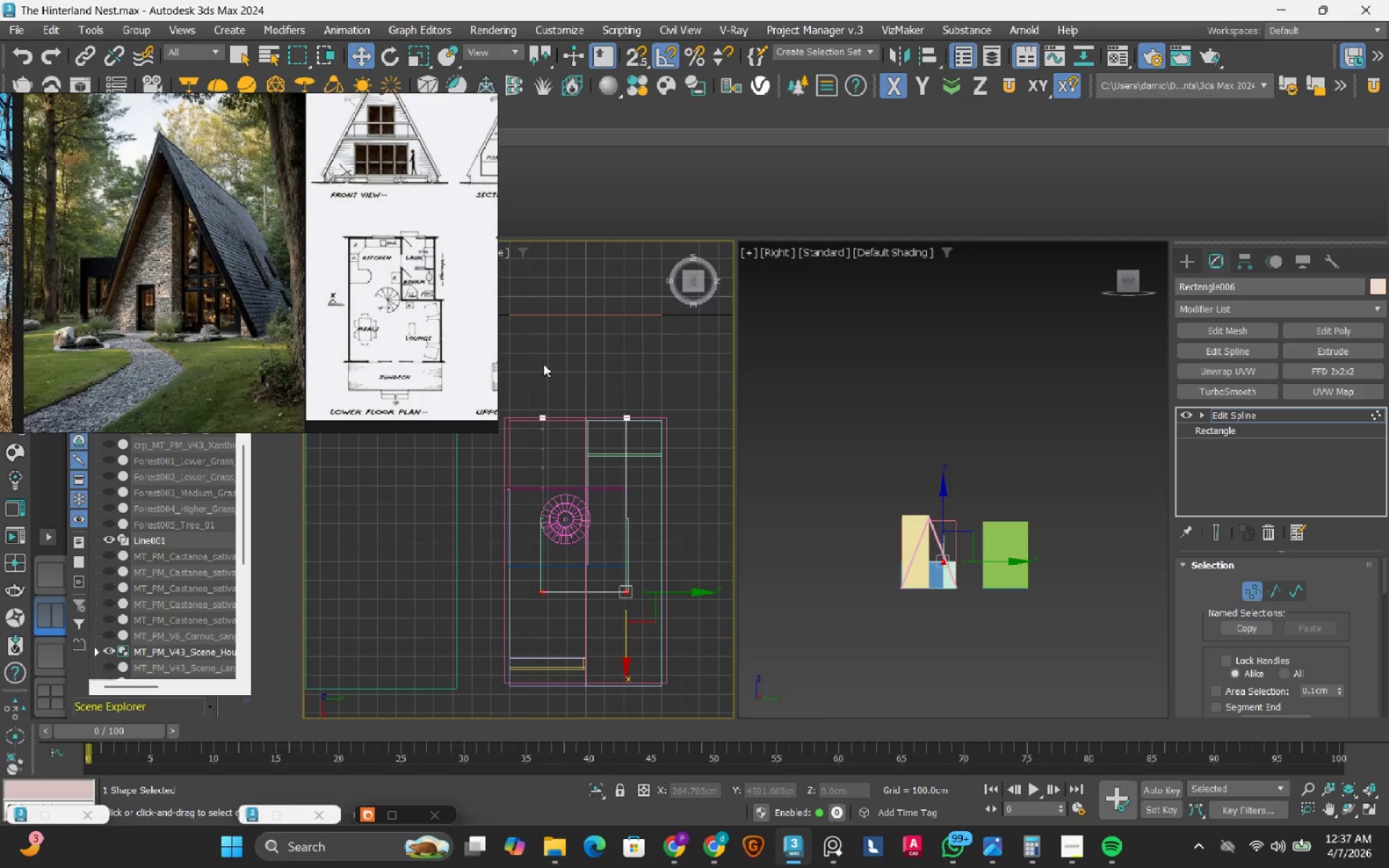 
left_click_drag(start_coordinate=[537, 366], to_coordinate=[671, 433])
 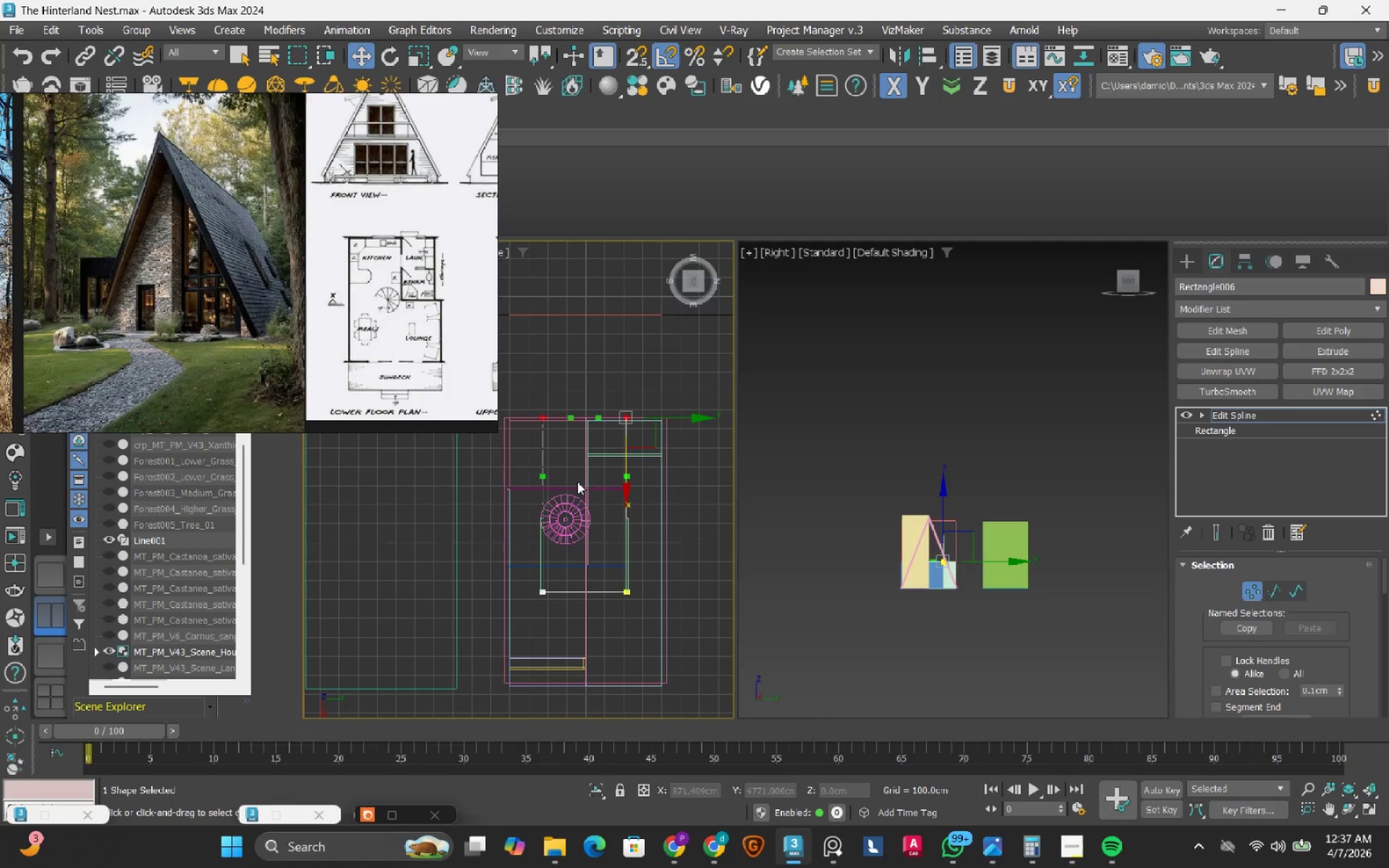 
right_click([566, 487])
 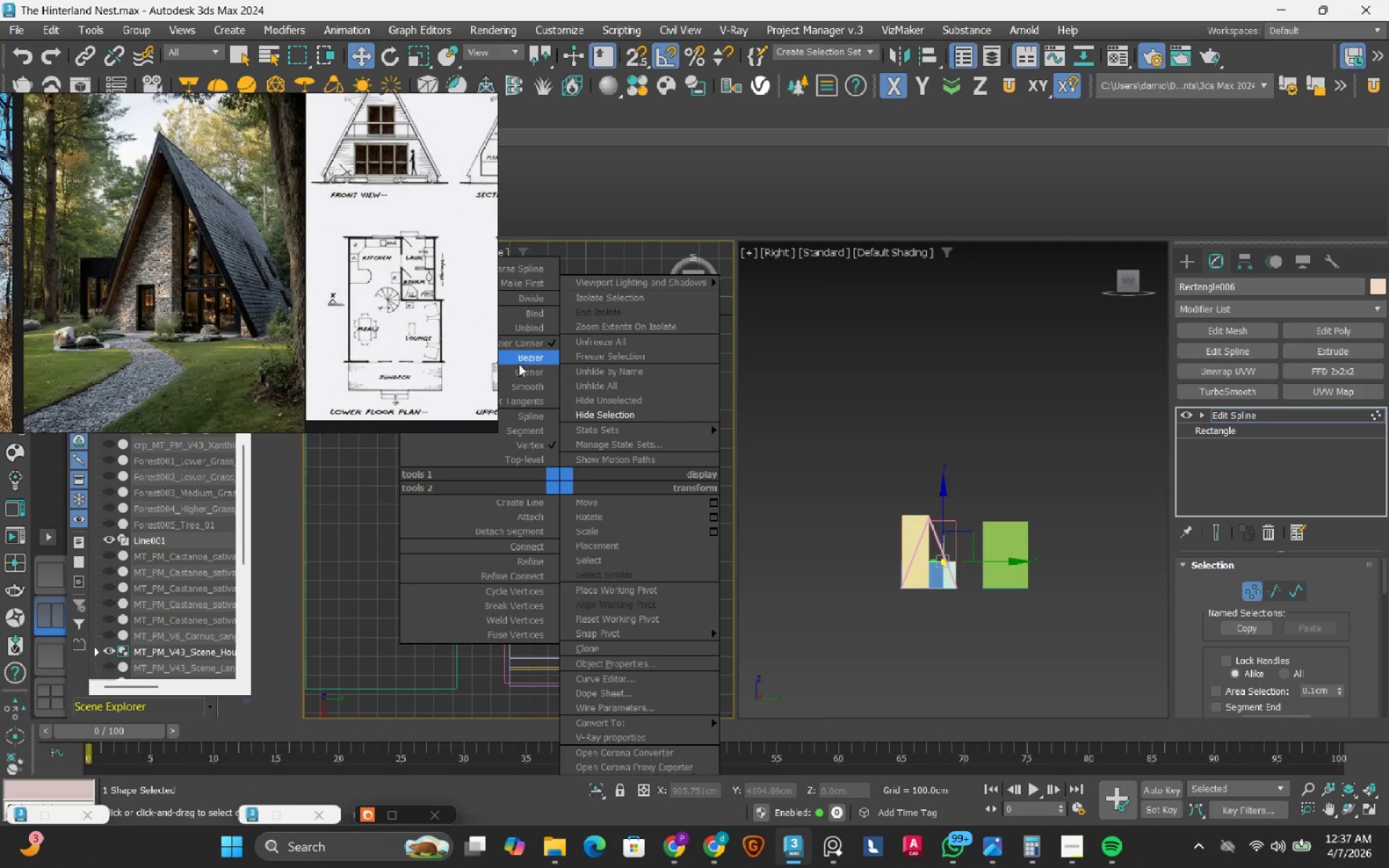 
left_click([519, 373])
 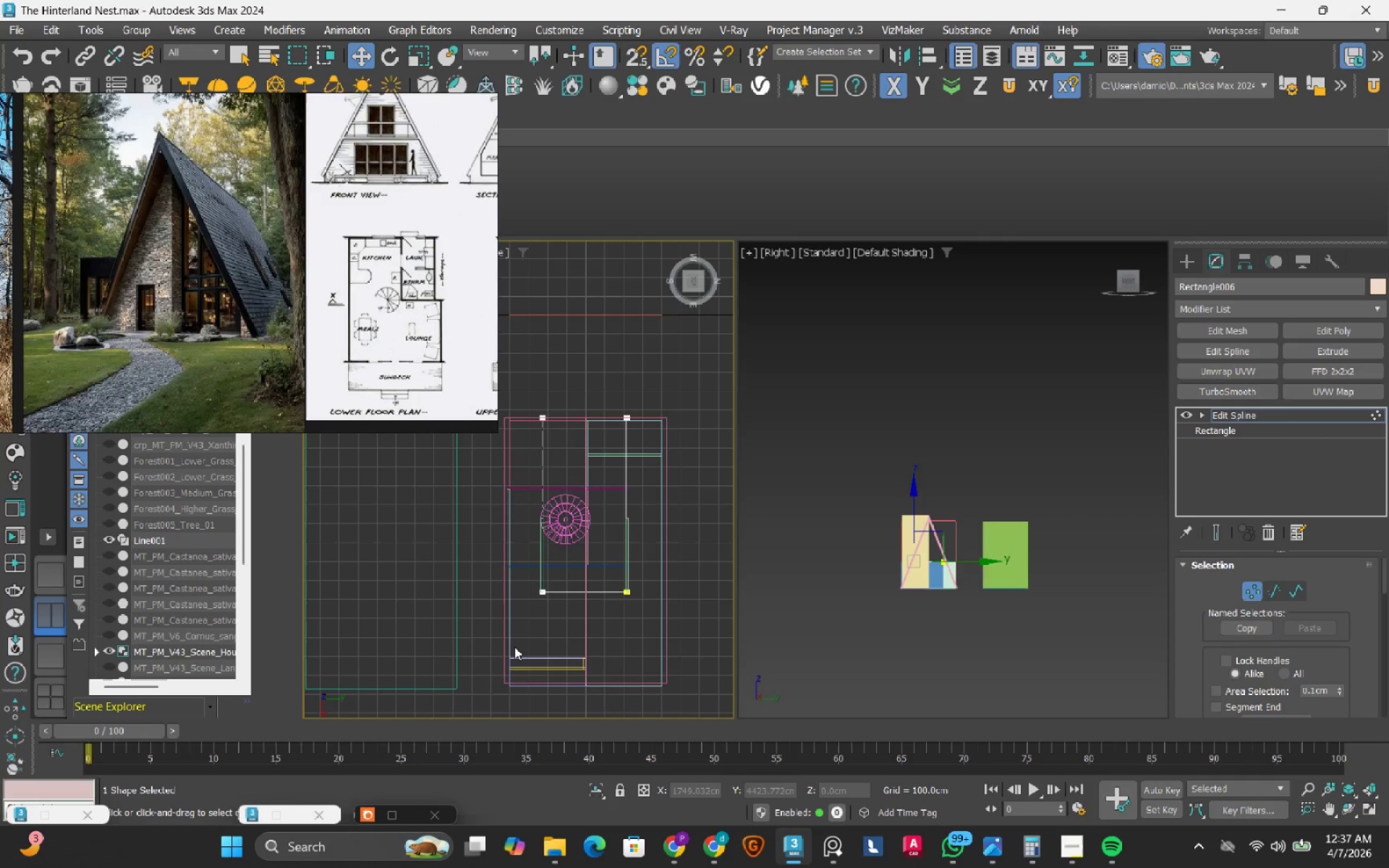 
left_click_drag(start_coordinate=[511, 645], to_coordinate=[702, 570])
 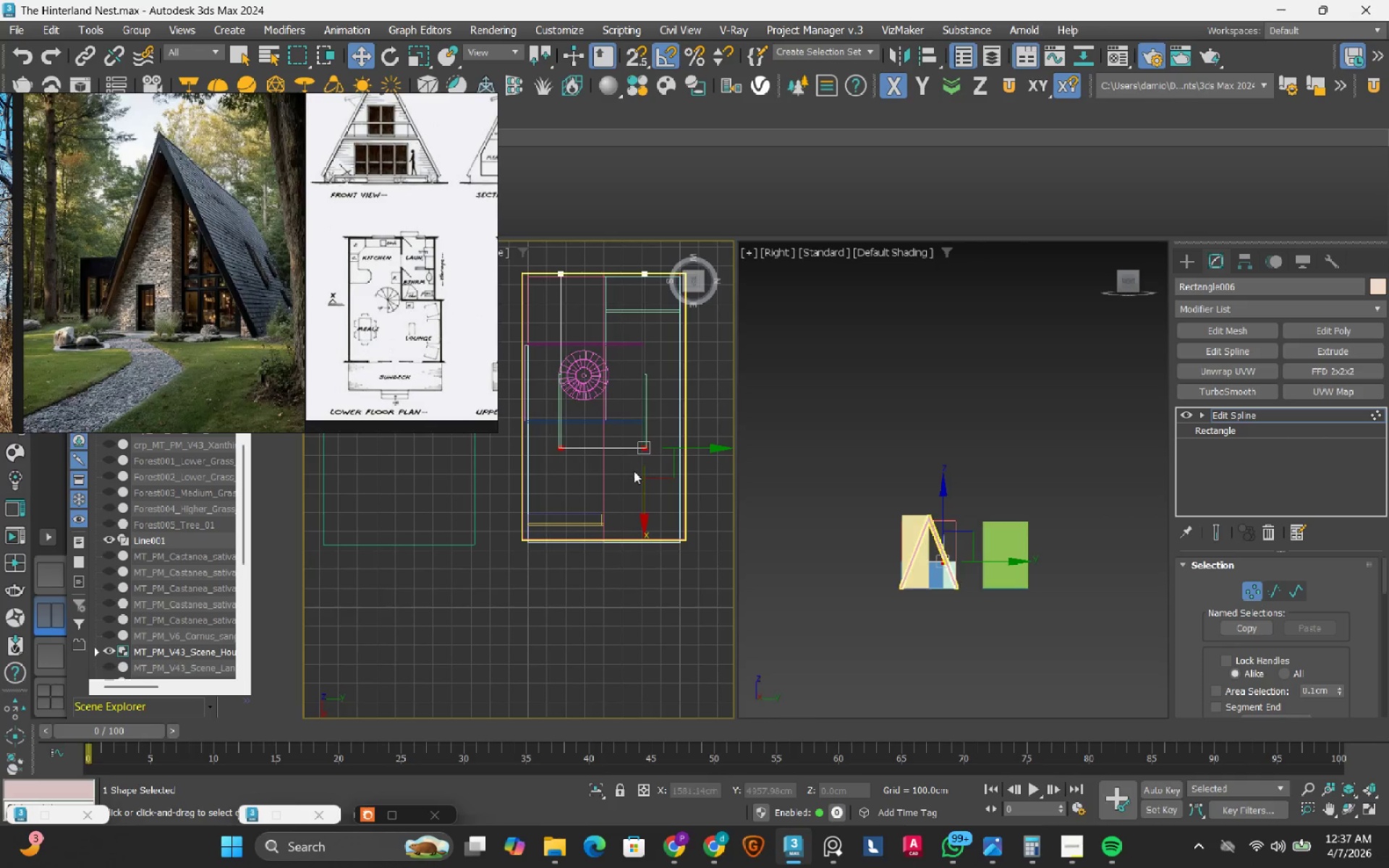 
scroll: coordinate [631, 472], scroll_direction: up, amount: 1.0
 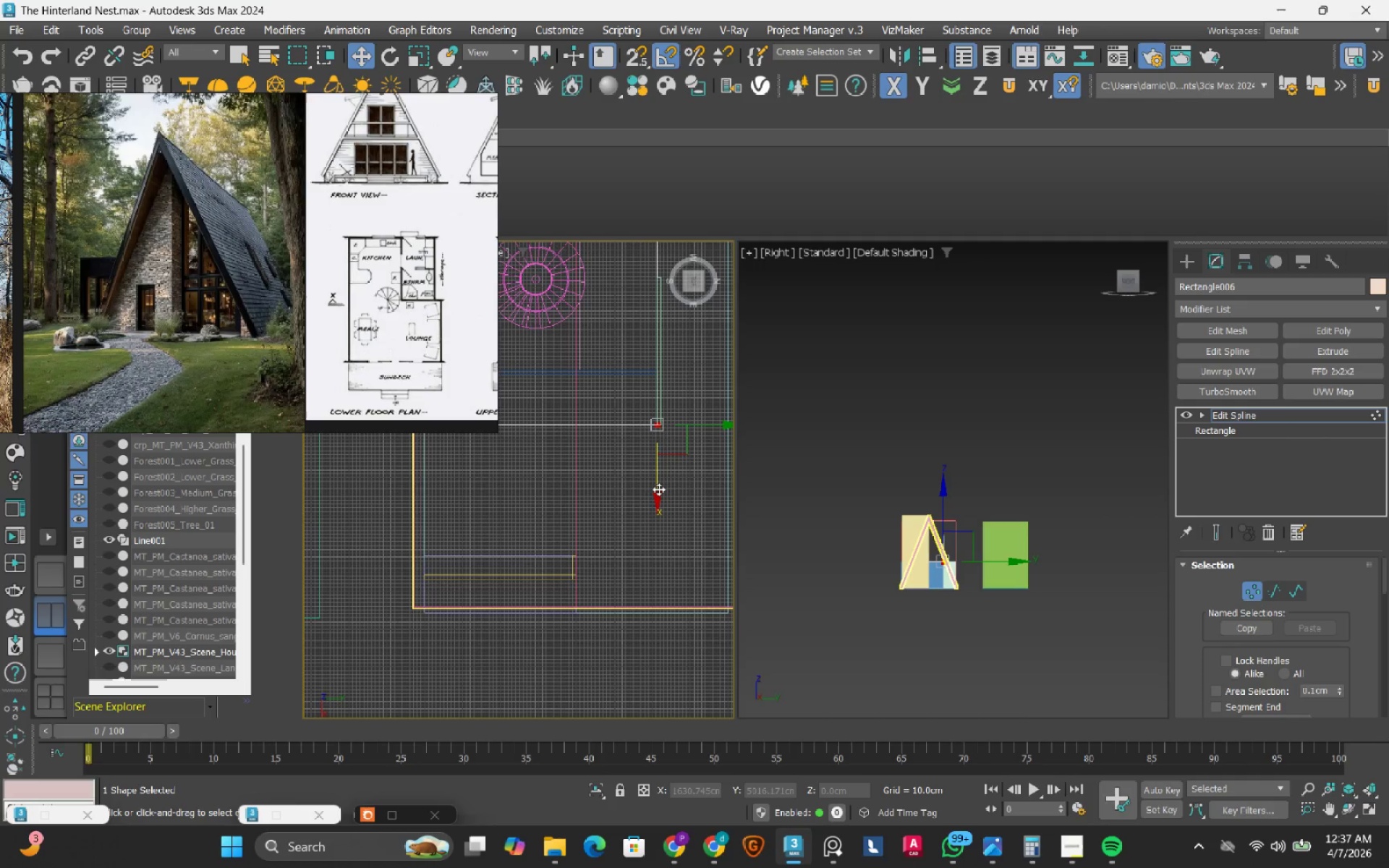 
left_click_drag(start_coordinate=[658, 489], to_coordinate=[506, 548])
 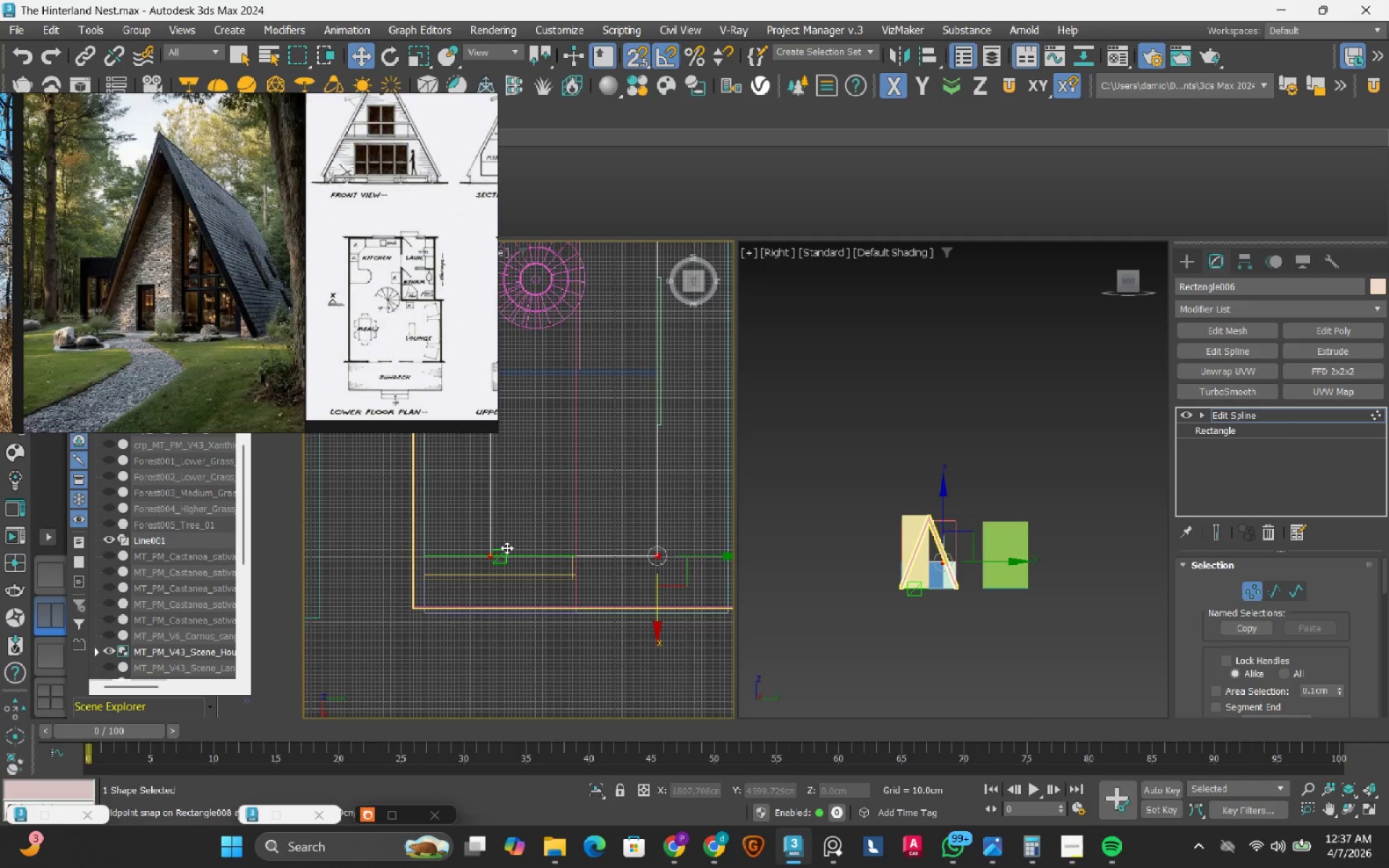 
key(S)
 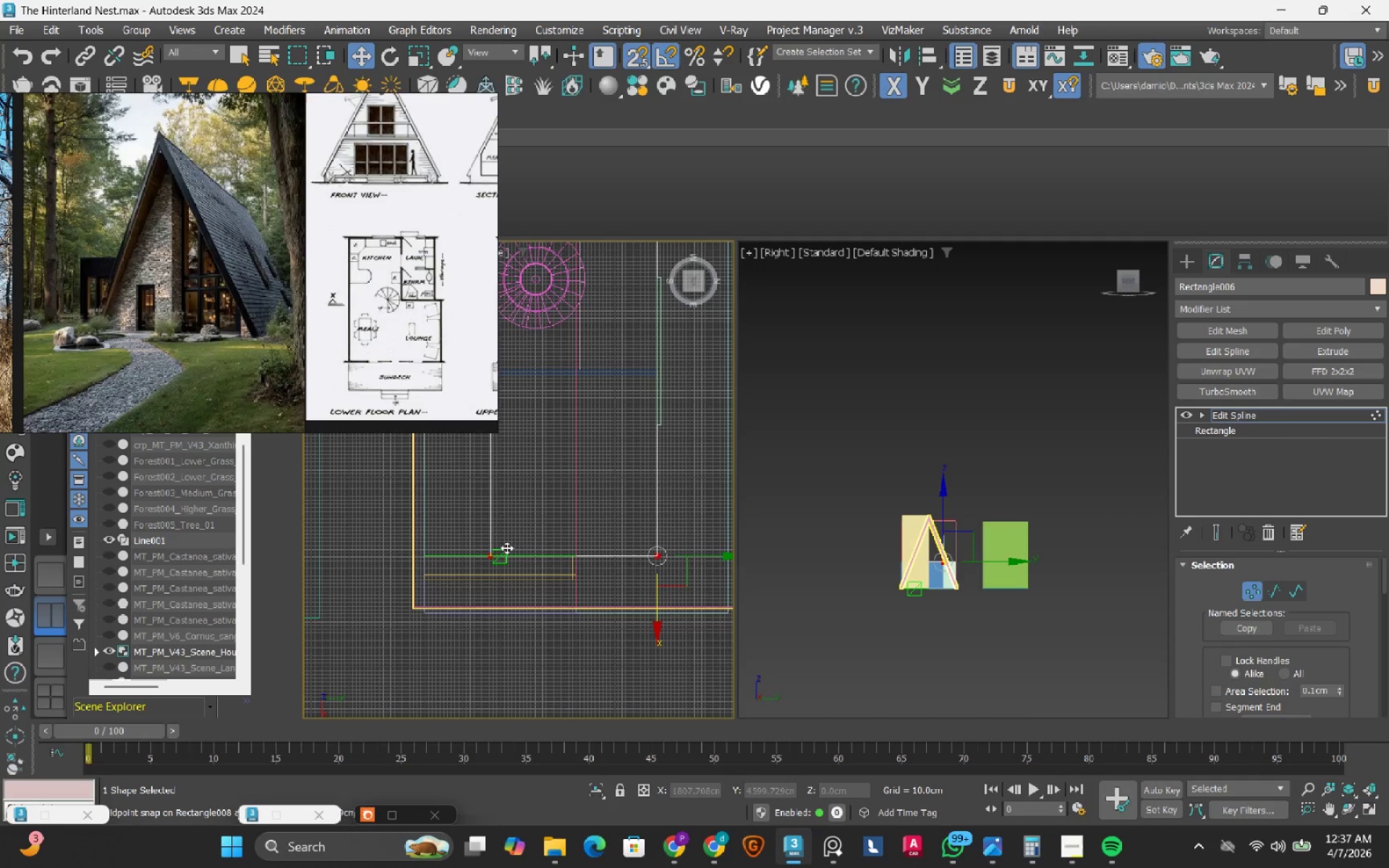 
wait(6.86)
 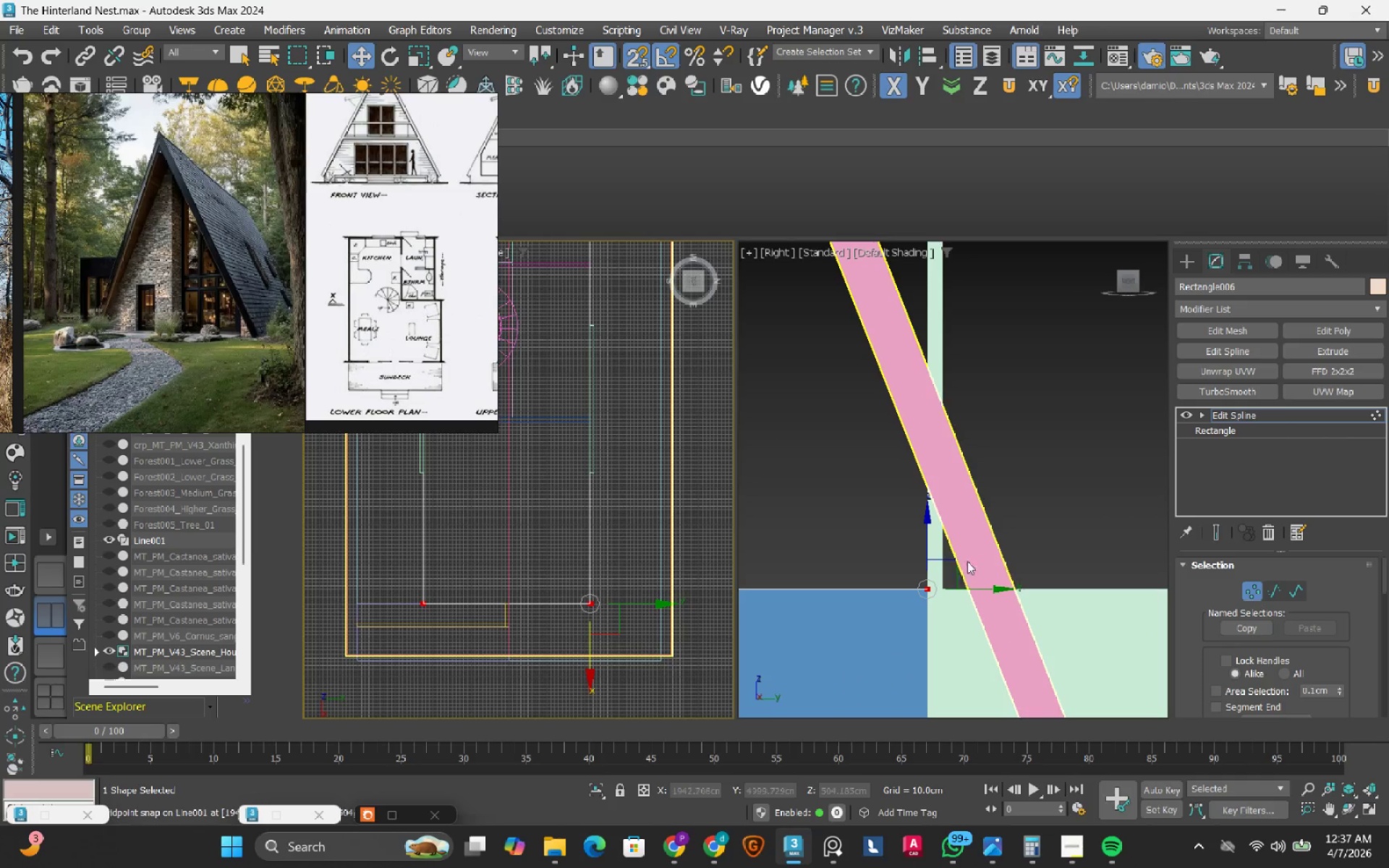 
left_click([1038, 493])
 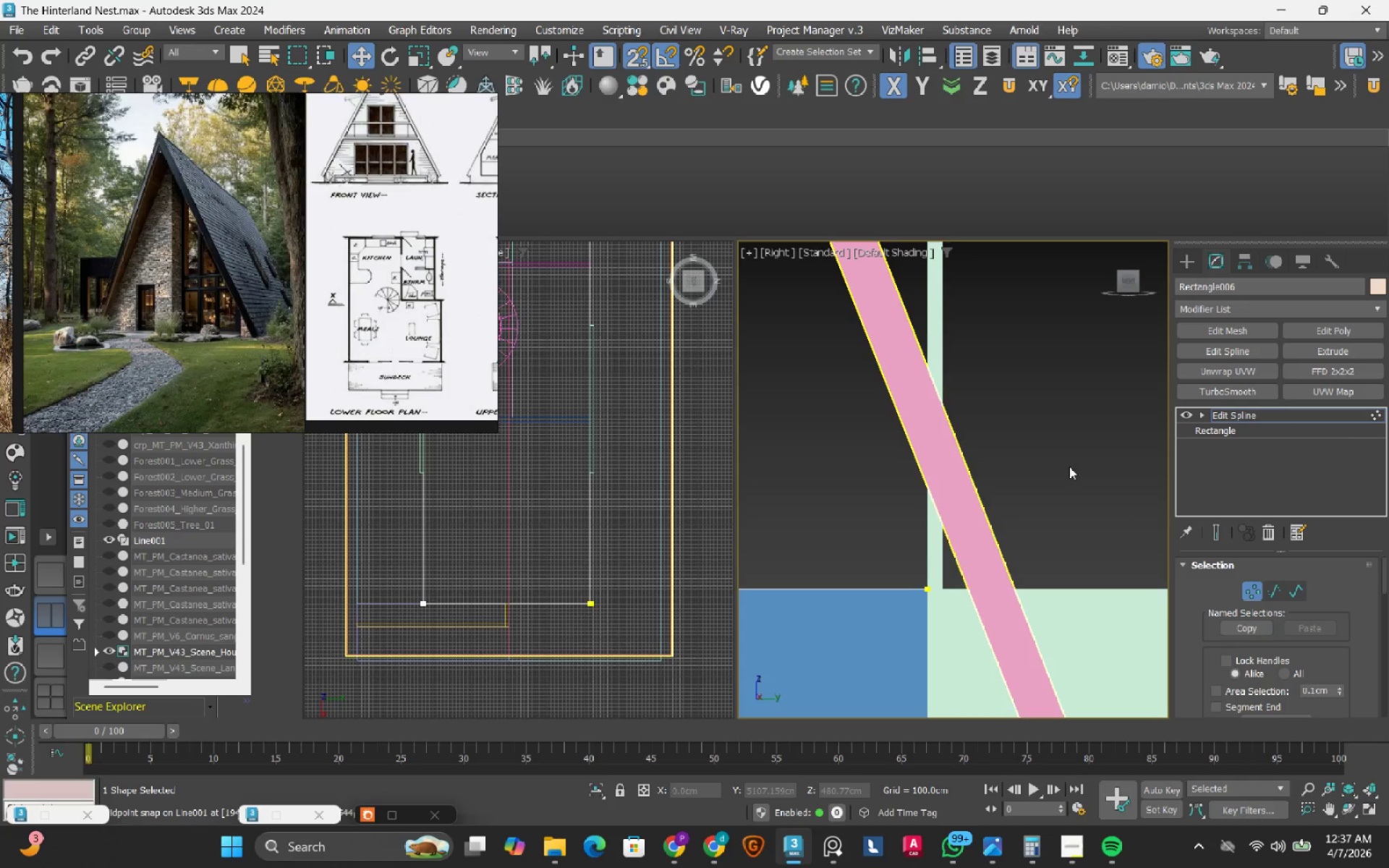 
scroll: coordinate [959, 575], scroll_direction: up, amount: 9.0
 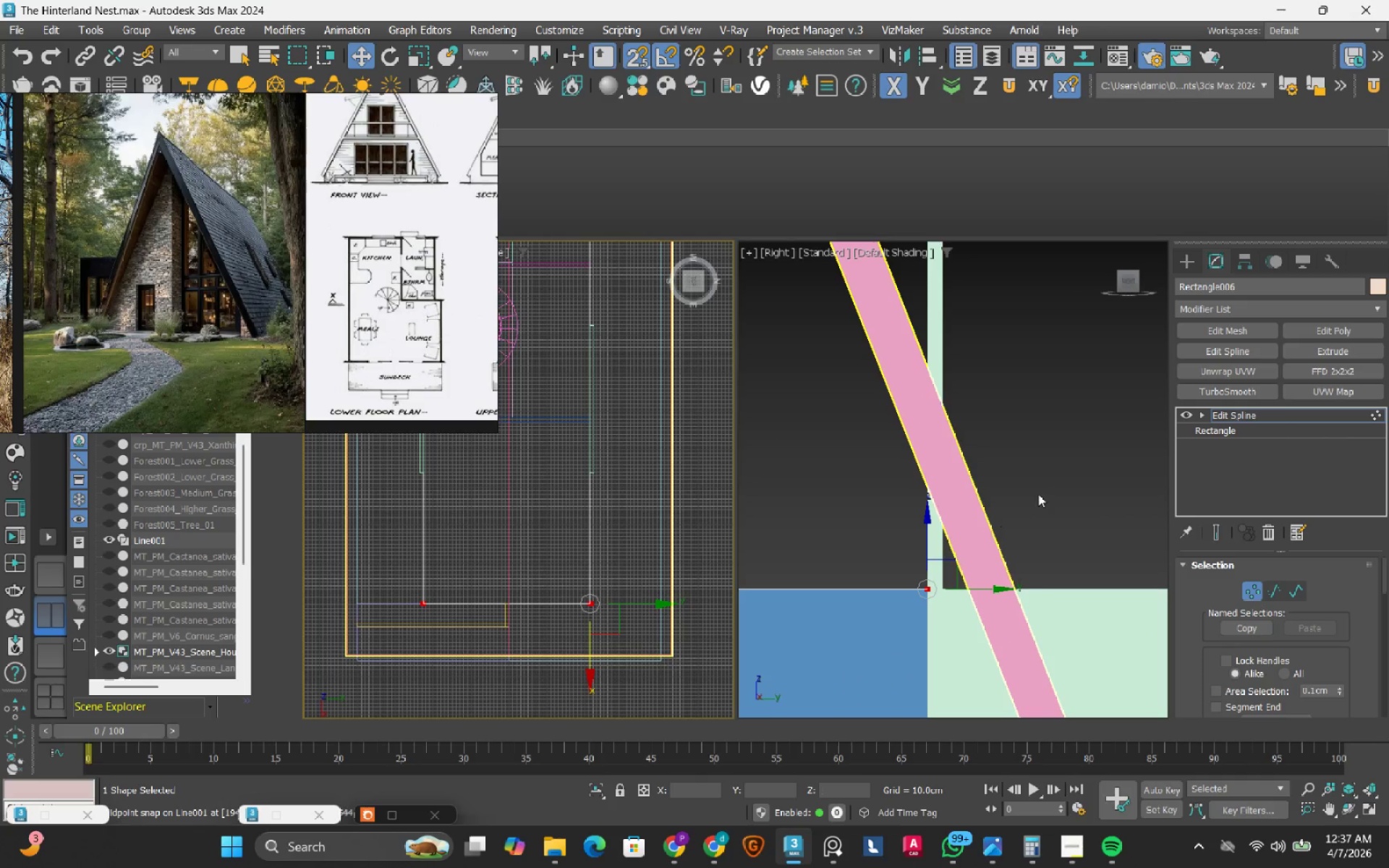 
left_click_drag(start_coordinate=[1057, 471], to_coordinate=[906, 635])
 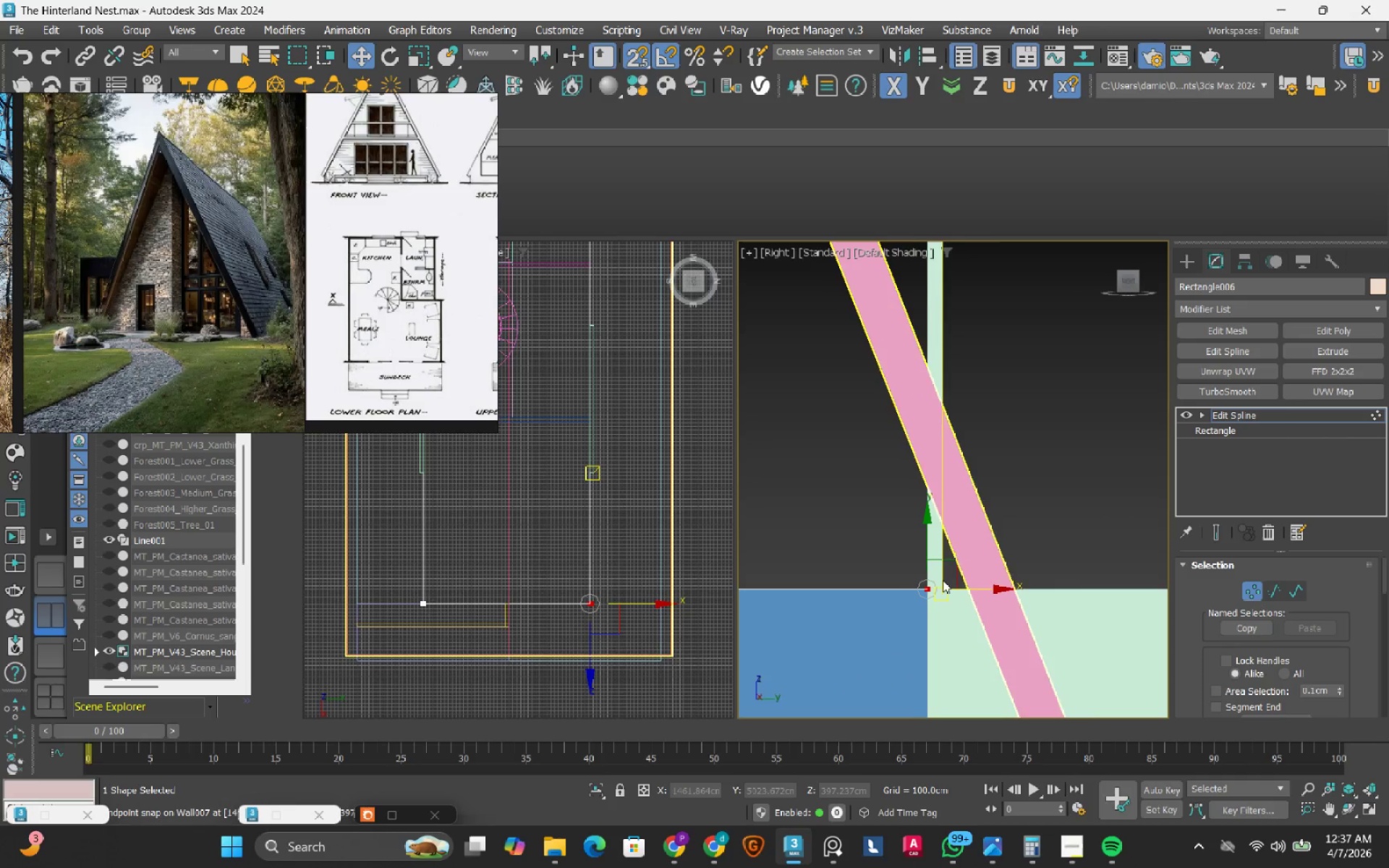 
scroll: coordinate [943, 580], scroll_direction: up, amount: 1.0
 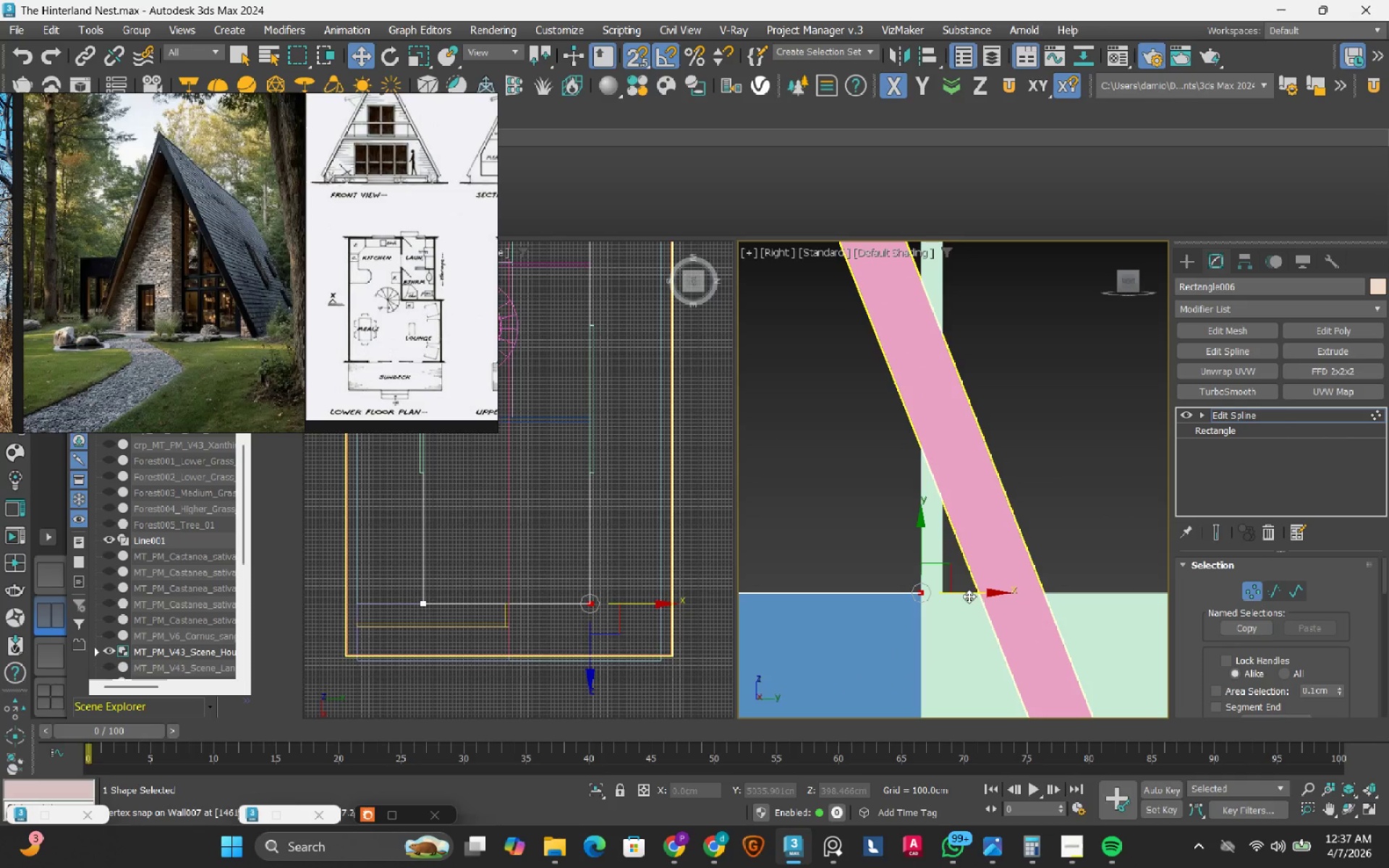 
left_click_drag(start_coordinate=[972, 590], to_coordinate=[1057, 590])
 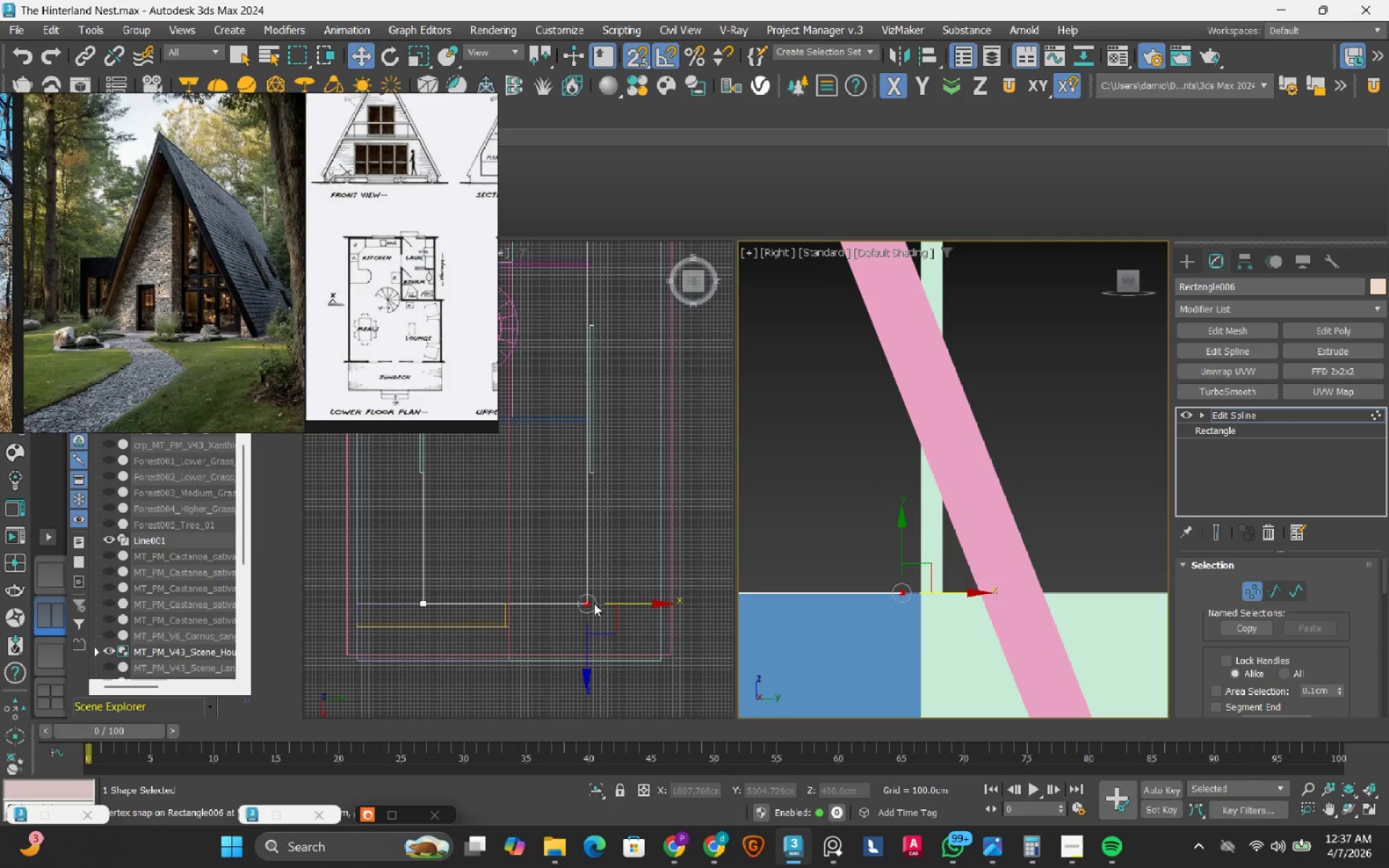 
scroll: coordinate [577, 550], scroll_direction: up, amount: 2.0
 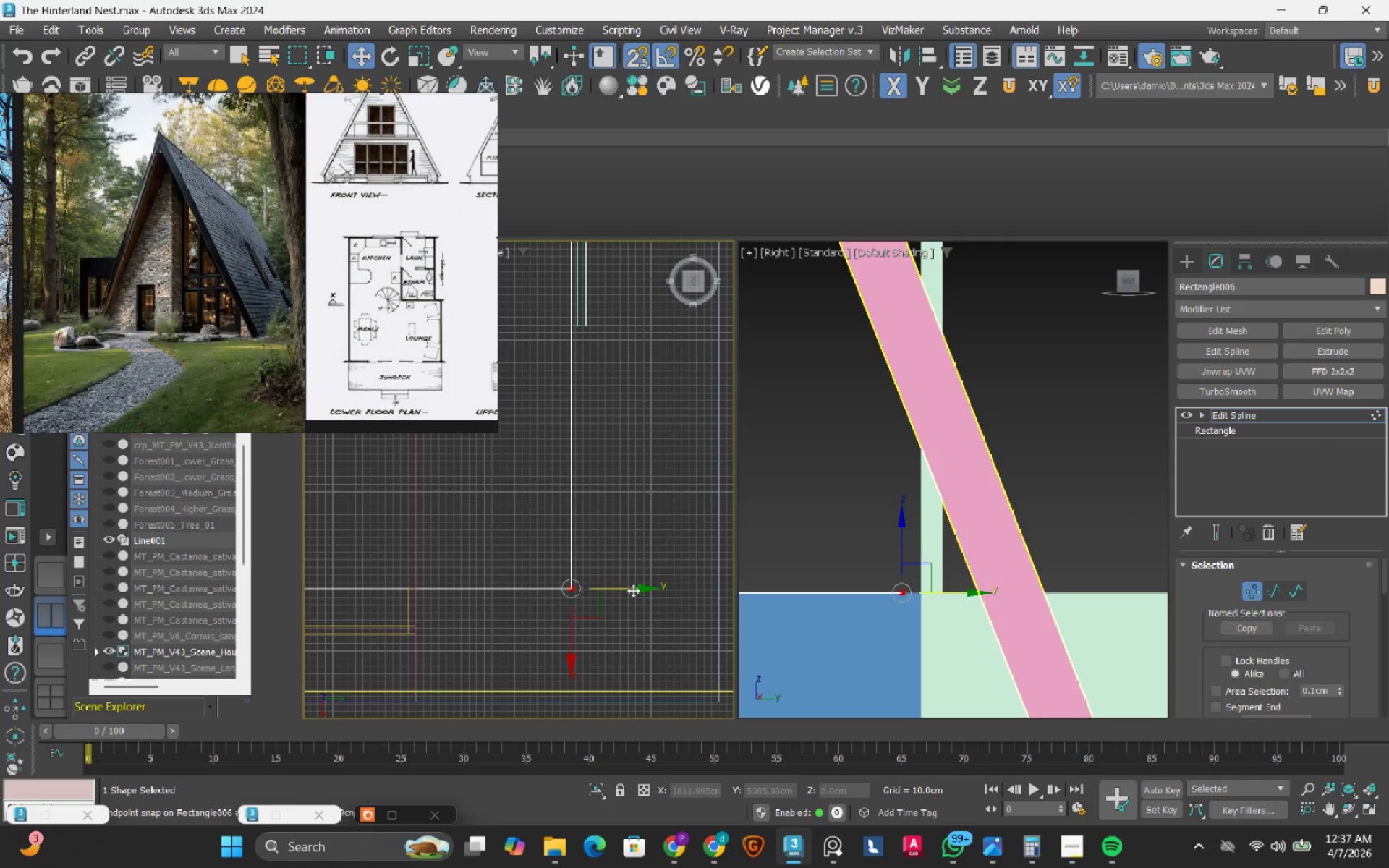 
left_click_drag(start_coordinate=[634, 587], to_coordinate=[607, 593])
 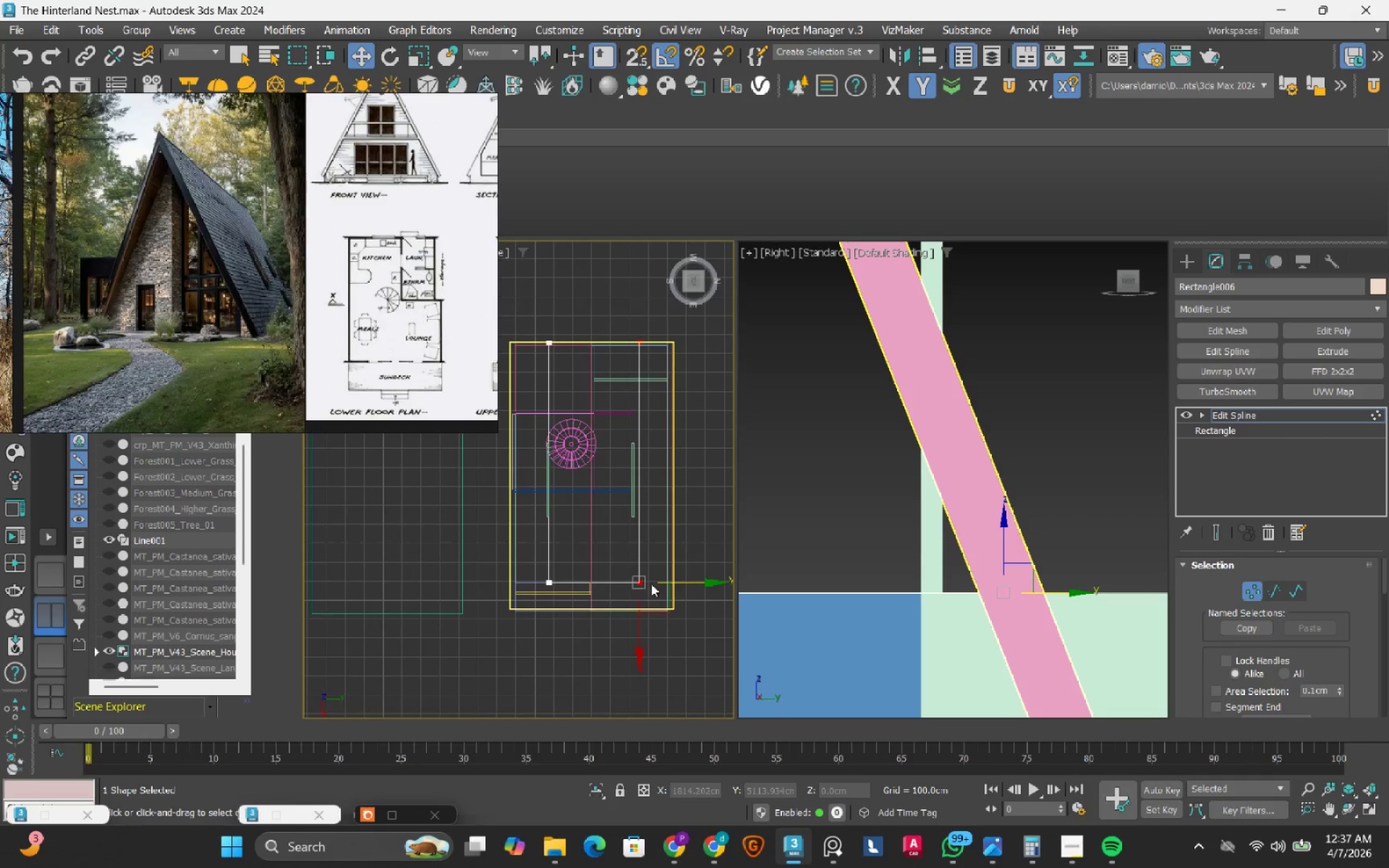 
key(S)
 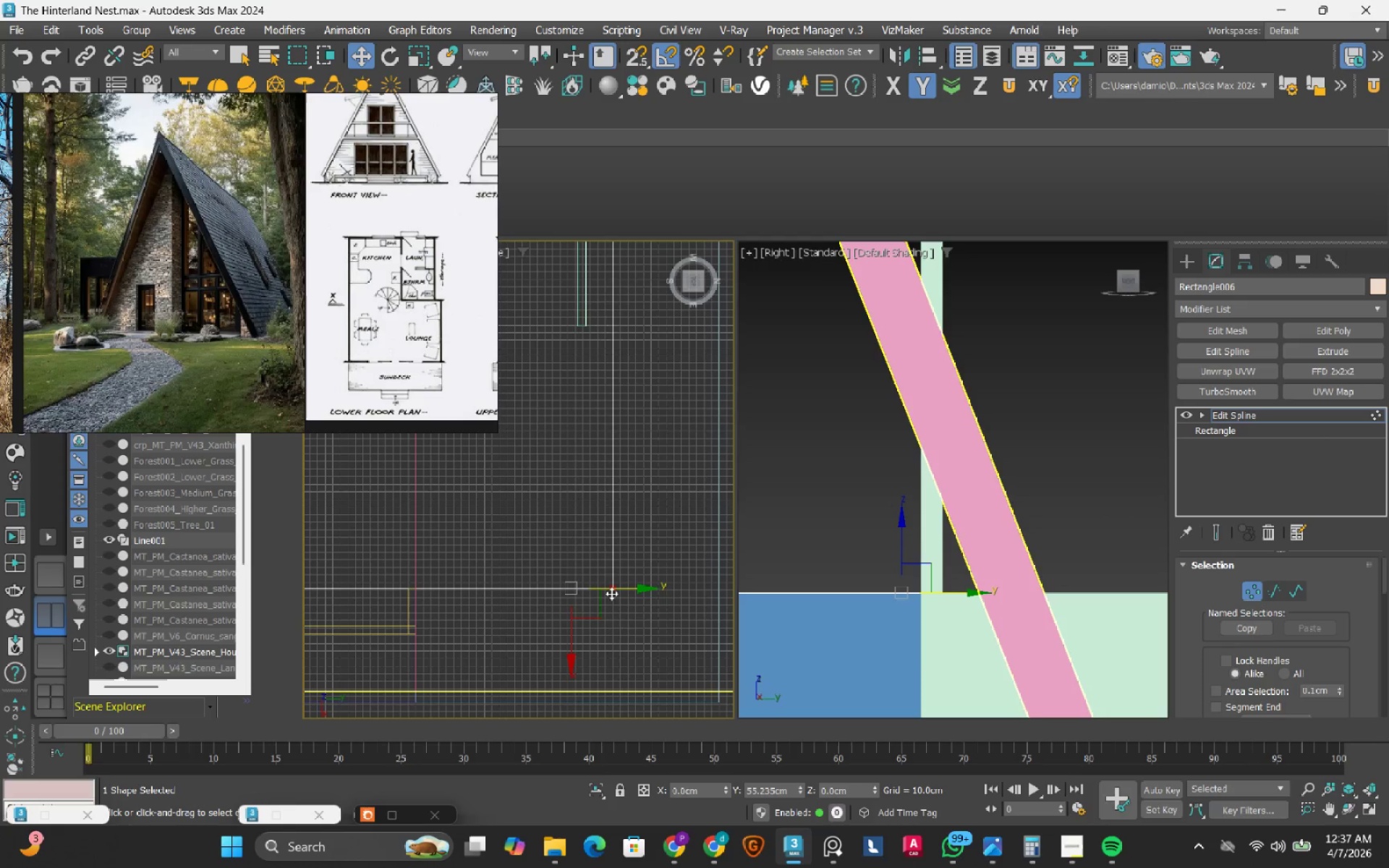 
scroll: coordinate [651, 582], scroll_direction: down, amount: 3.0
 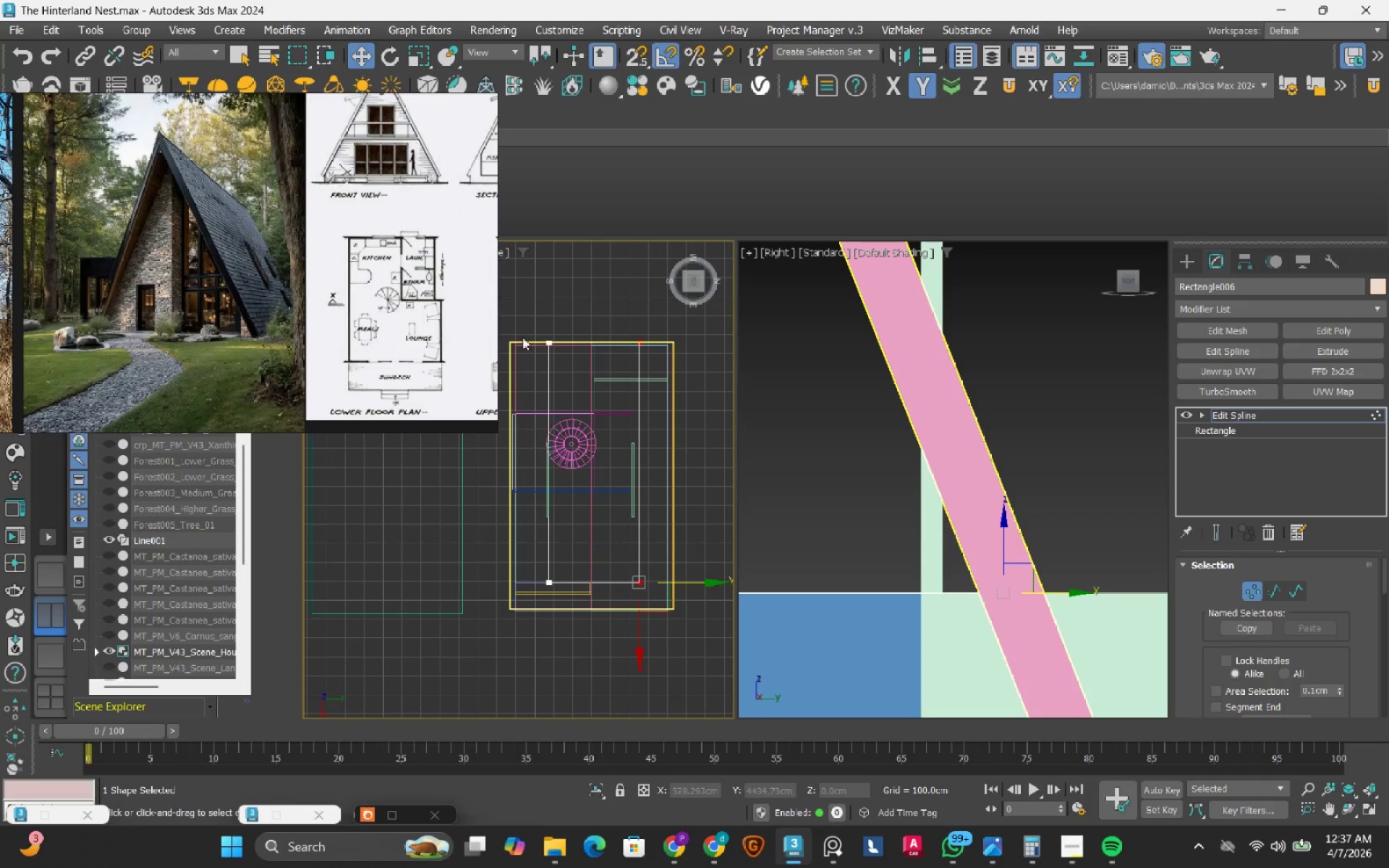 
left_click_drag(start_coordinate=[519, 296], to_coordinate=[600, 608])
 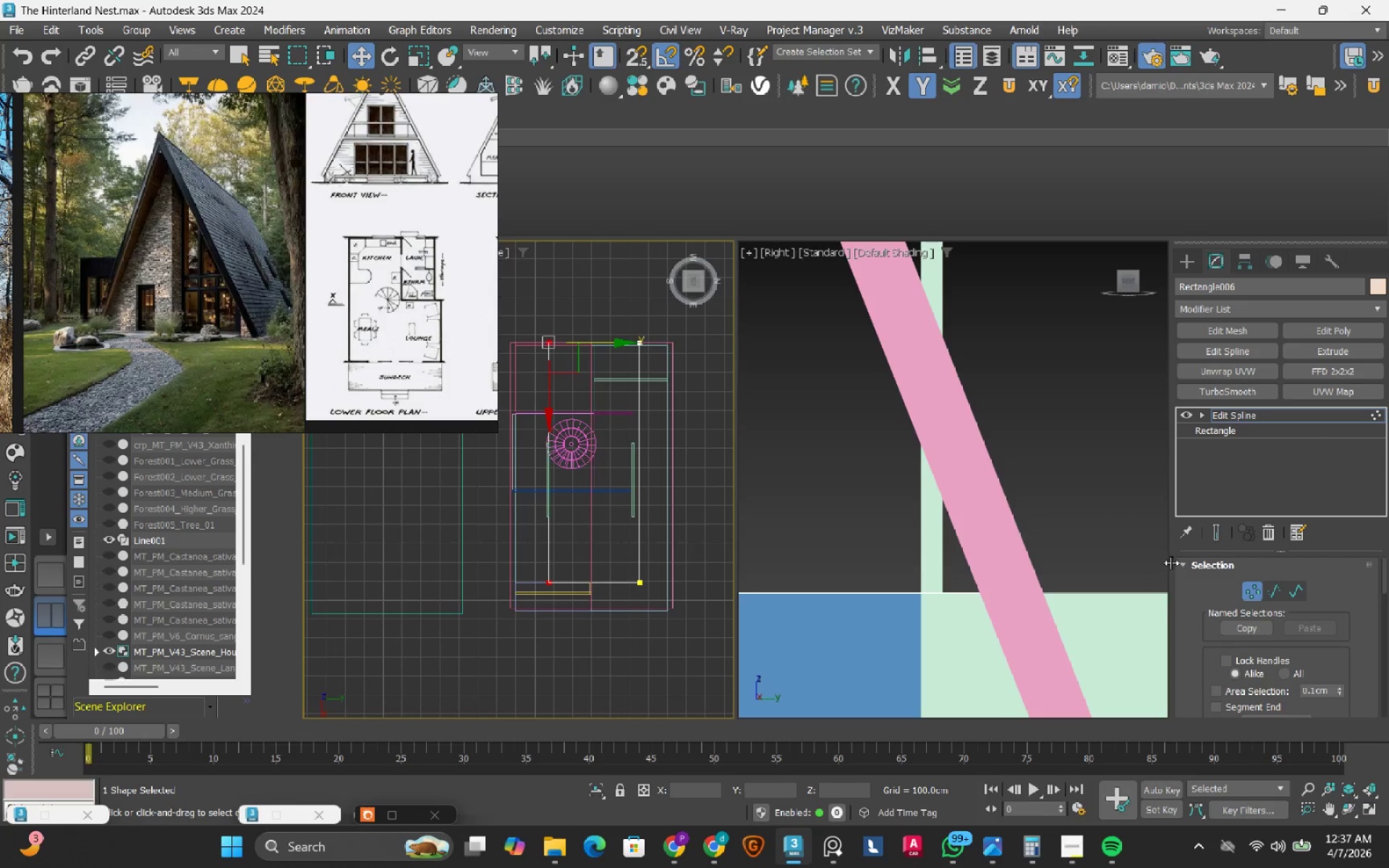 
scroll: coordinate [1070, 542], scroll_direction: down, amount: 8.0
 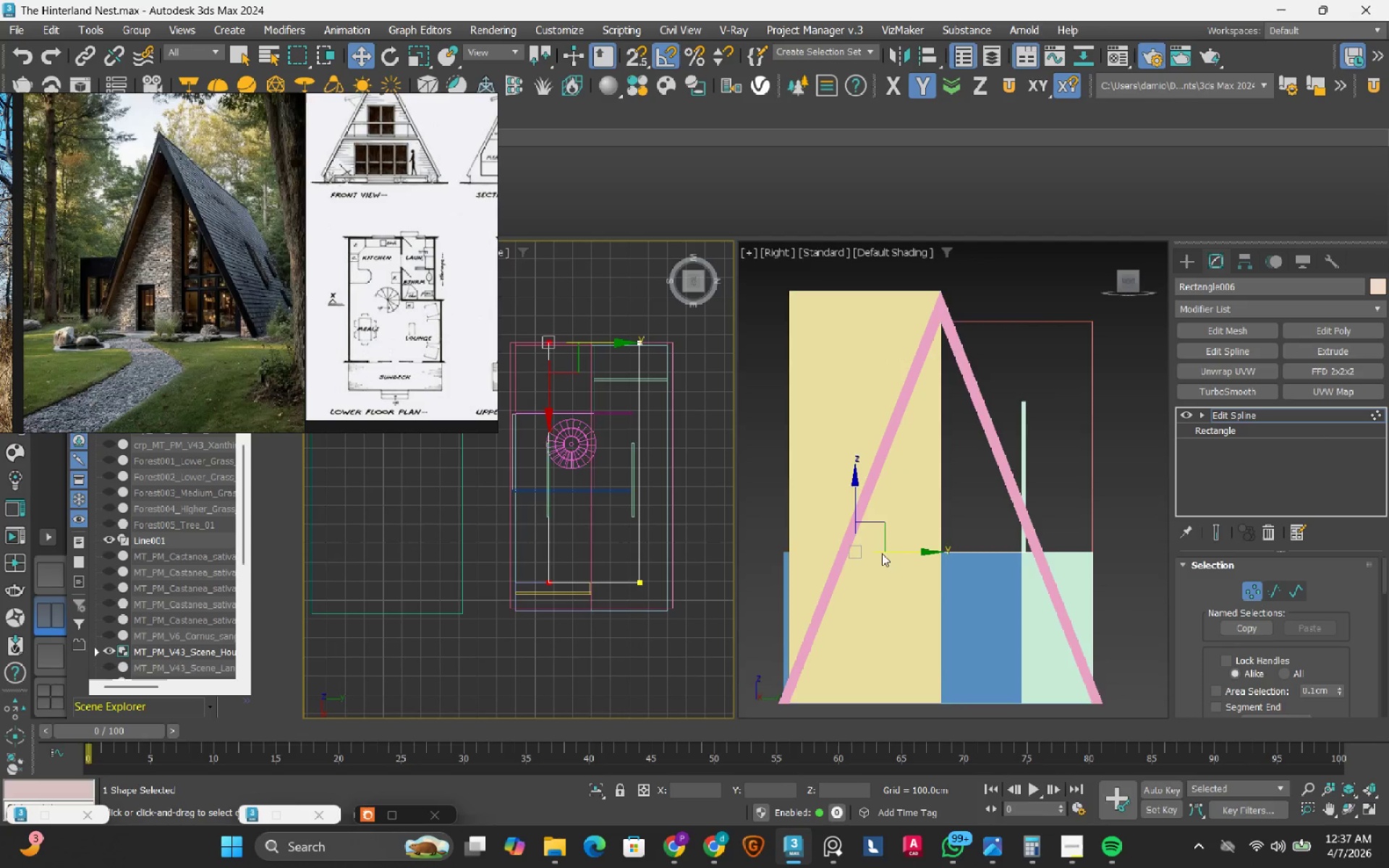 
scroll: coordinate [818, 576], scroll_direction: up, amount: 5.0
 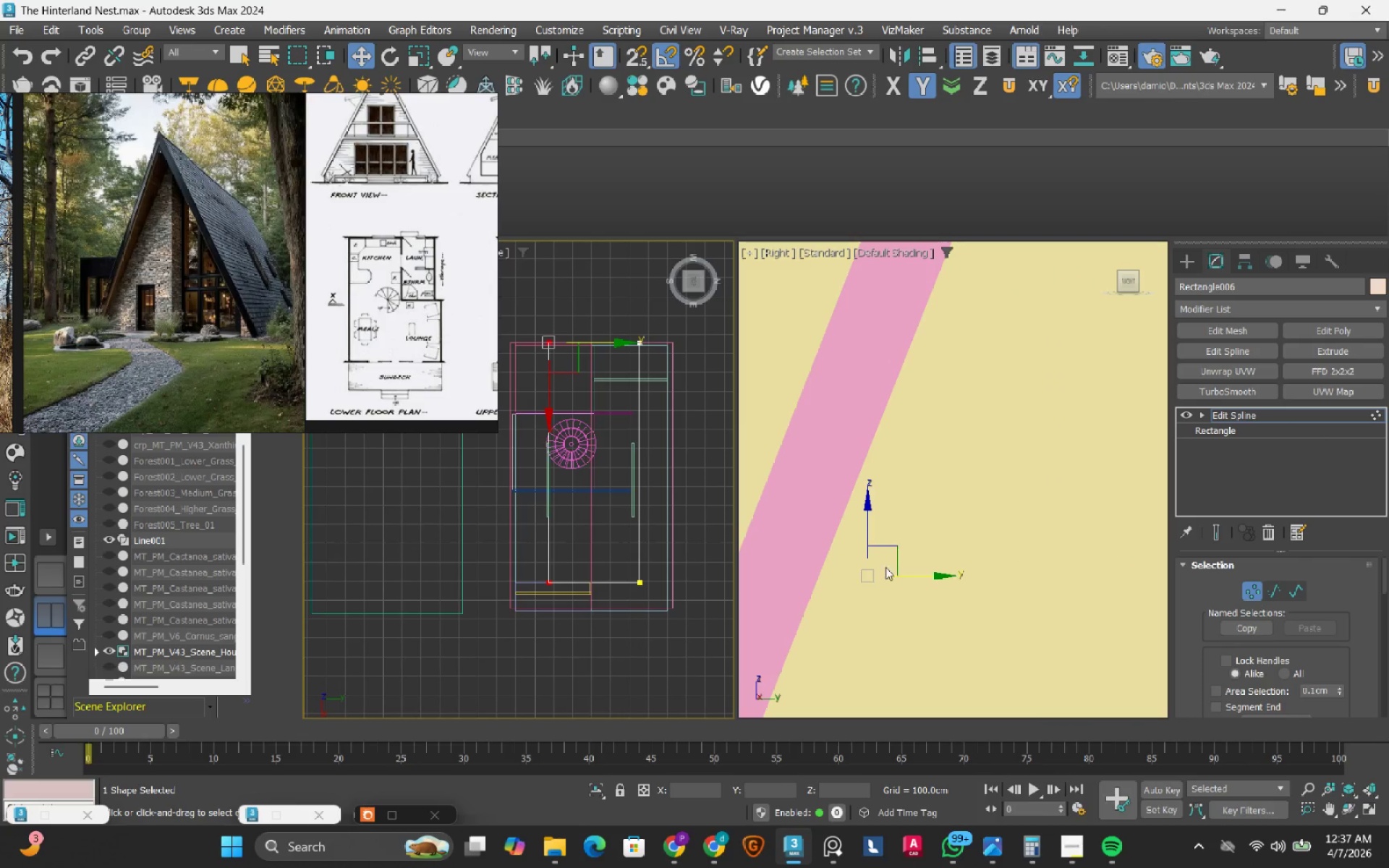 
key(F3)
 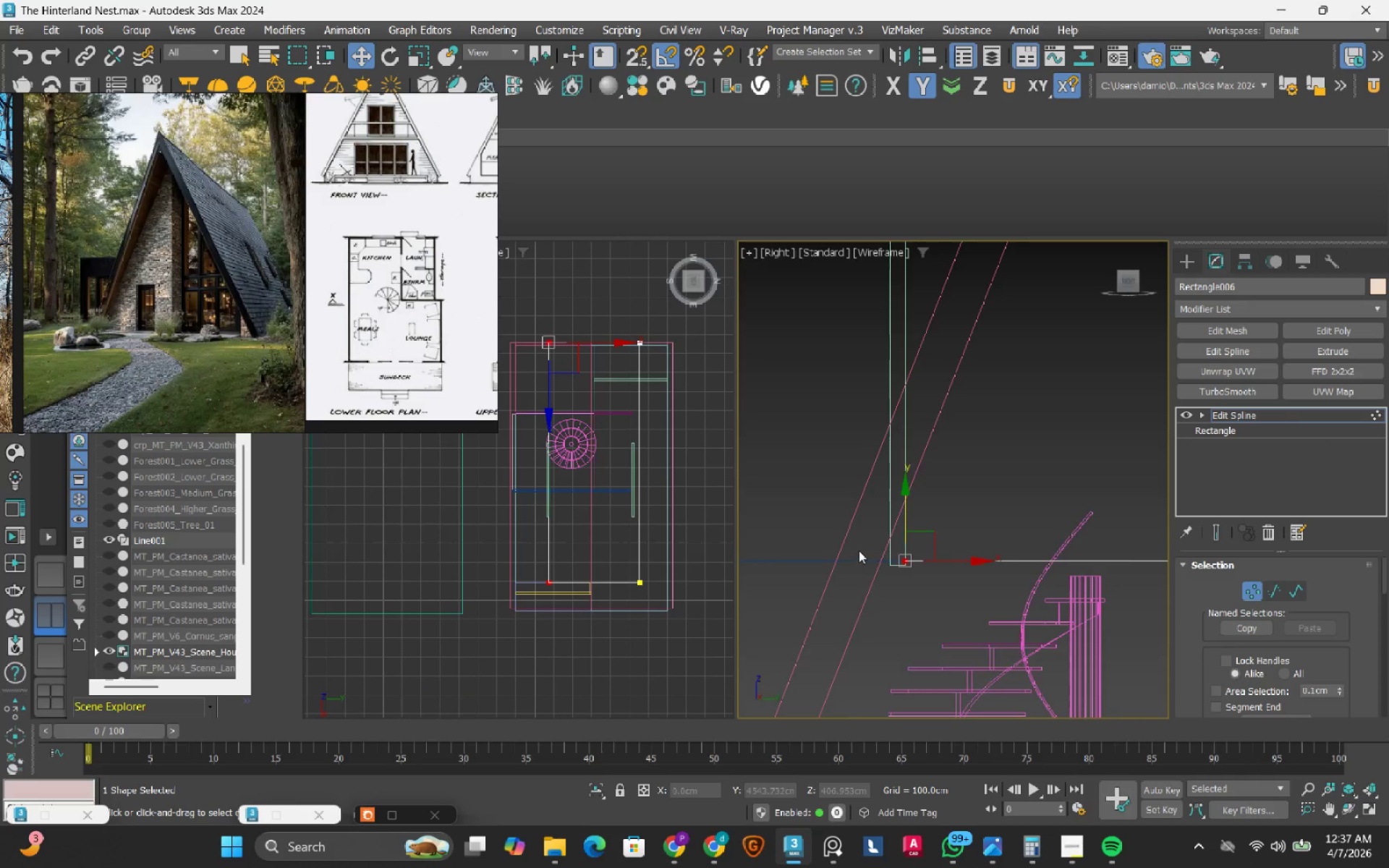 
scroll: coordinate [943, 546], scroll_direction: down, amount: 1.0
 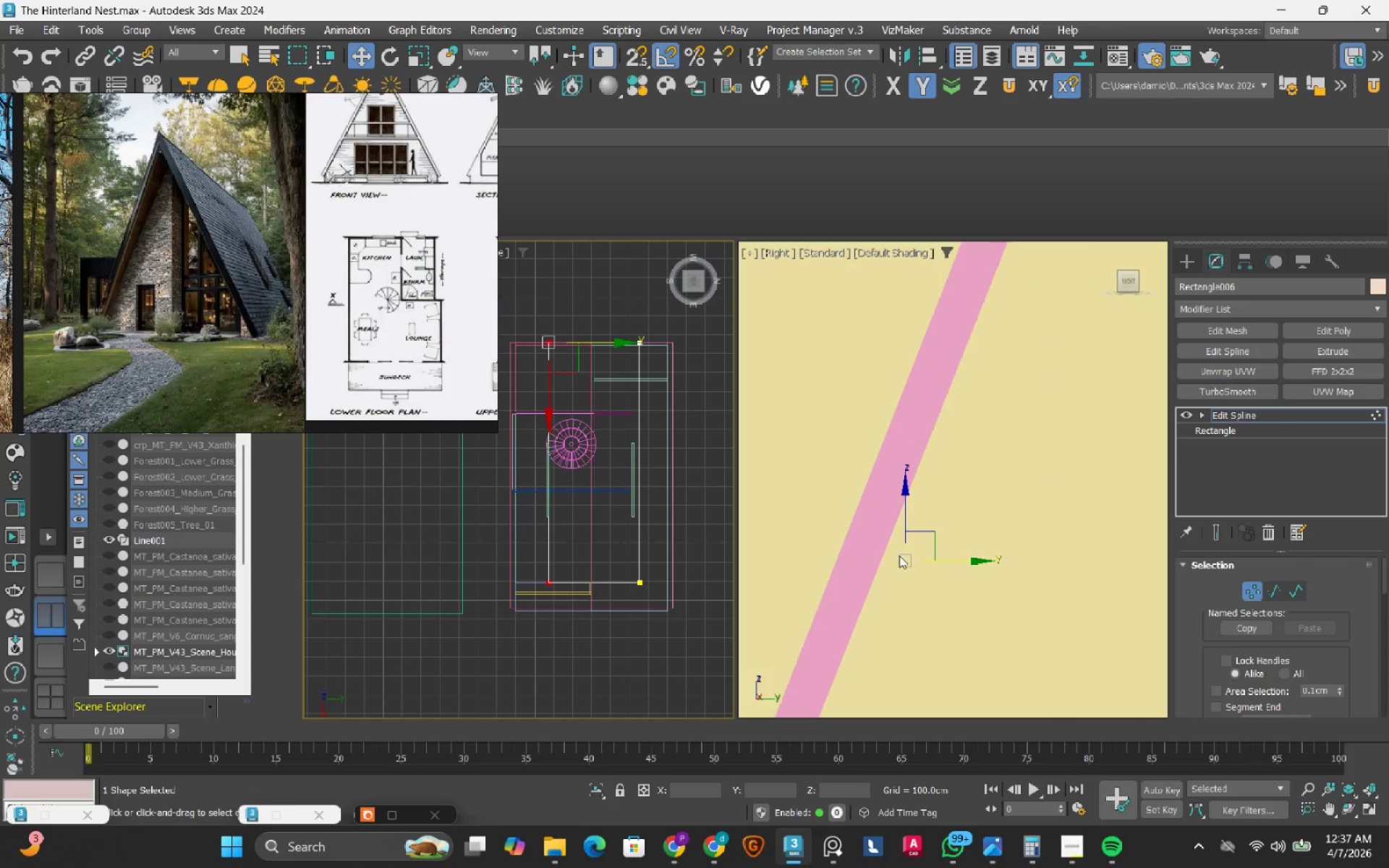 
scroll: coordinate [859, 550], scroll_direction: up, amount: 1.0
 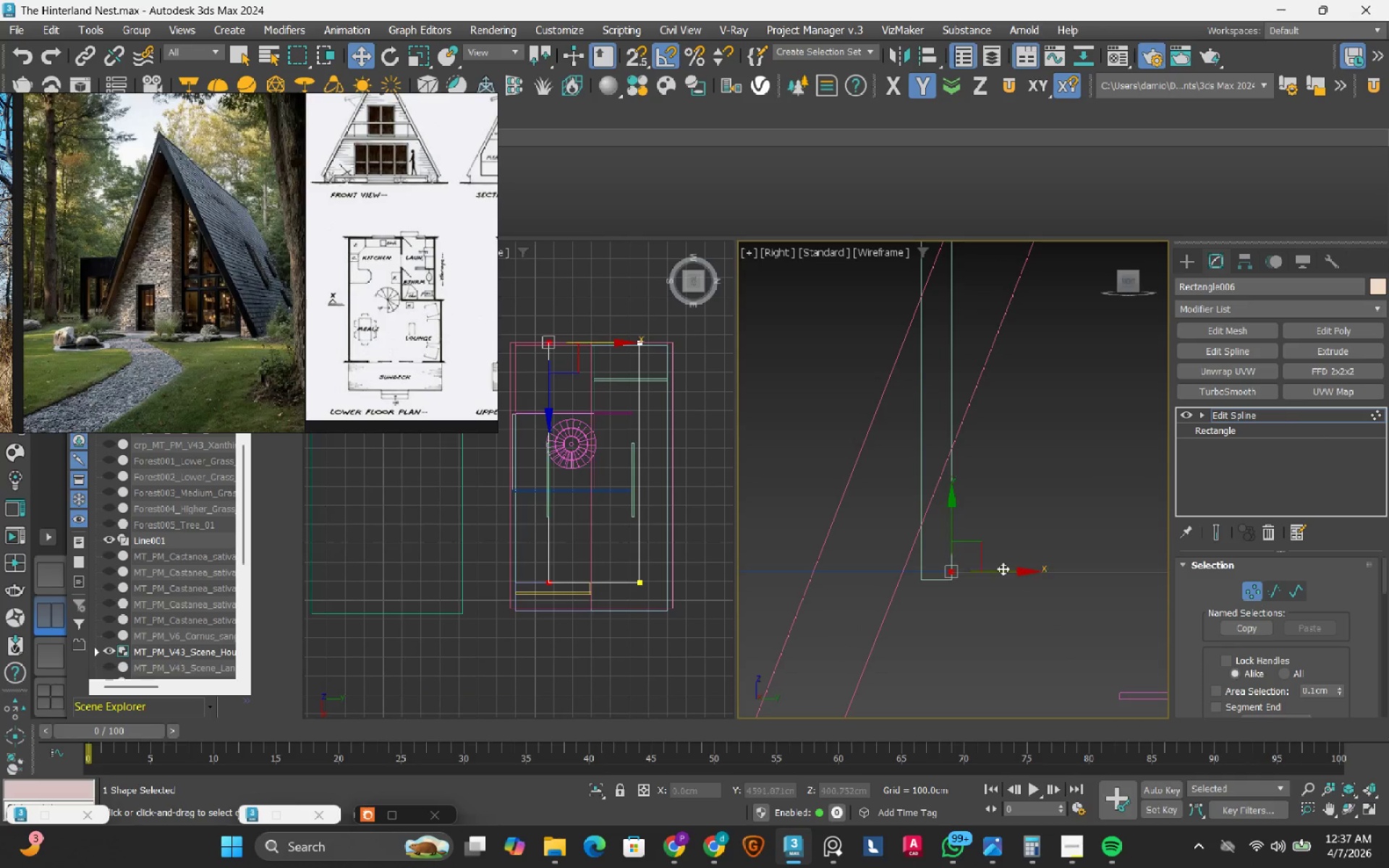 
left_click_drag(start_coordinate=[1003, 571], to_coordinate=[919, 577])
 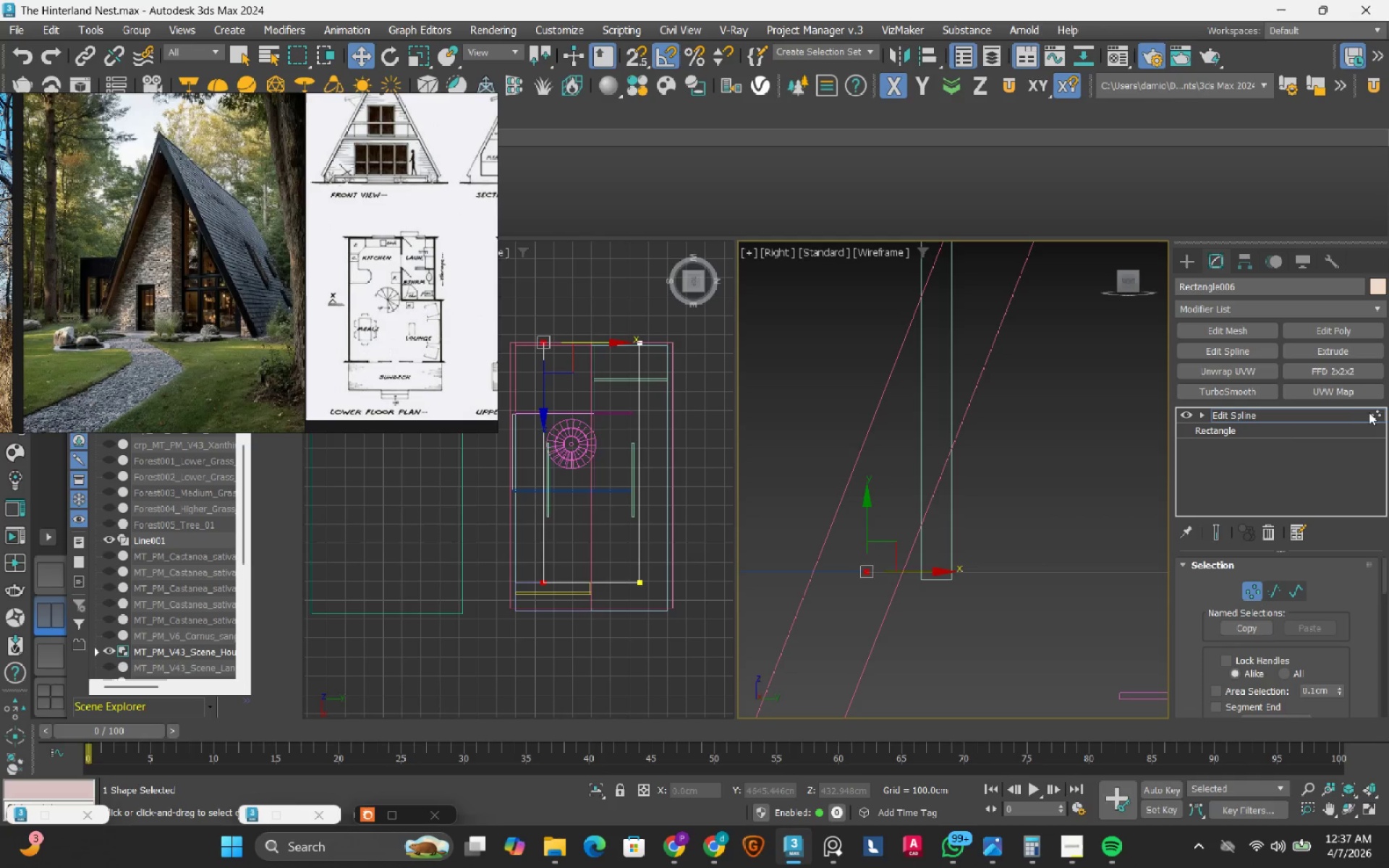 
left_click([1377, 415])
 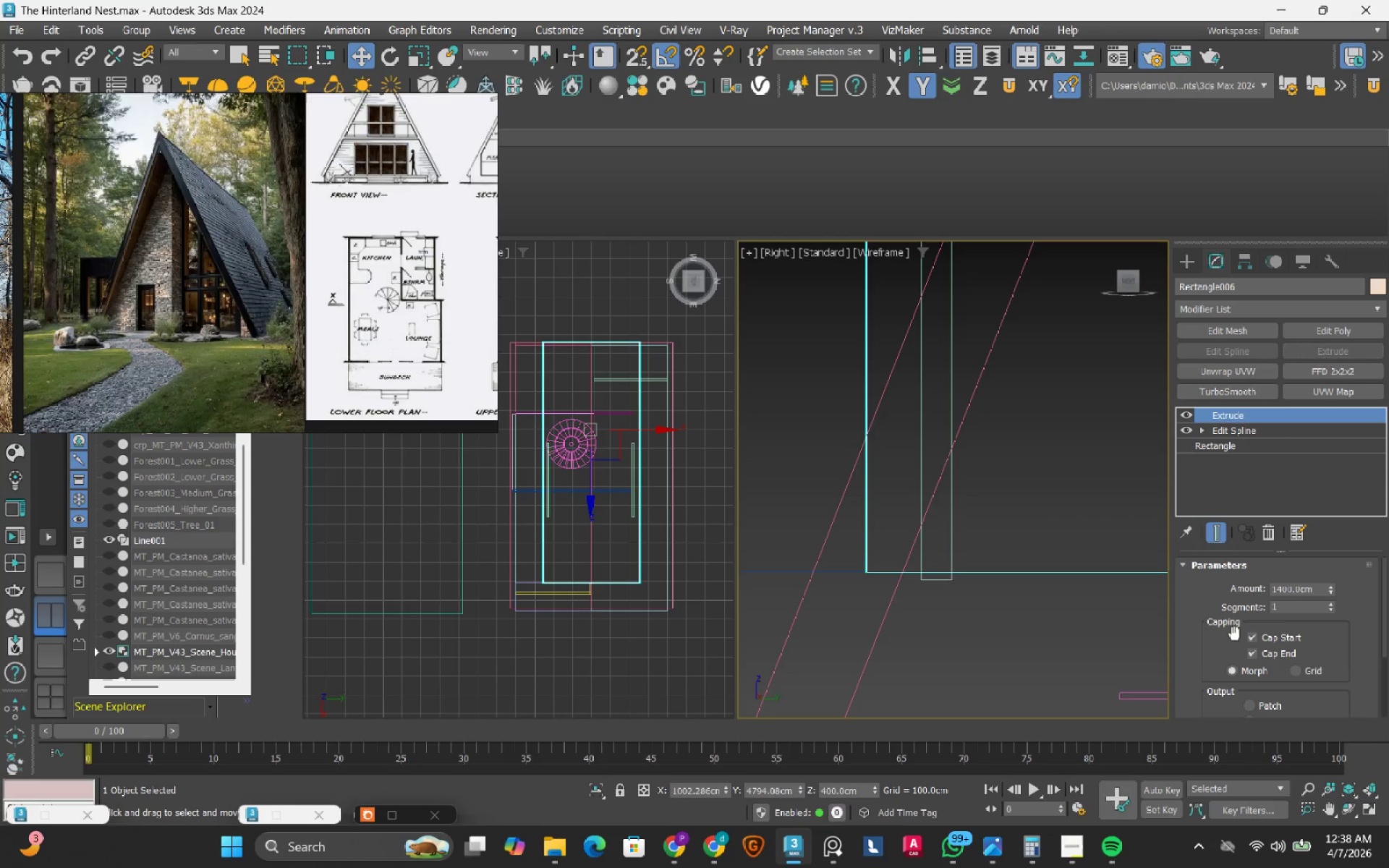 
double_click([1288, 587])
 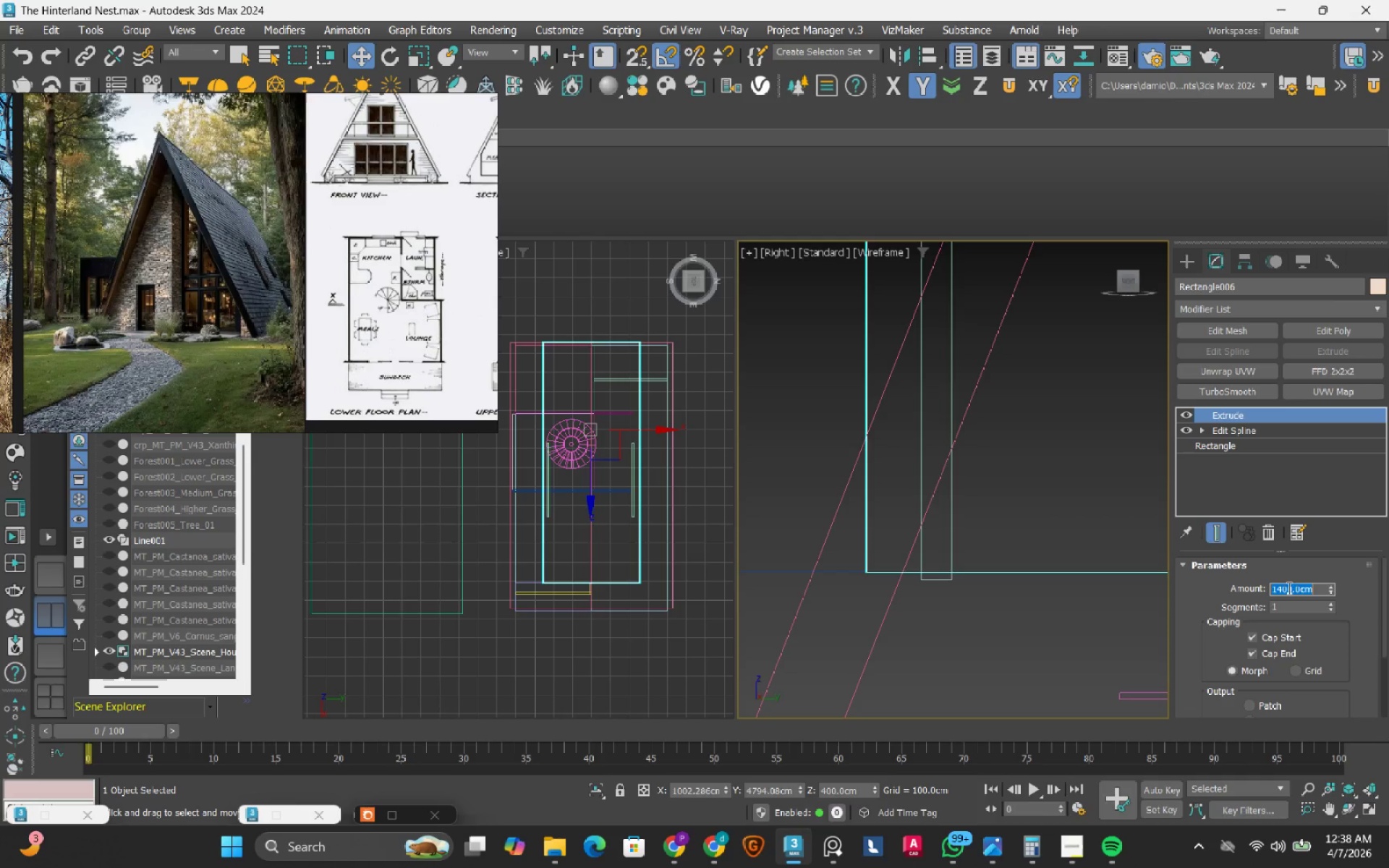 
wait(7.3)
 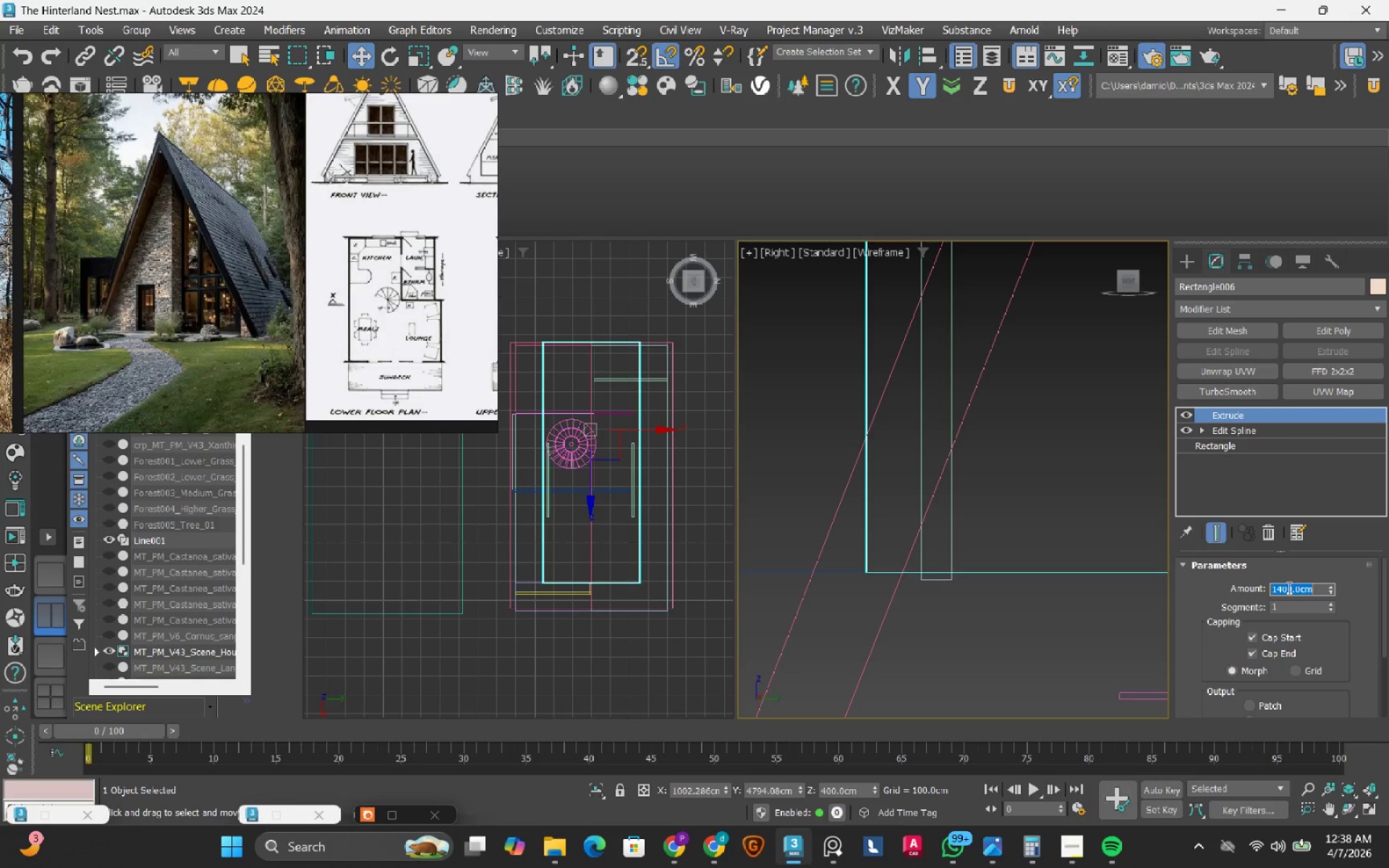 
key(Numpad1)
 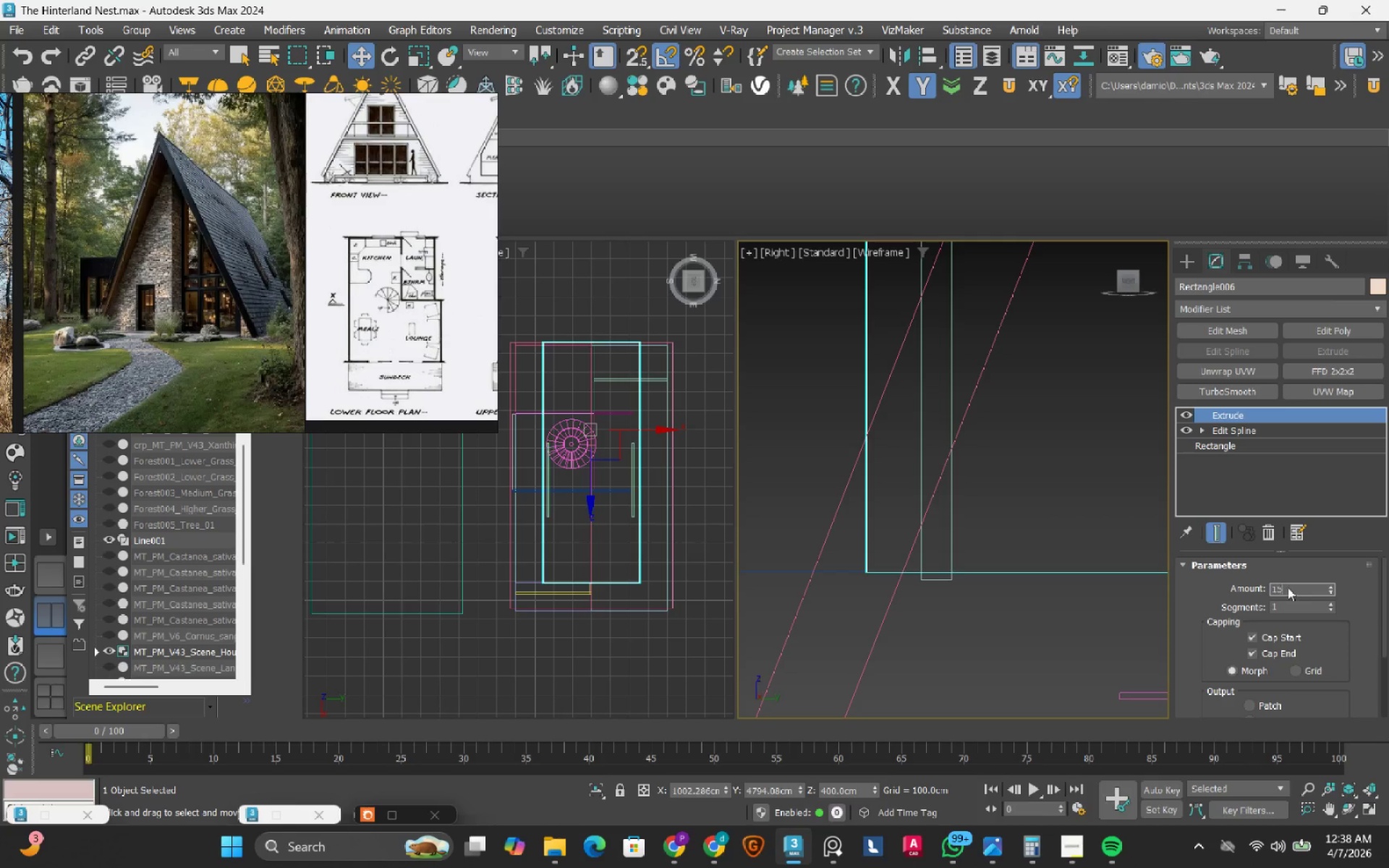 
key(Numpad5)
 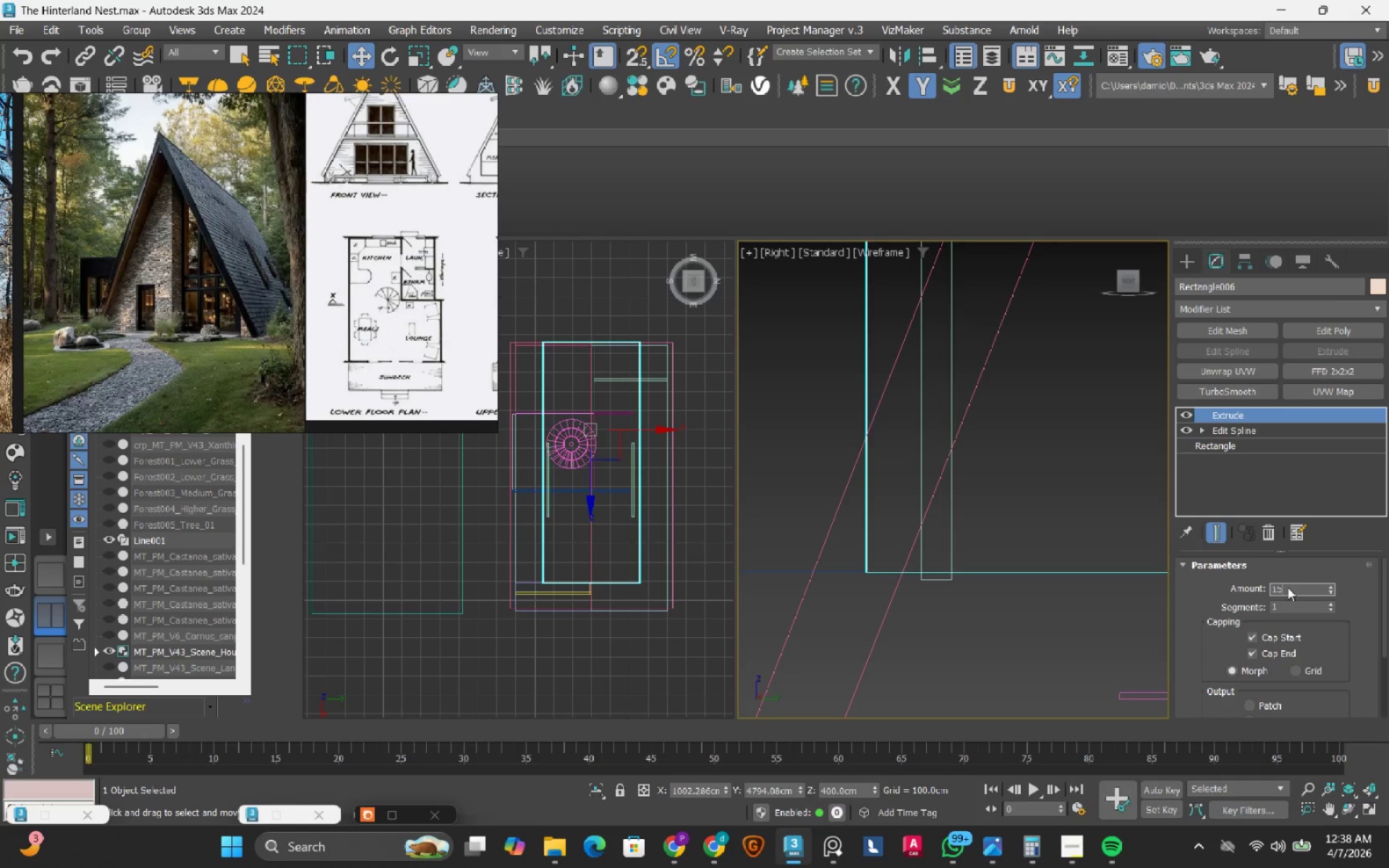 
key(NumpadEnter)
 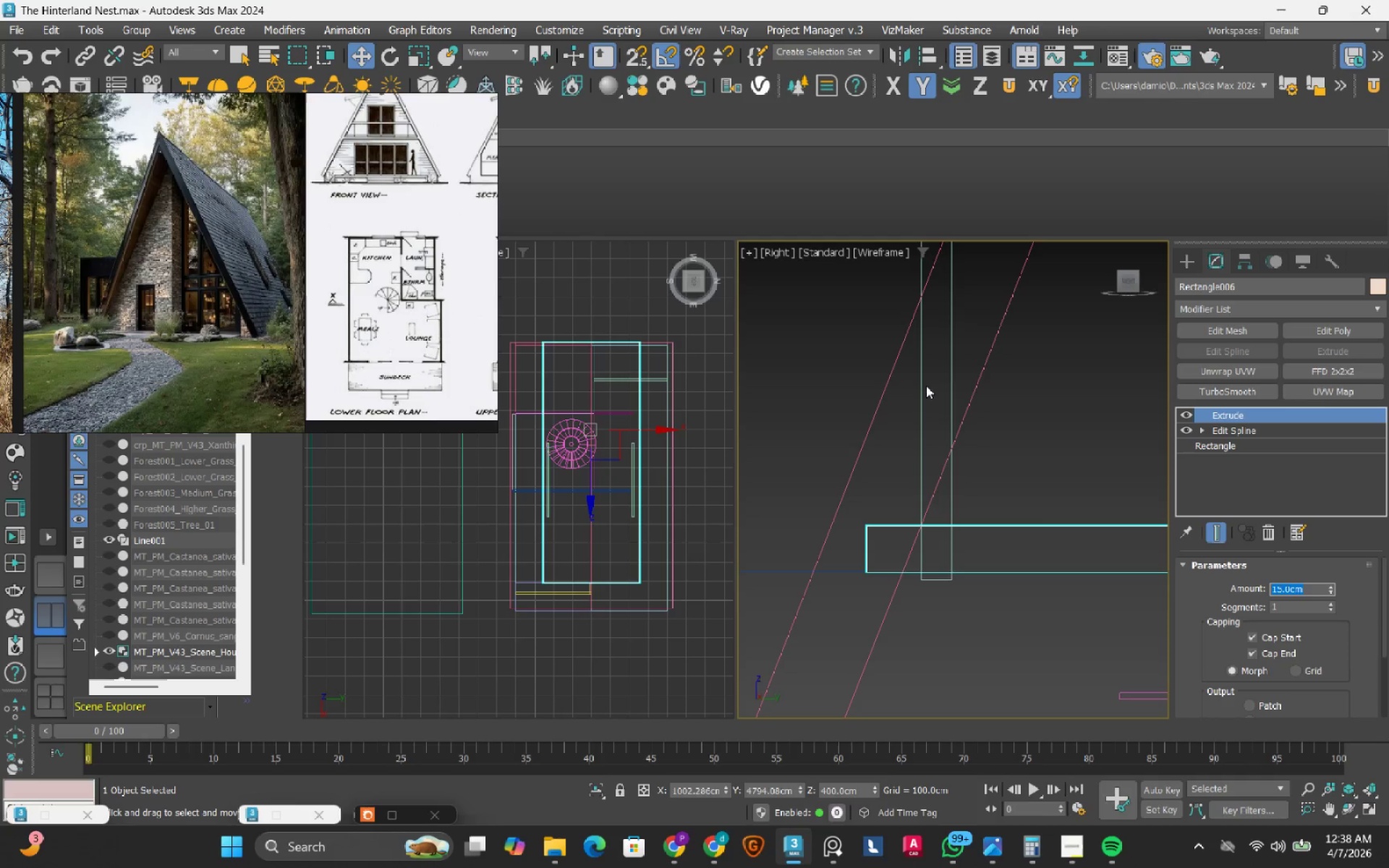 
scroll: coordinate [940, 404], scroll_direction: down, amount: 3.0
 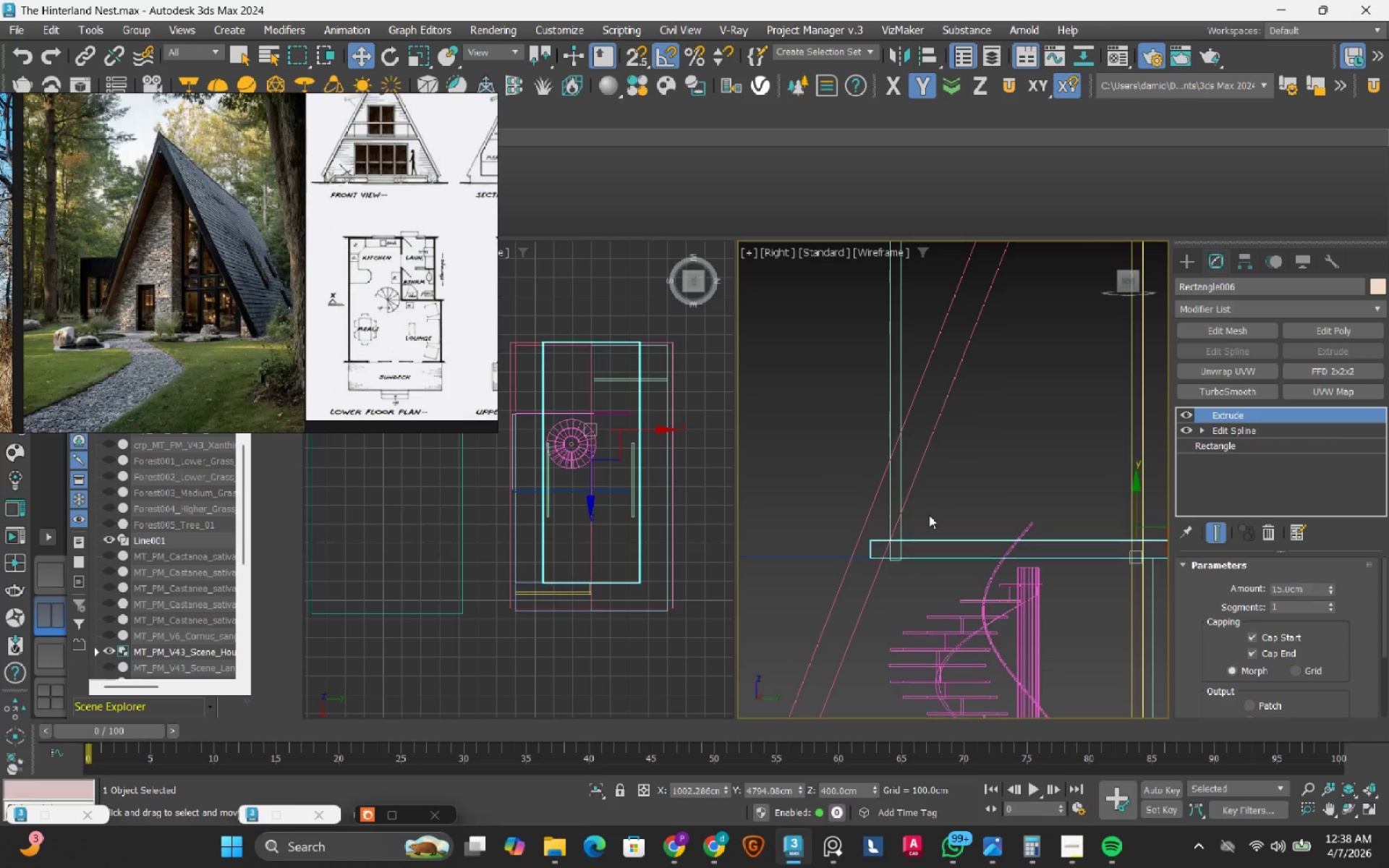 
key(F3)
 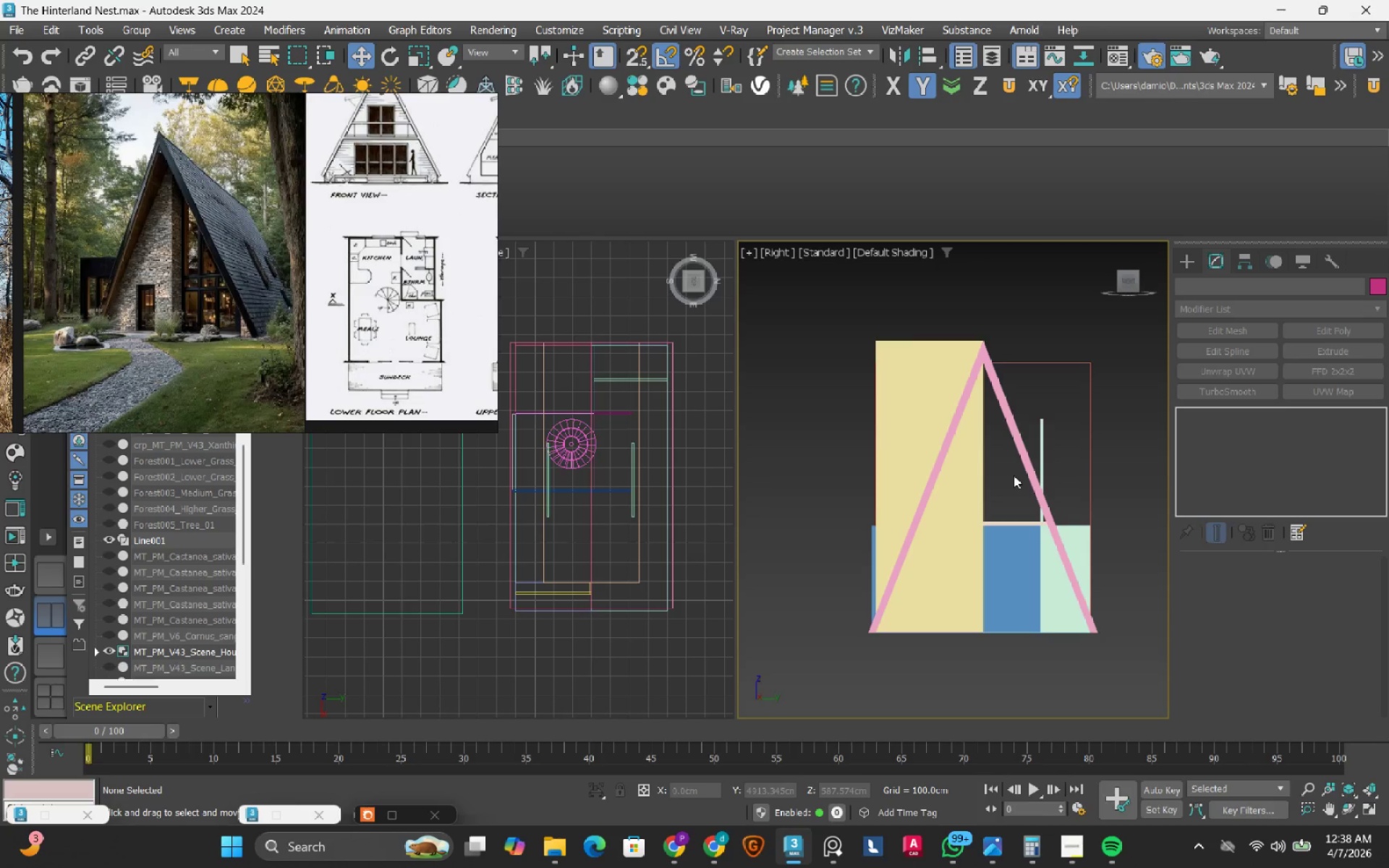 
scroll: coordinate [930, 515], scroll_direction: down, amount: 2.0
 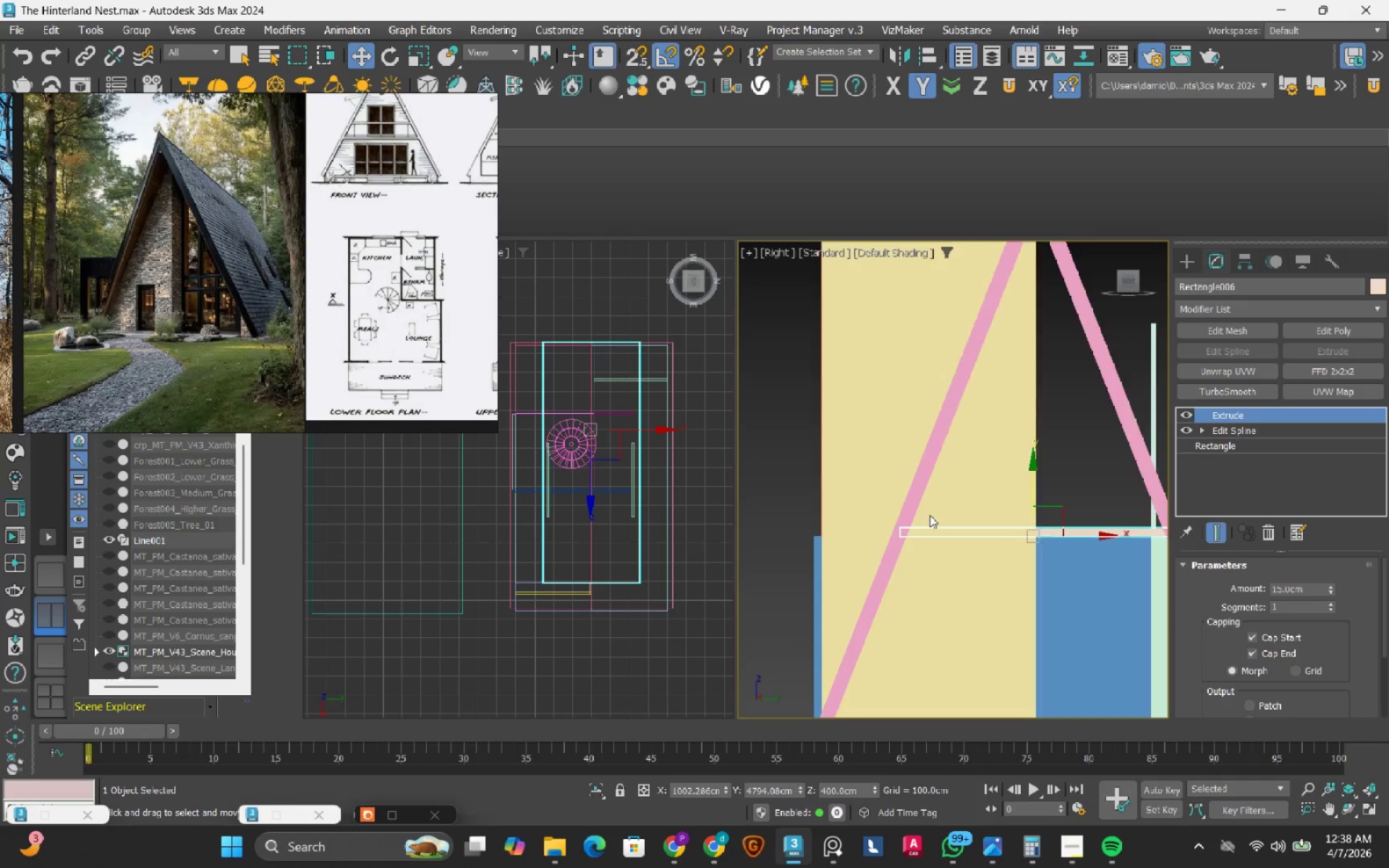 
wait(8.73)
 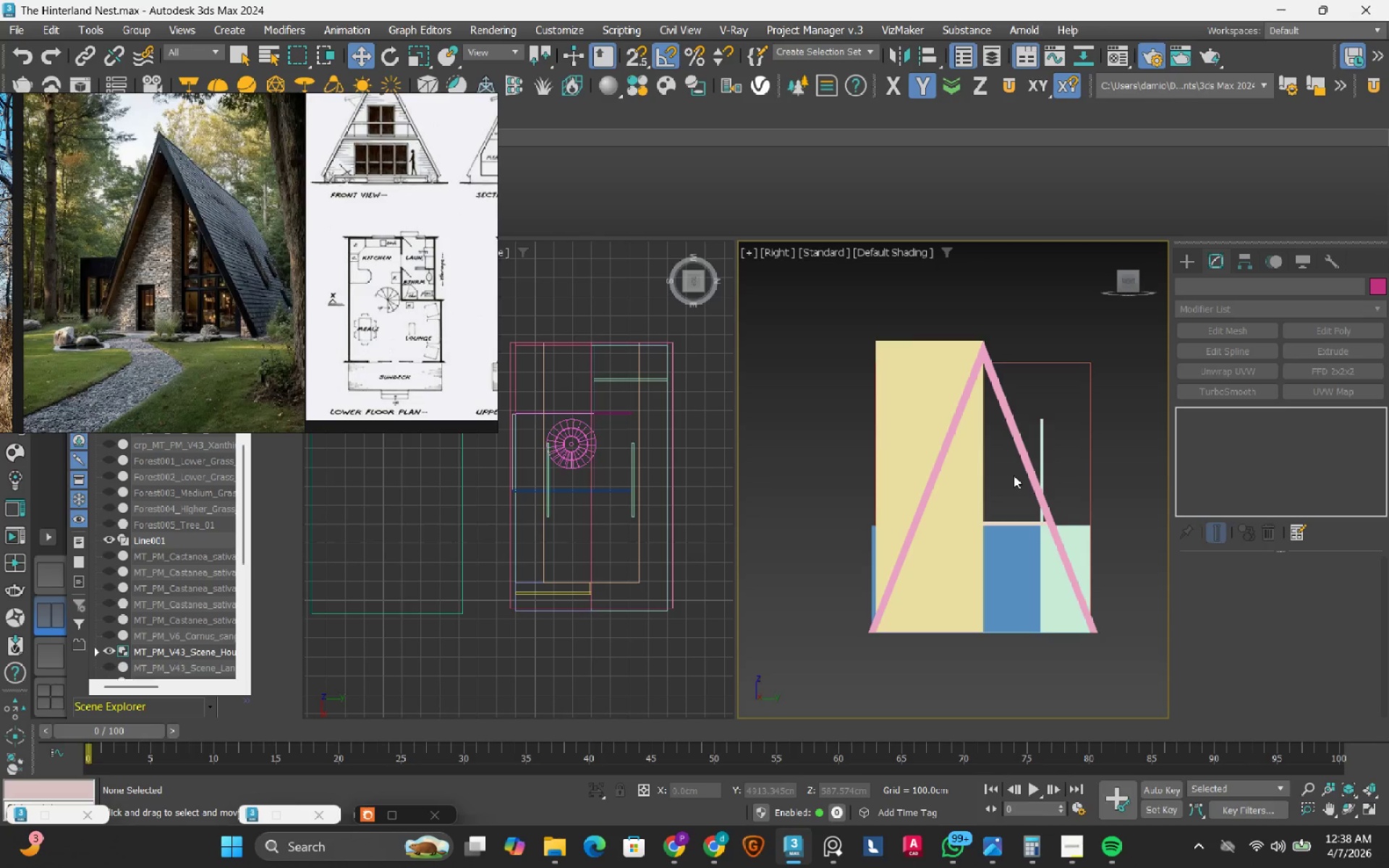 
left_click([1225, 391])
 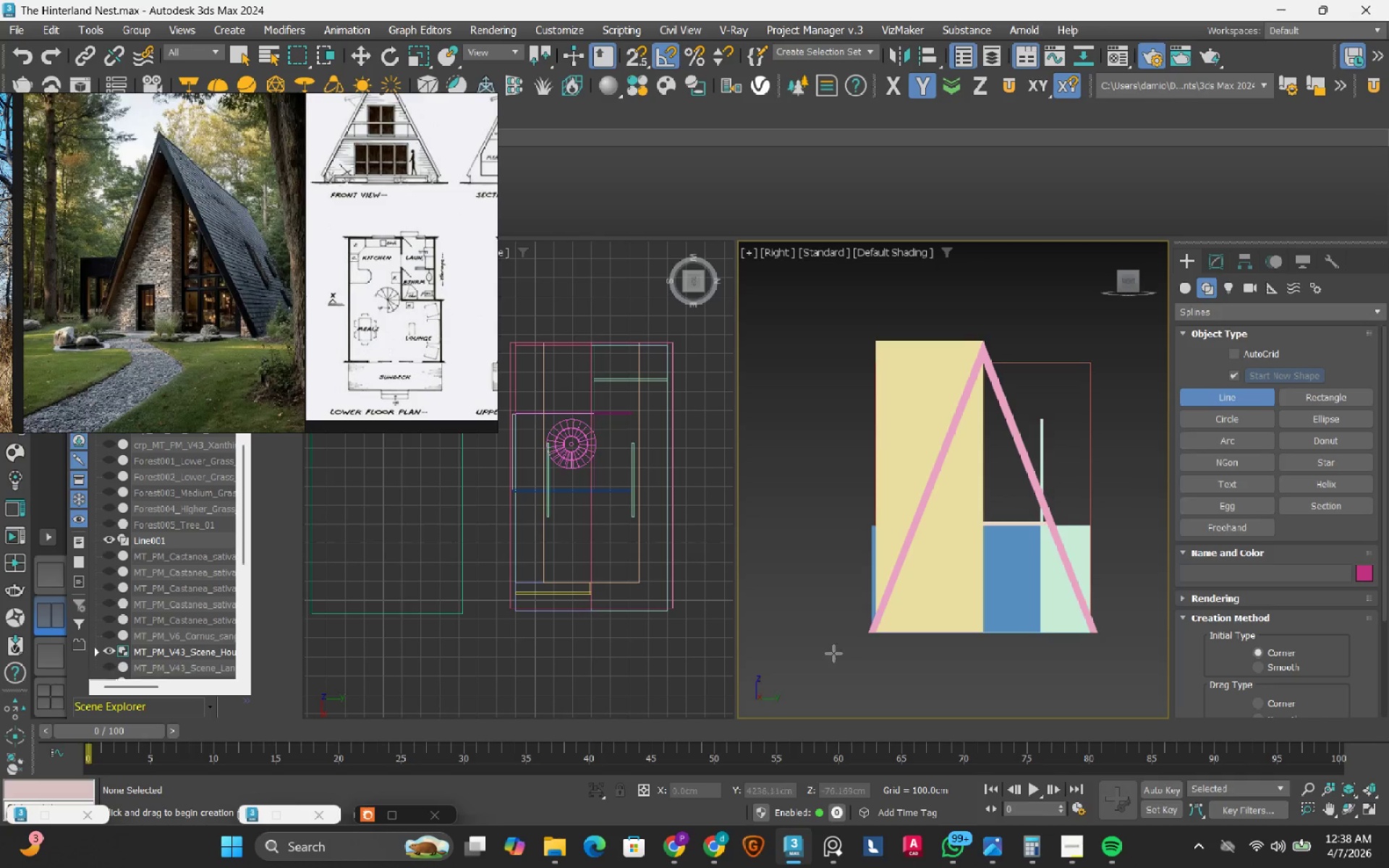 
scroll: coordinate [860, 629], scroll_direction: up, amount: 5.0
 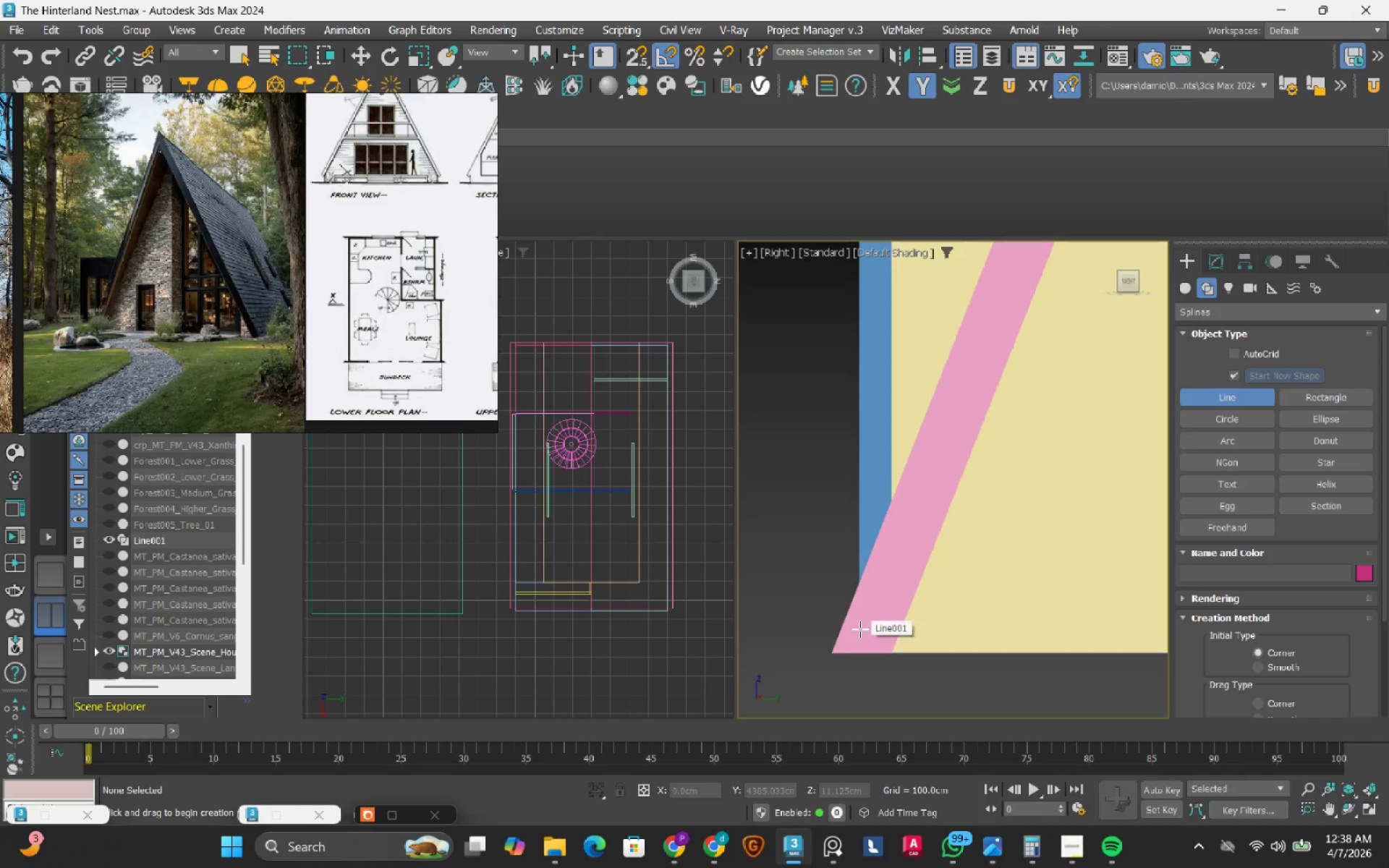 
key(S)
 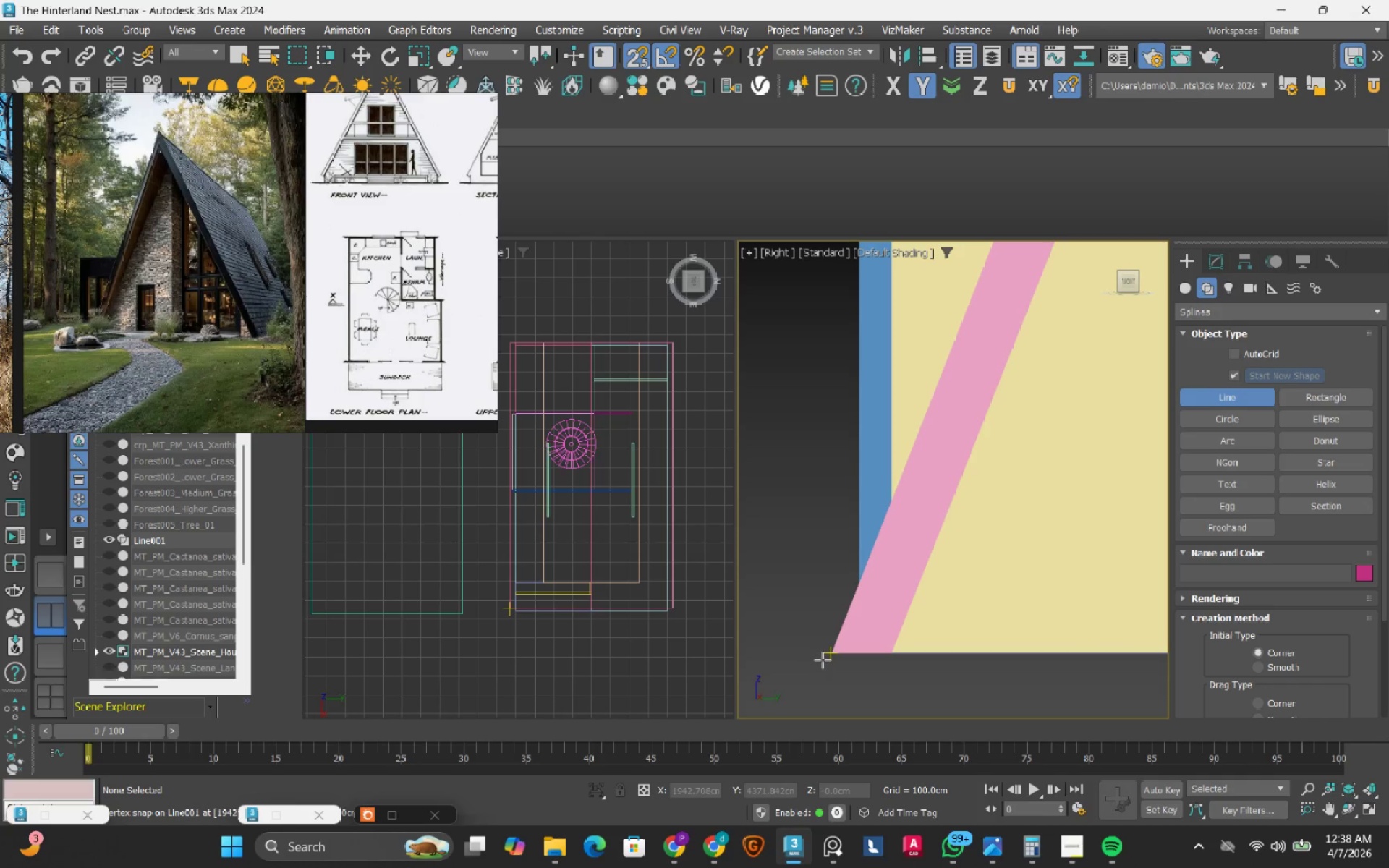 
left_click([823, 660])
 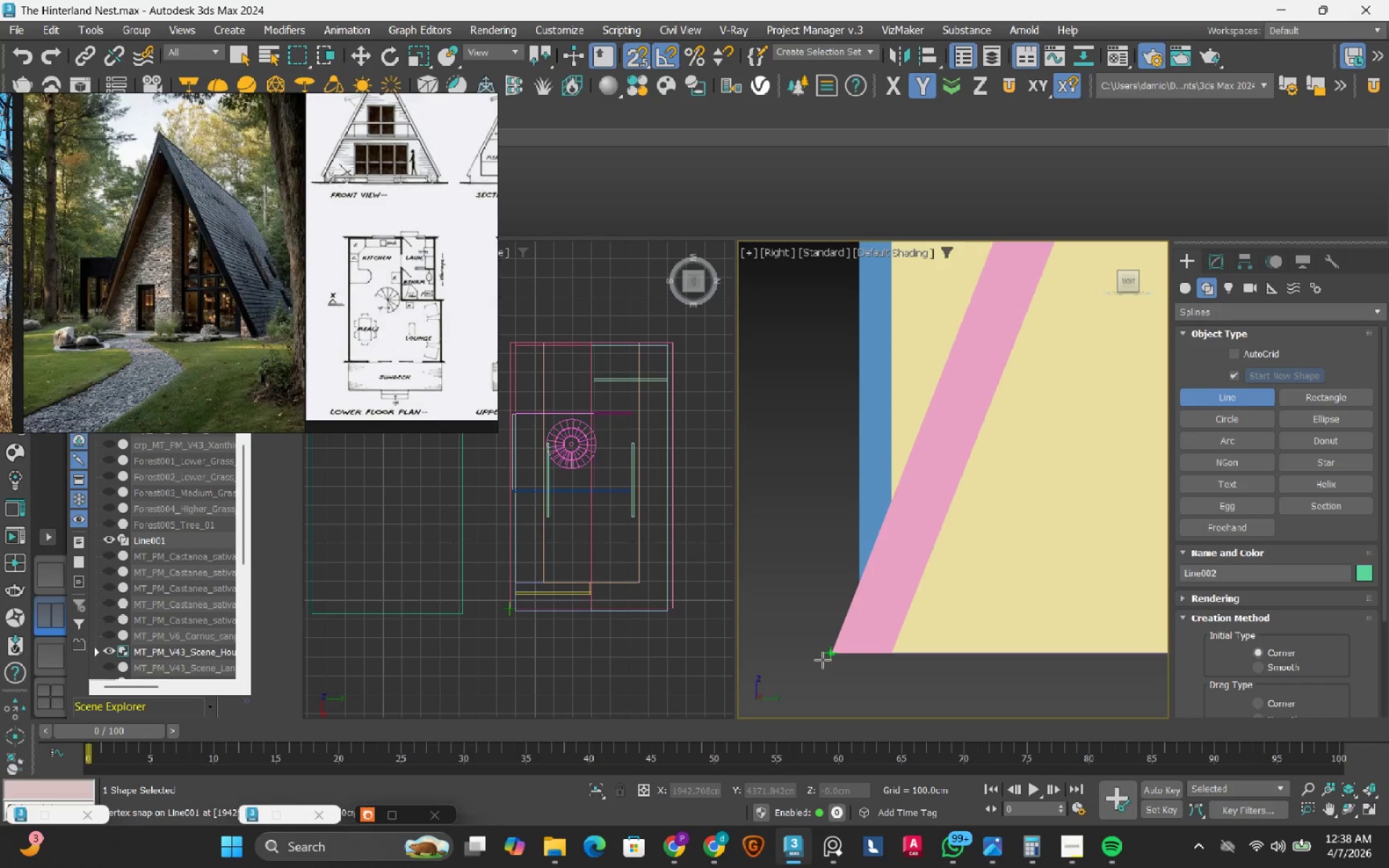 
scroll: coordinate [815, 671], scroll_direction: down, amount: 3.0
 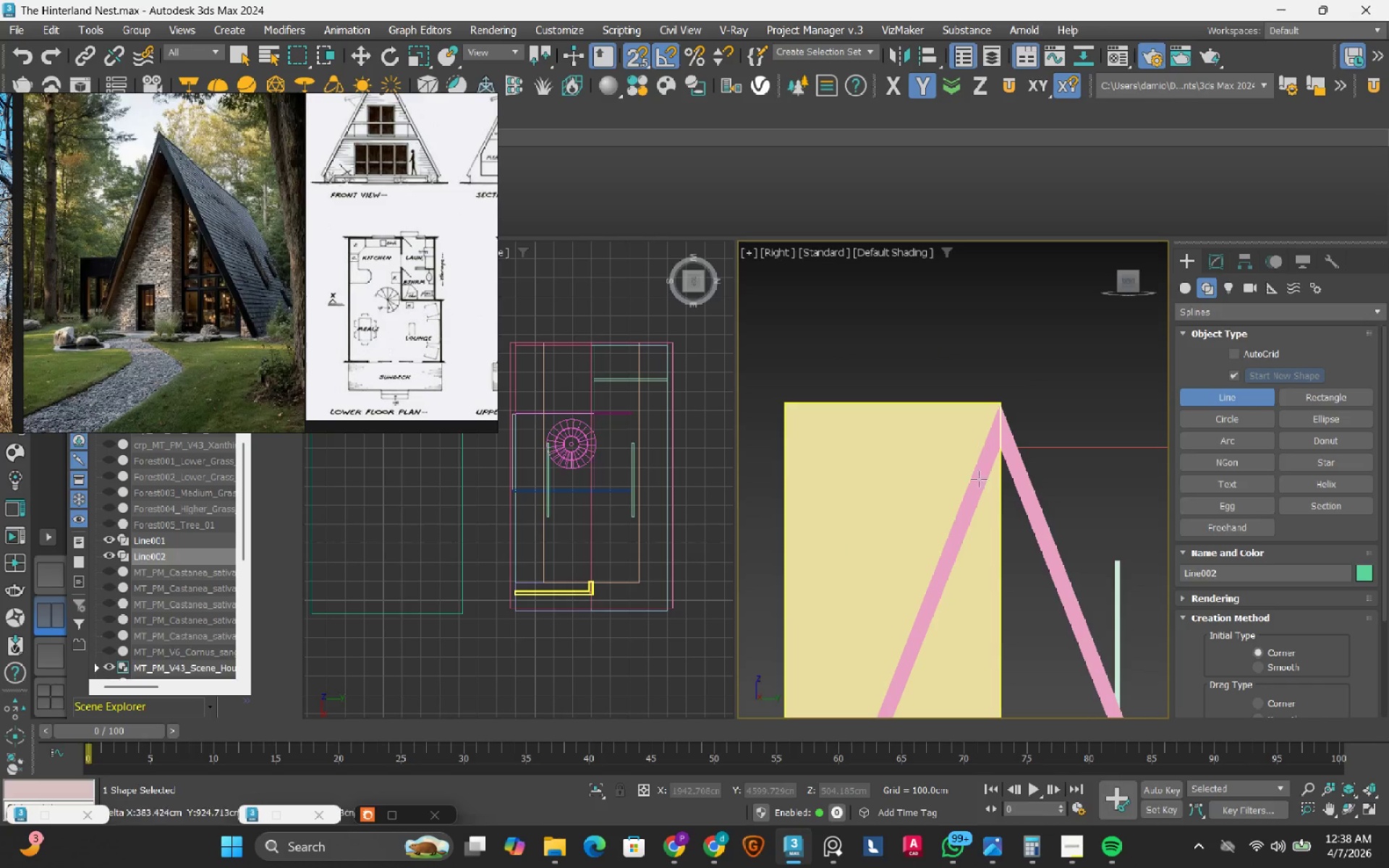 
scroll: coordinate [1068, 312], scroll_direction: up, amount: 8.0
 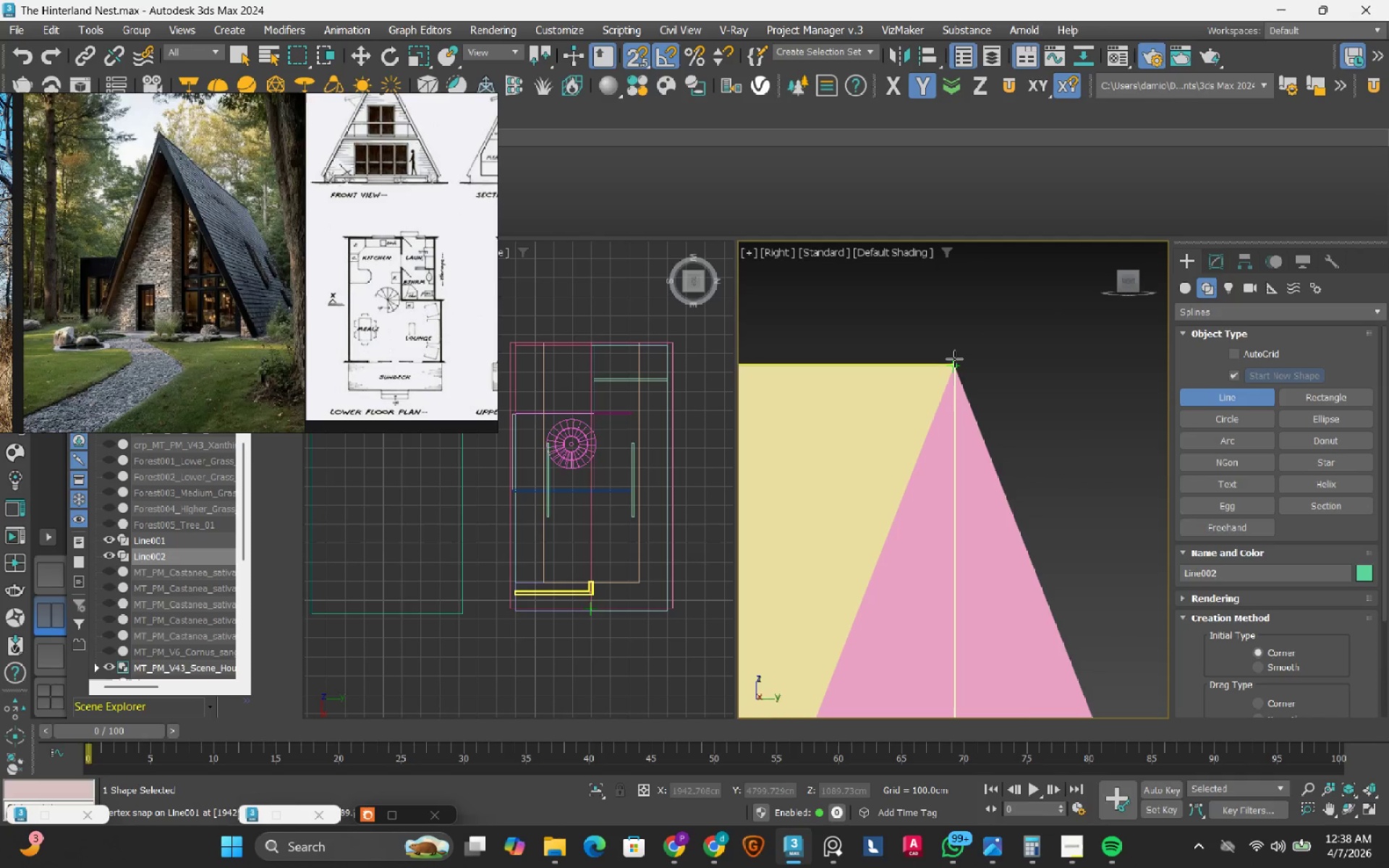 
left_click([956, 359])
 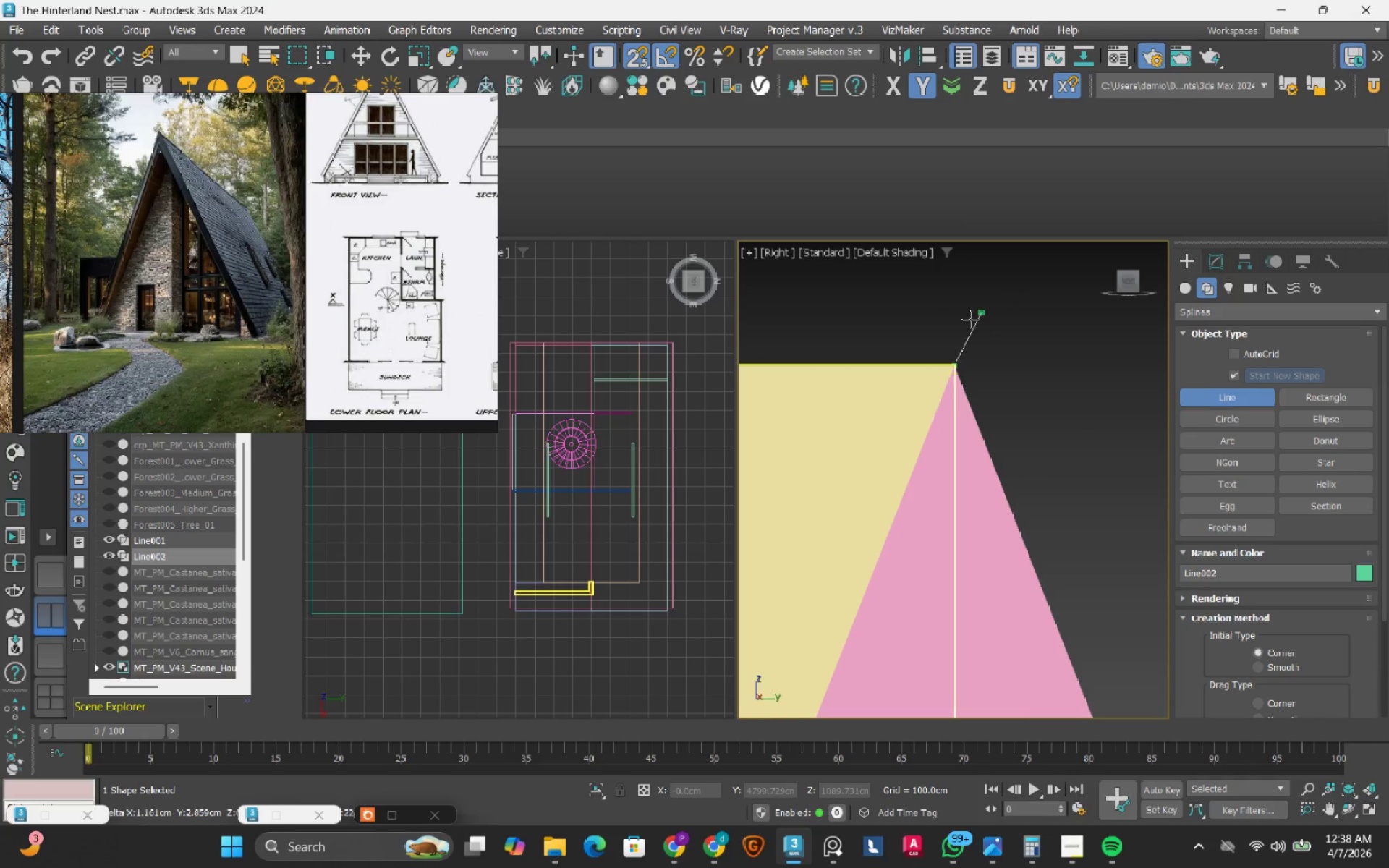 
scroll: coordinate [899, 373], scroll_direction: up, amount: 13.0
 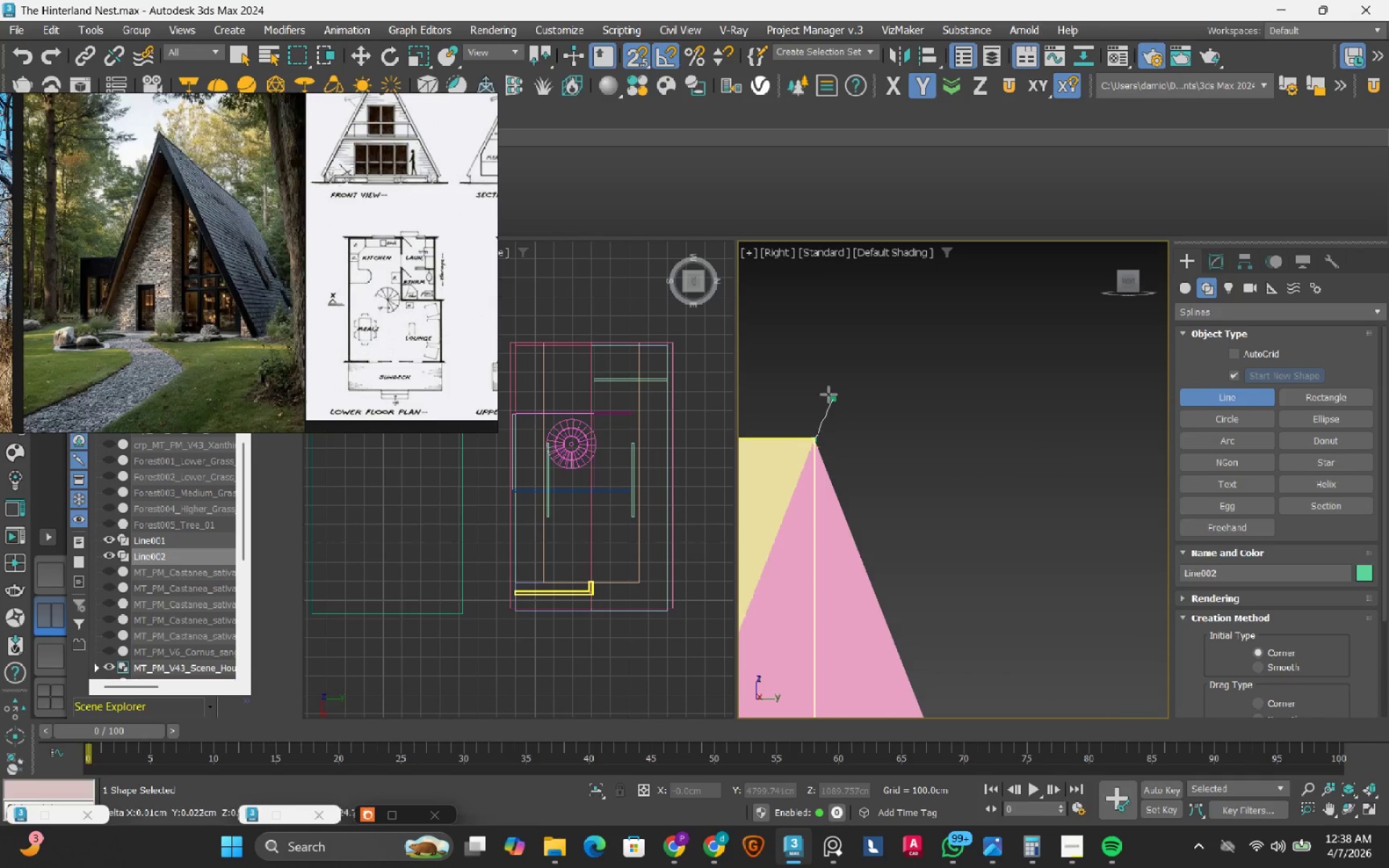 
key(S)
 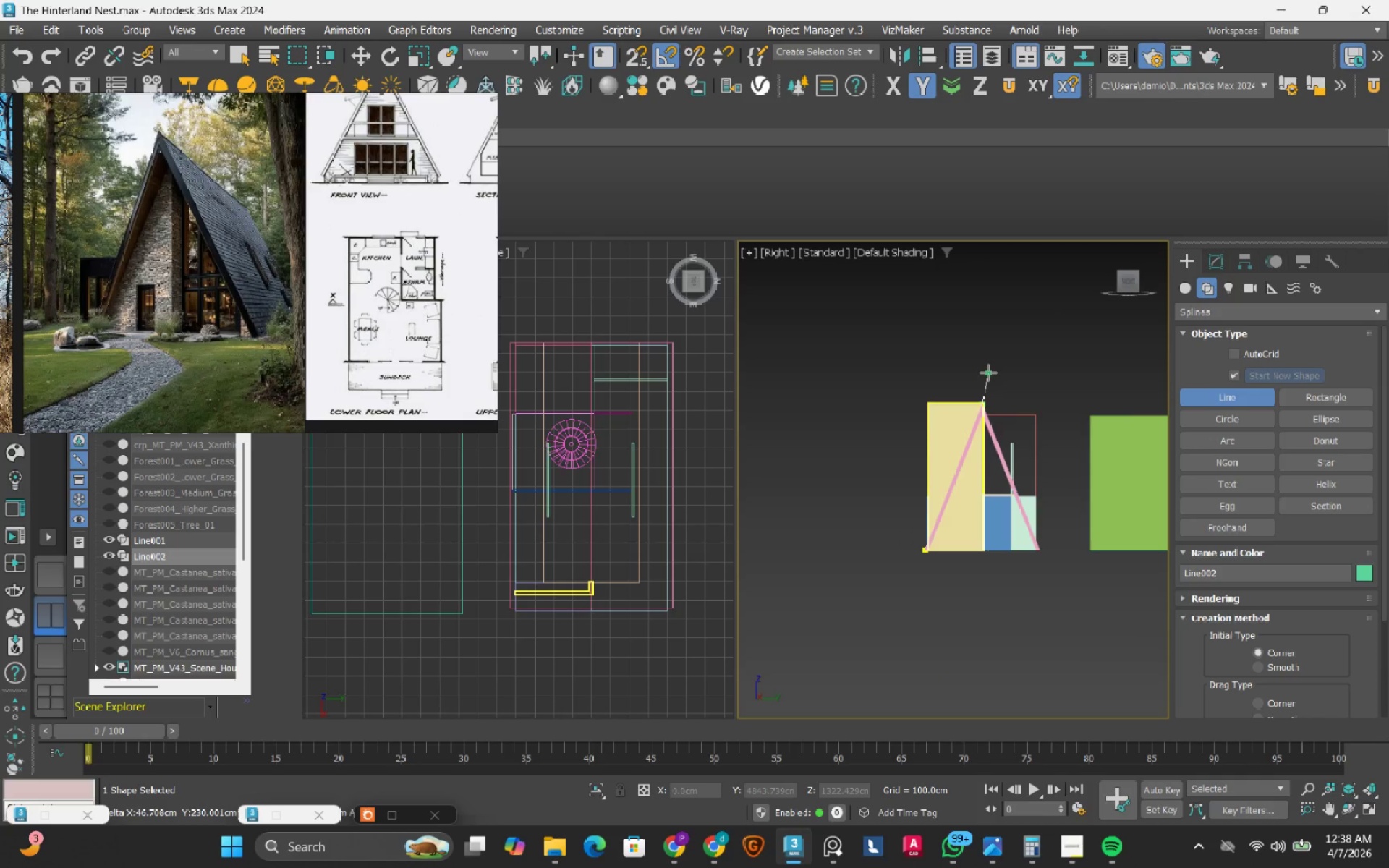 
scroll: coordinate [985, 401], scroll_direction: down, amount: 26.0
 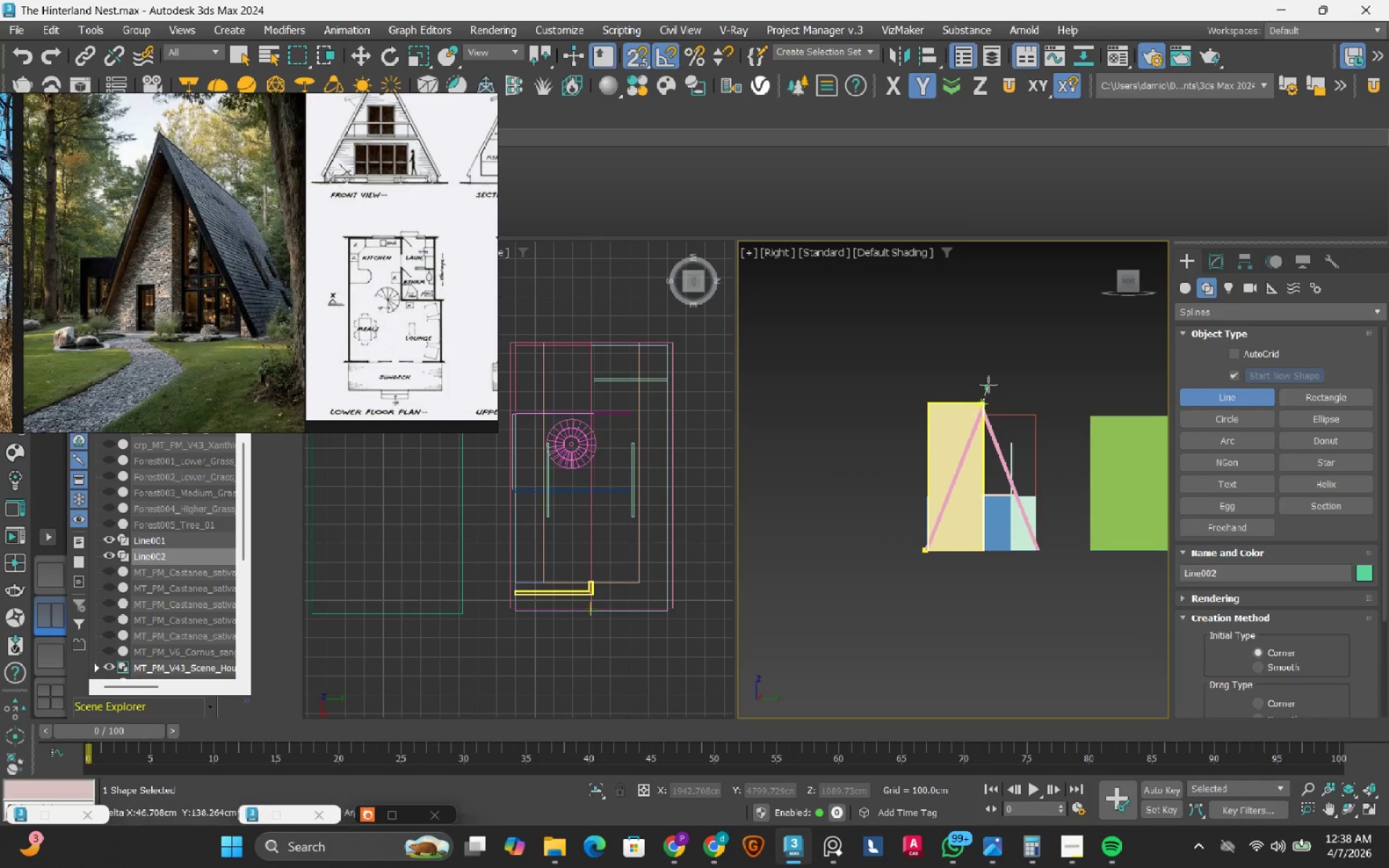 
hold_key(key=ShiftLeft, duration=1.52)
 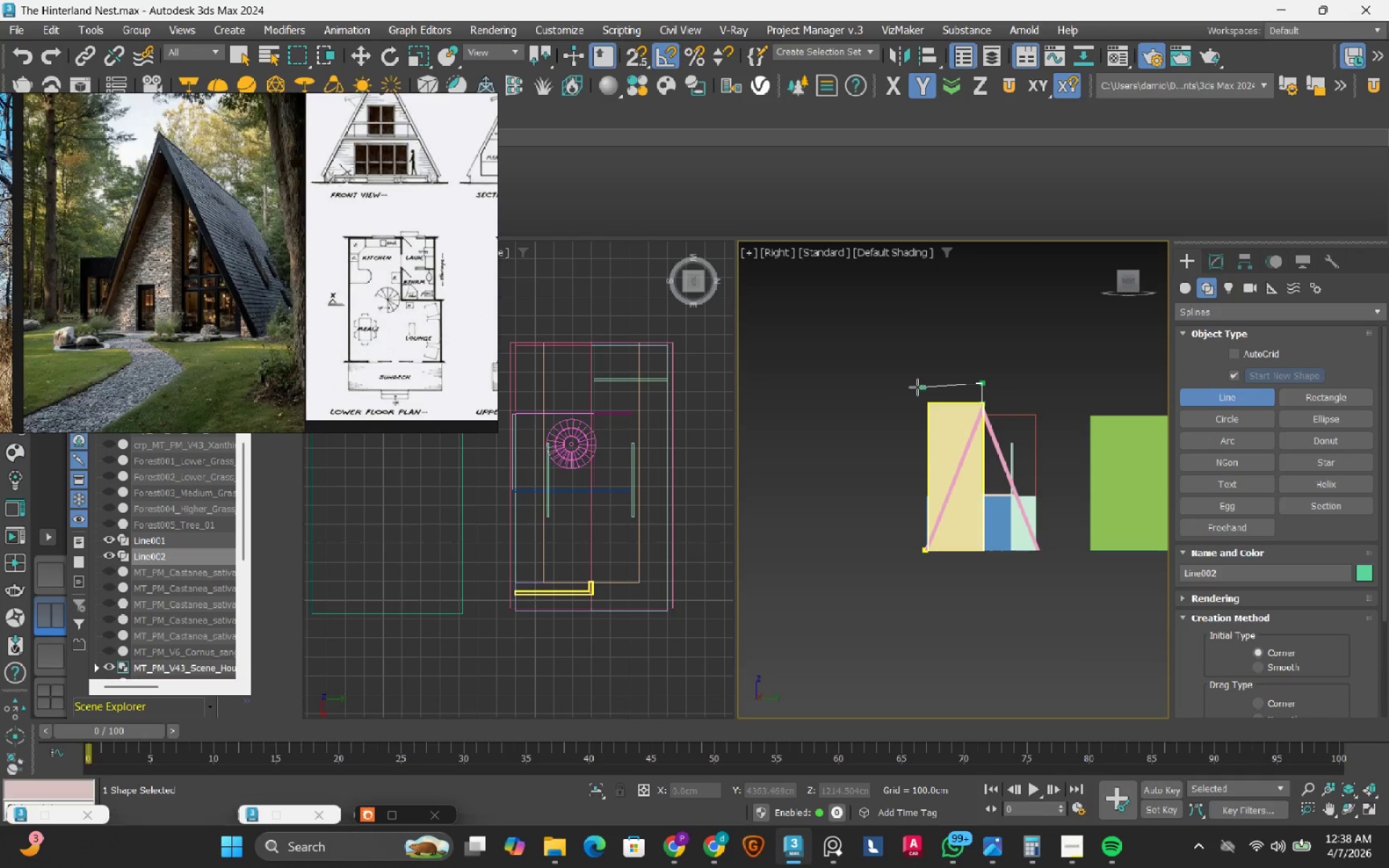 
key(Shift+ShiftLeft)
 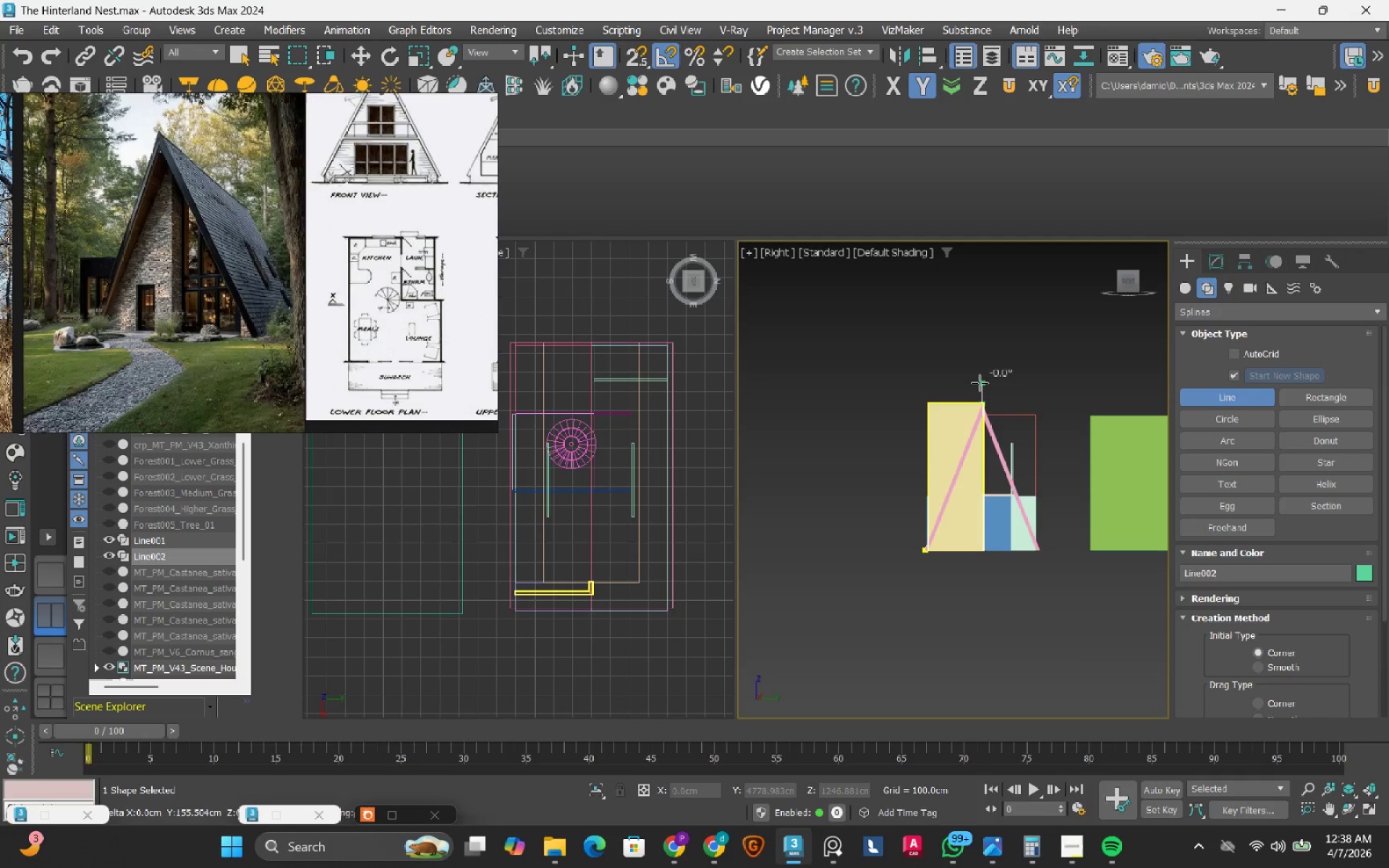 
left_click([980, 383])
 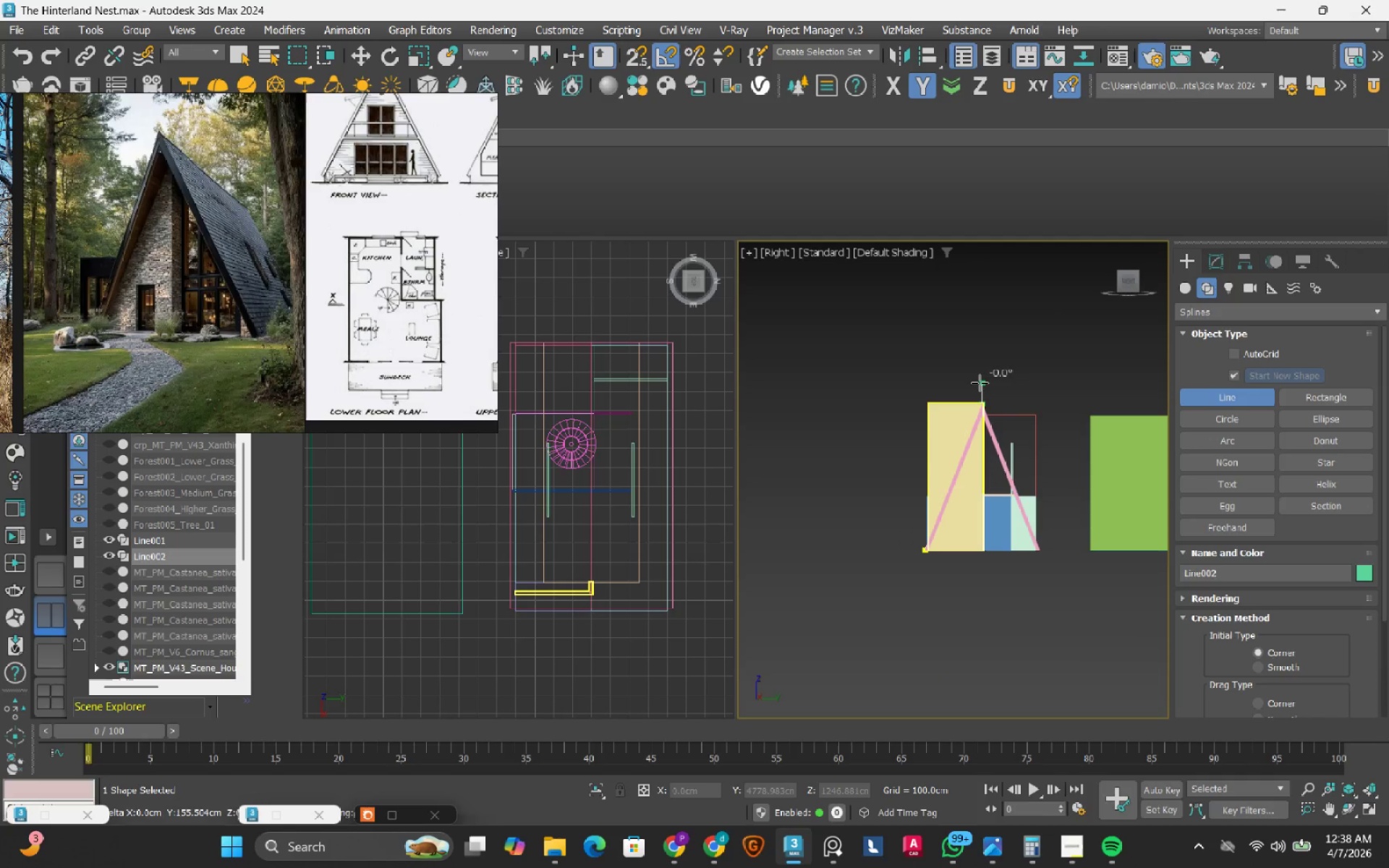 
key(Shift+ShiftLeft)
 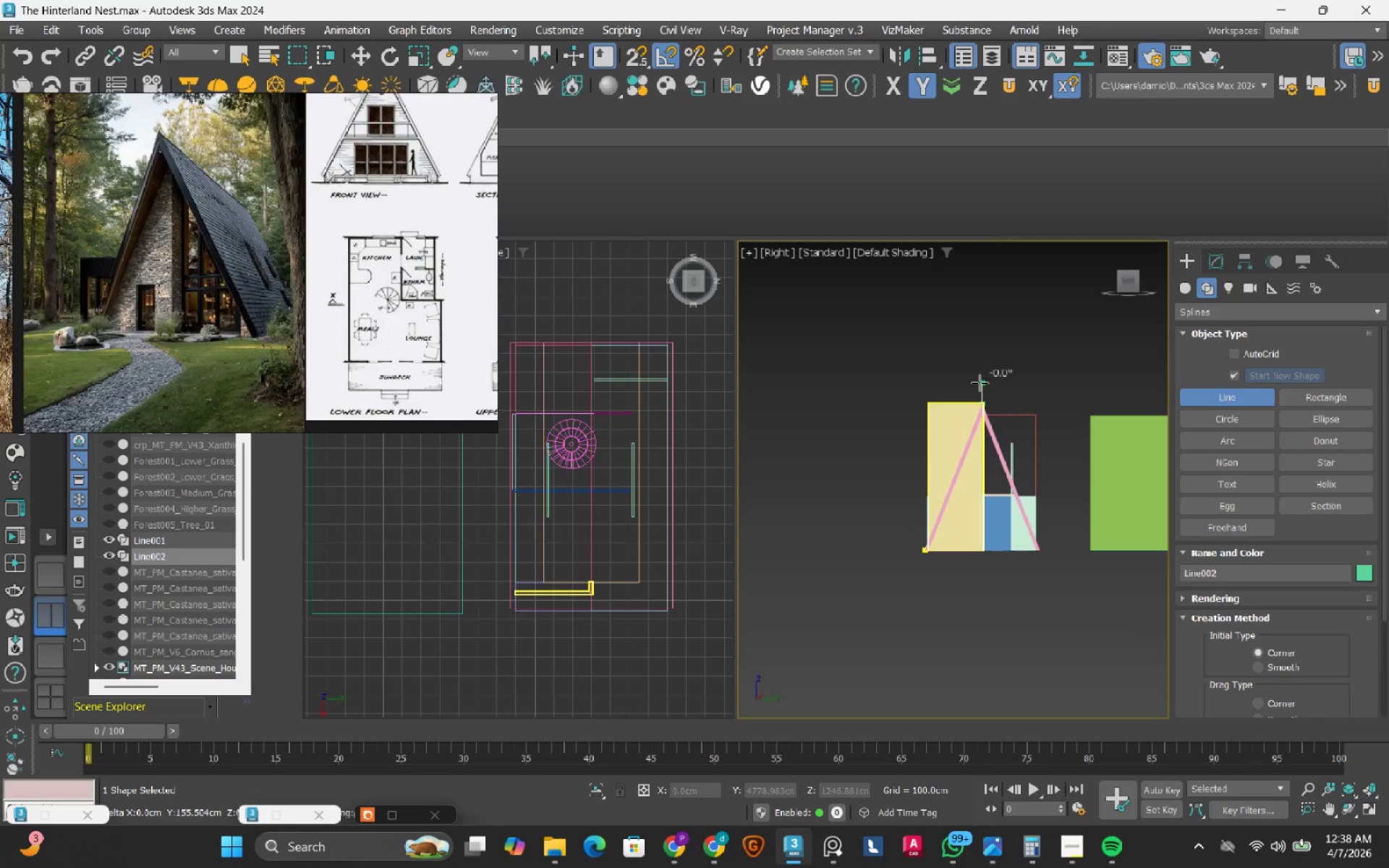 
key(Shift+ShiftLeft)
 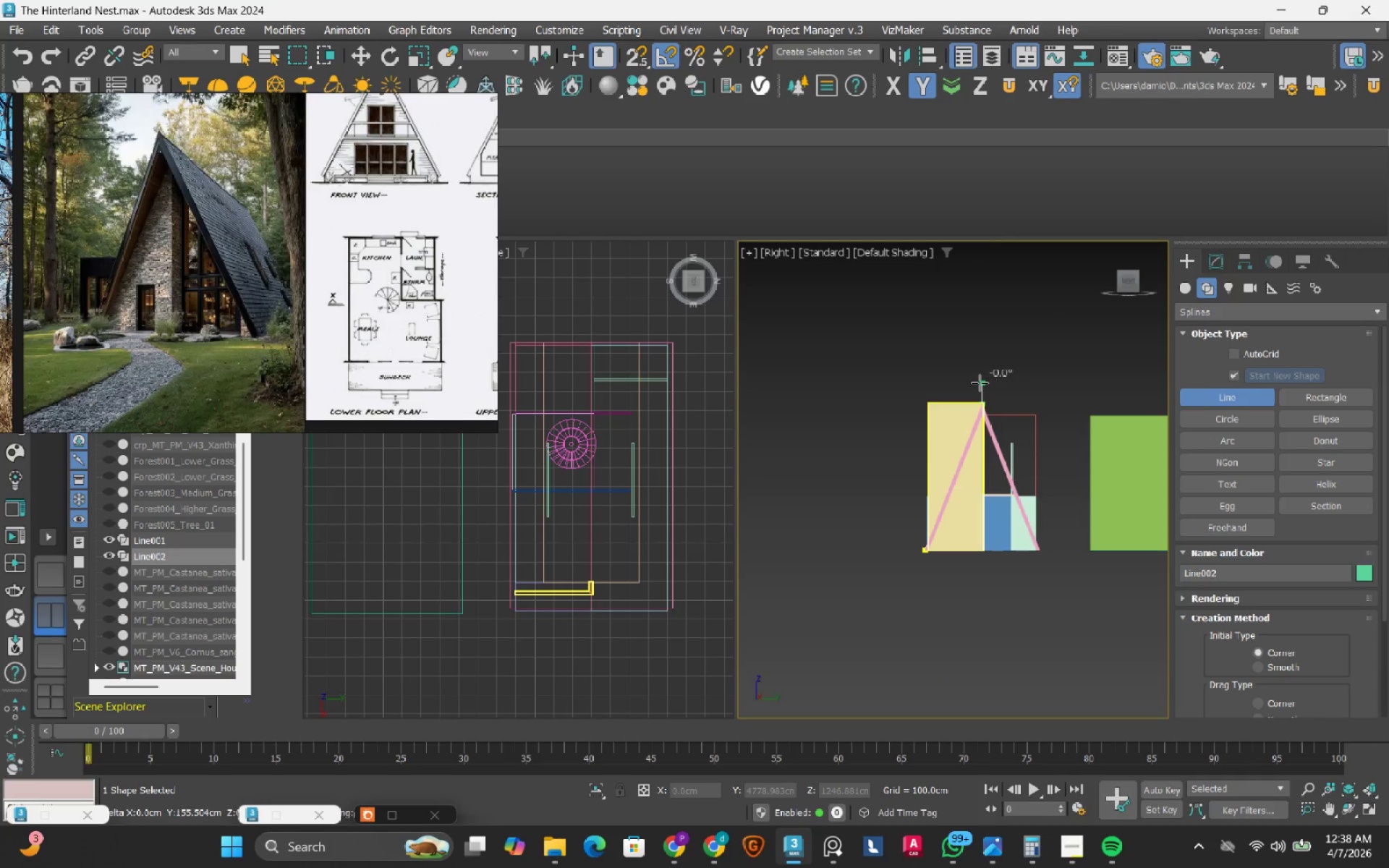 
key(Shift+ShiftLeft)
 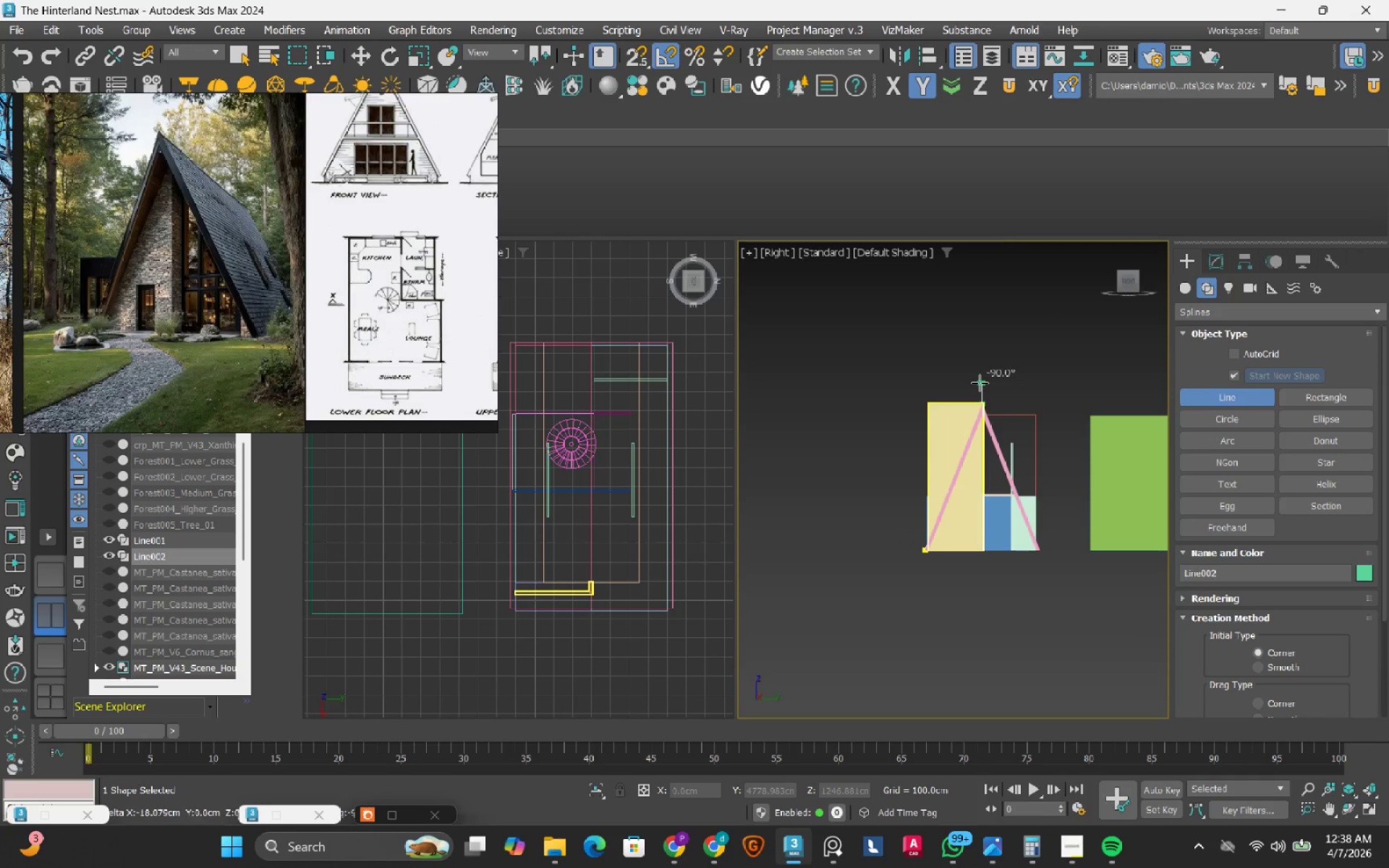 
key(Shift+ShiftLeft)
 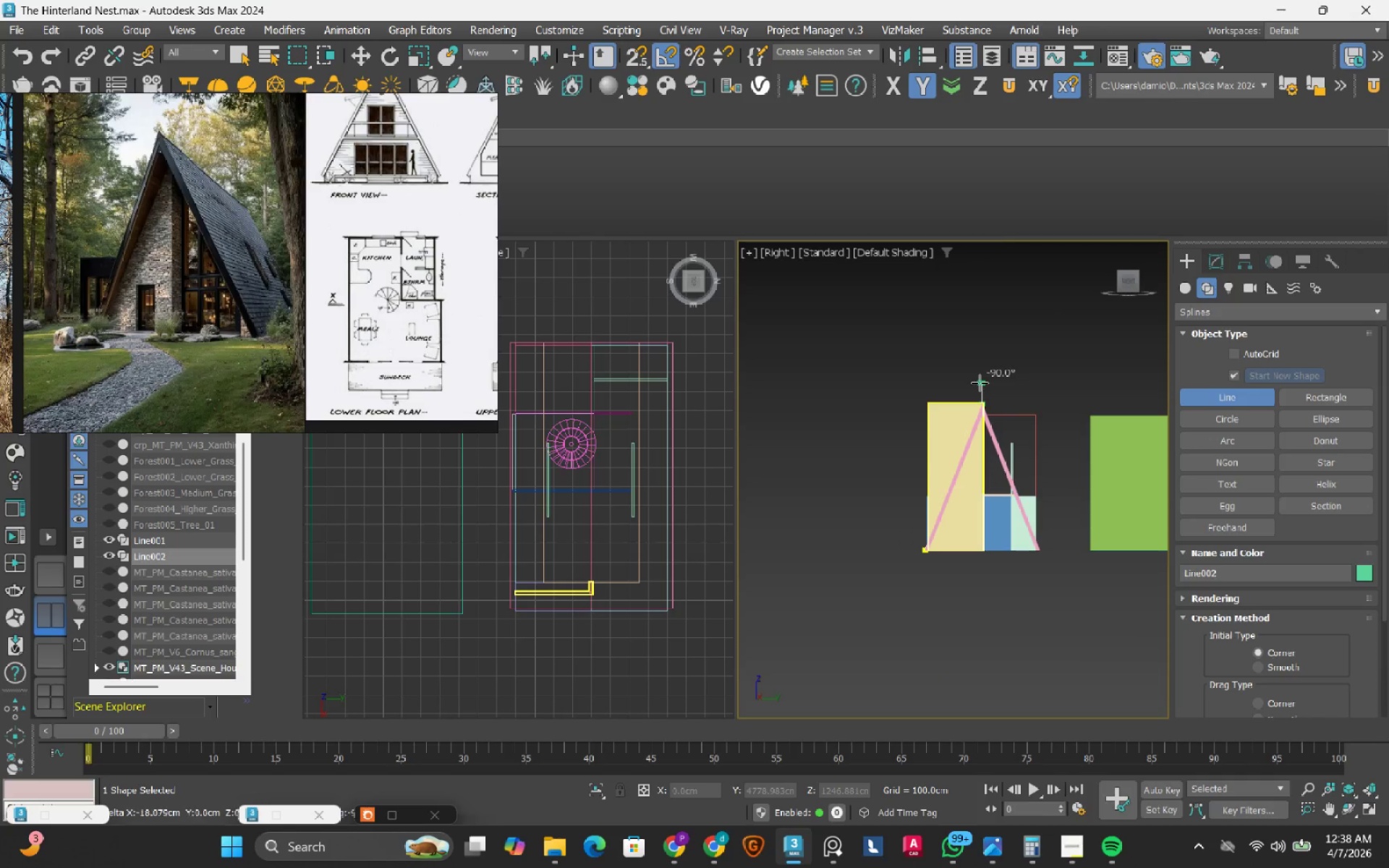 
key(Shift+ShiftLeft)
 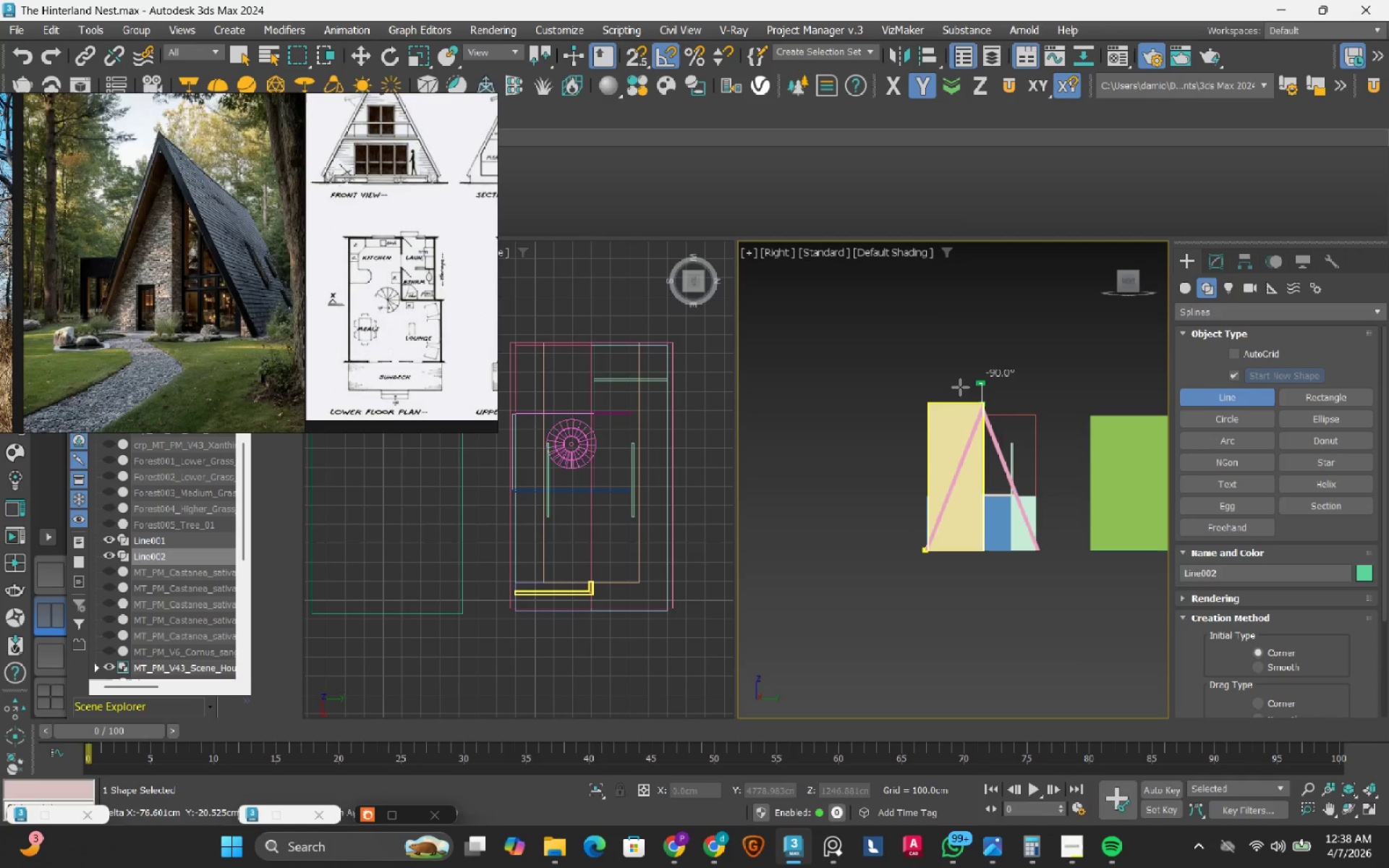 
key(Shift+ShiftLeft)
 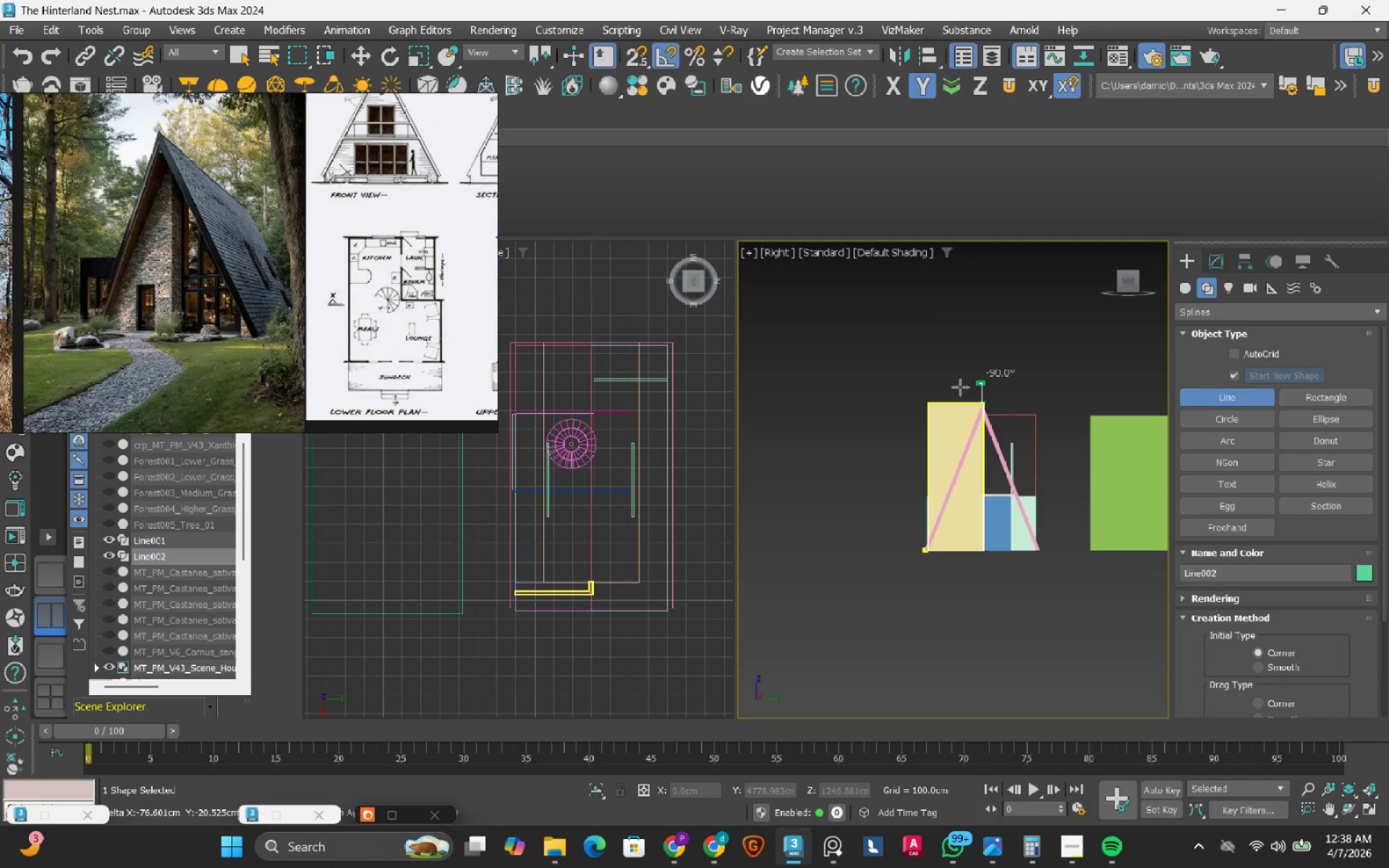 
key(Shift+ShiftLeft)
 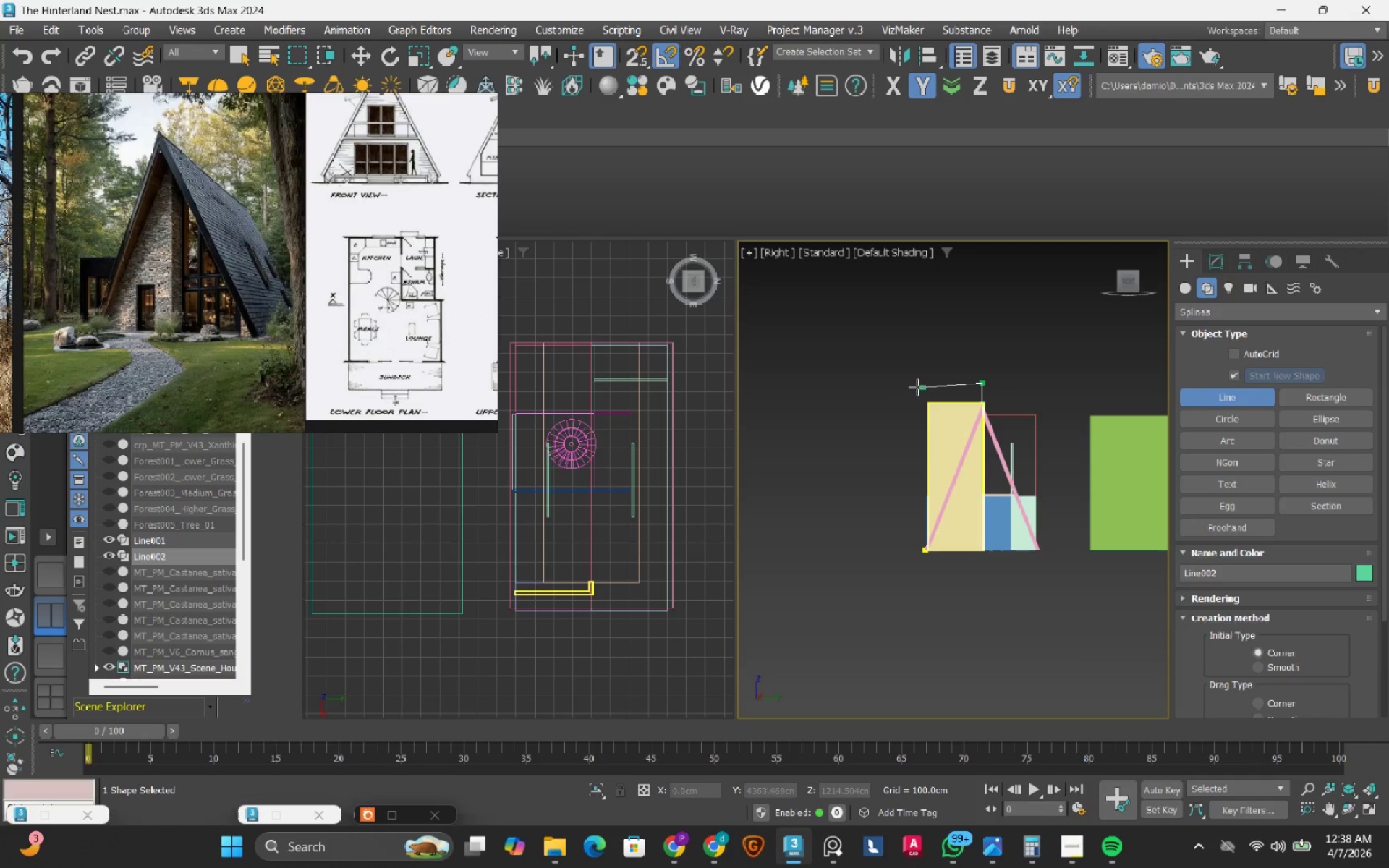 
hold_key(key=ShiftLeft, duration=0.77)
left_click([899, 386])
 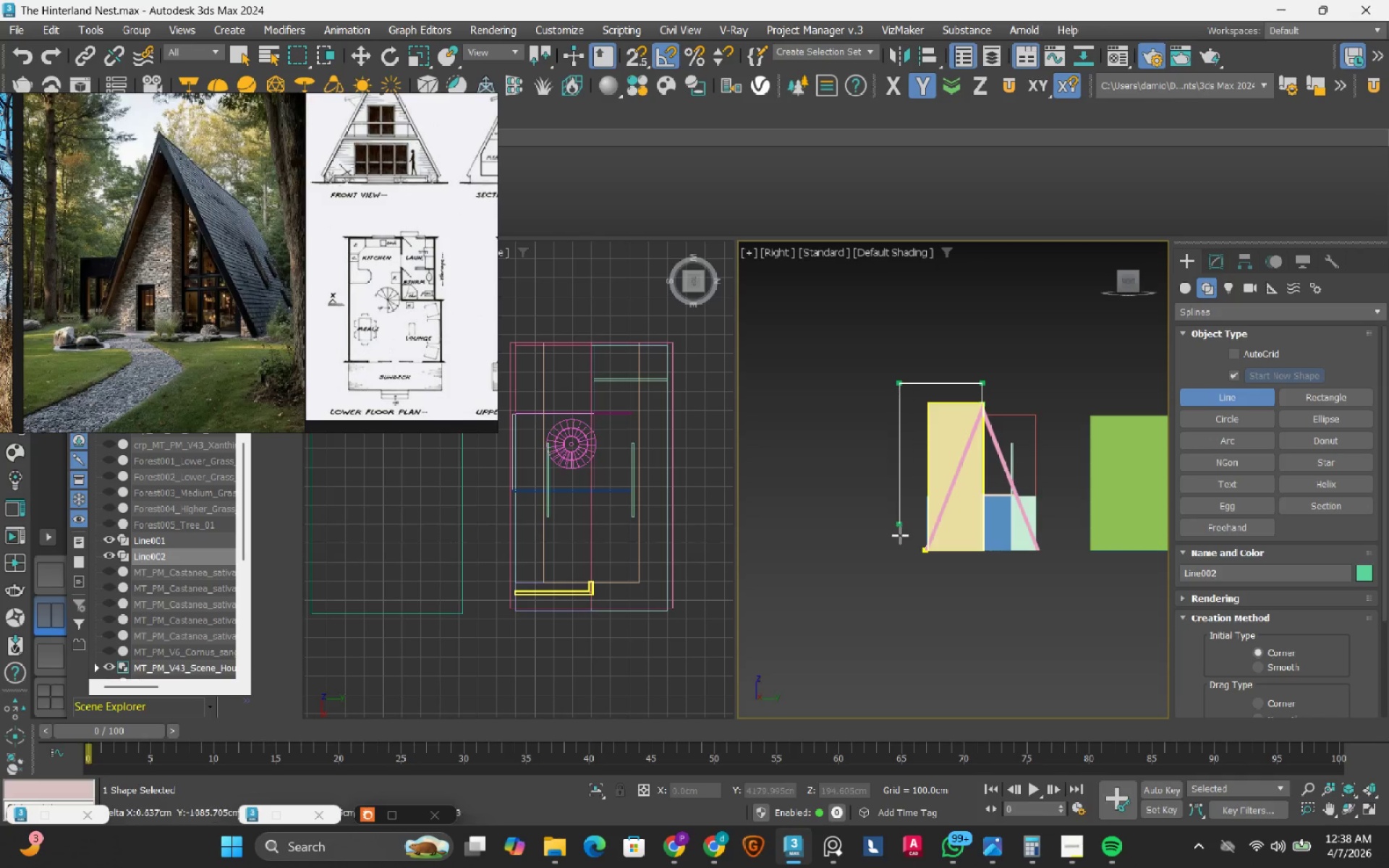 
scroll: coordinate [942, 555], scroll_direction: up, amount: 3.0
 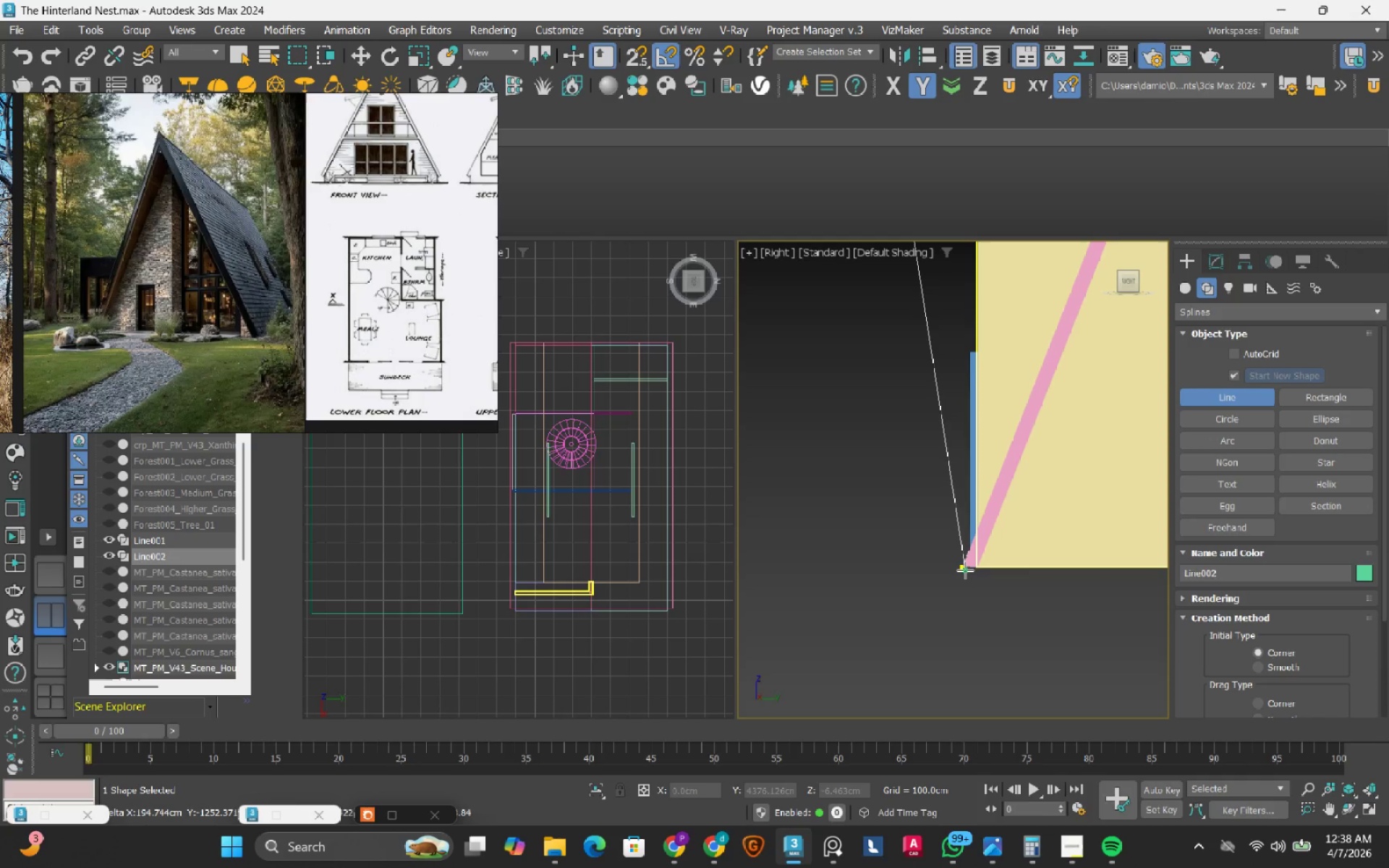 
key(S)
 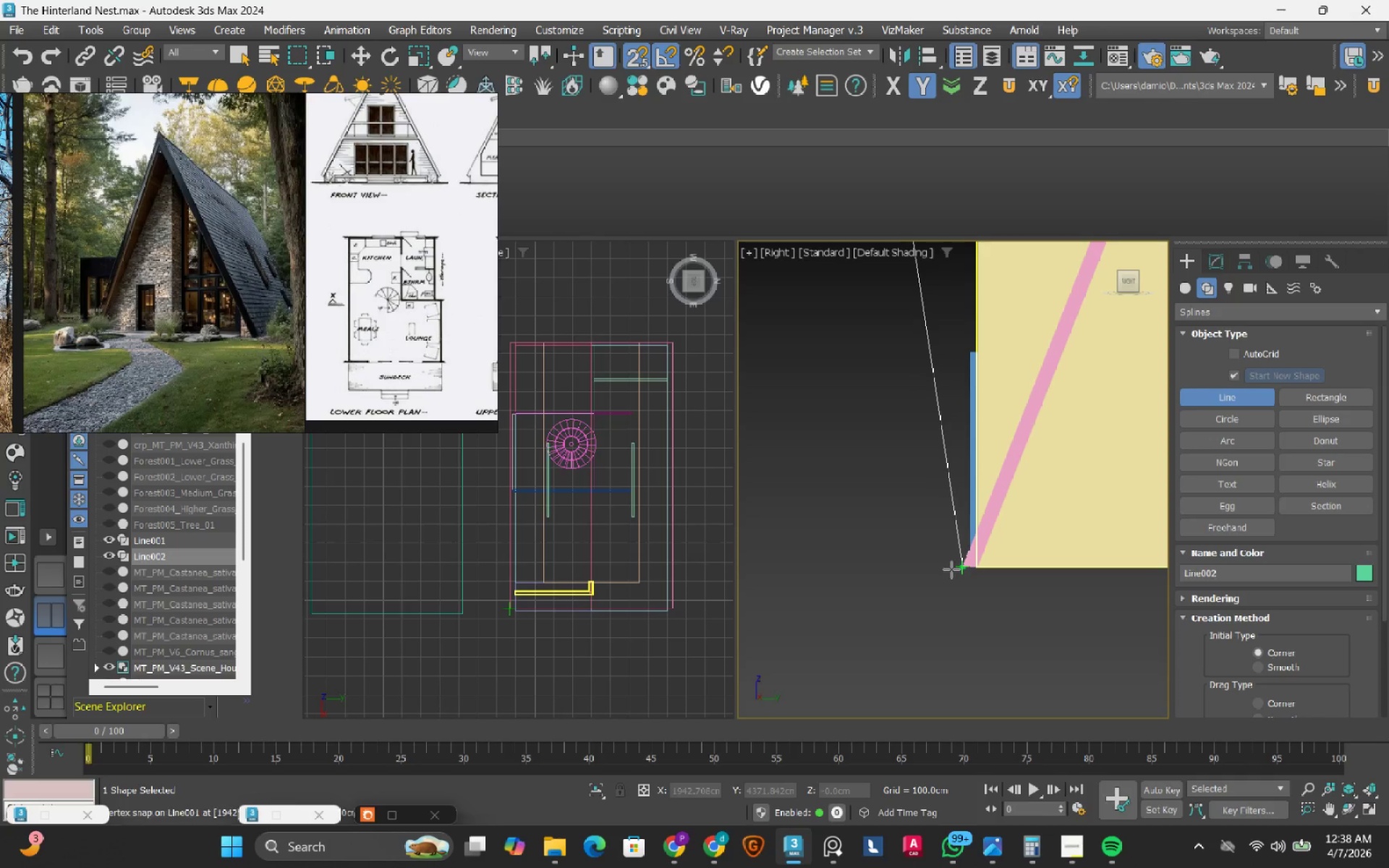 
left_click([951, 569])
 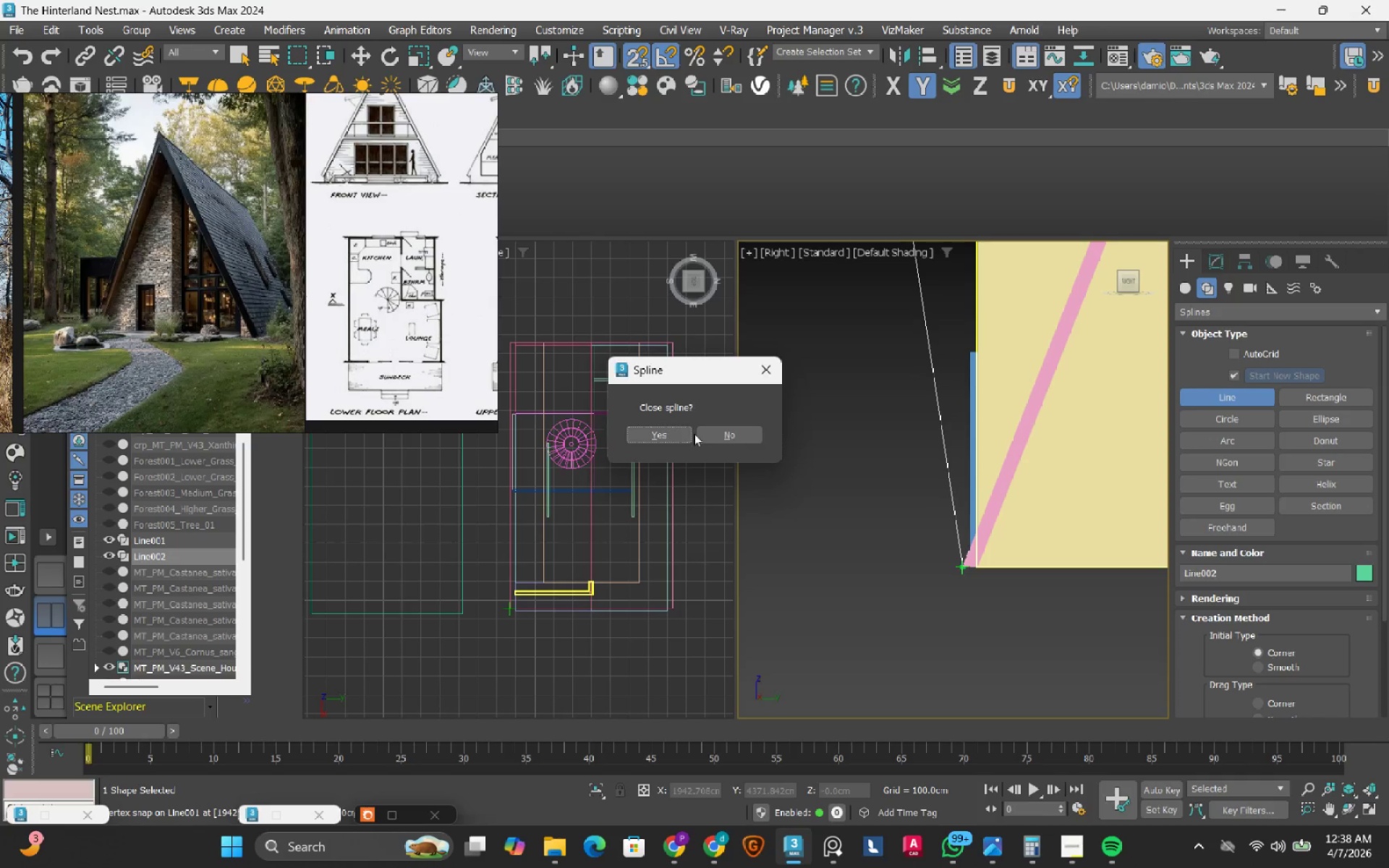 
left_click([670, 430])
 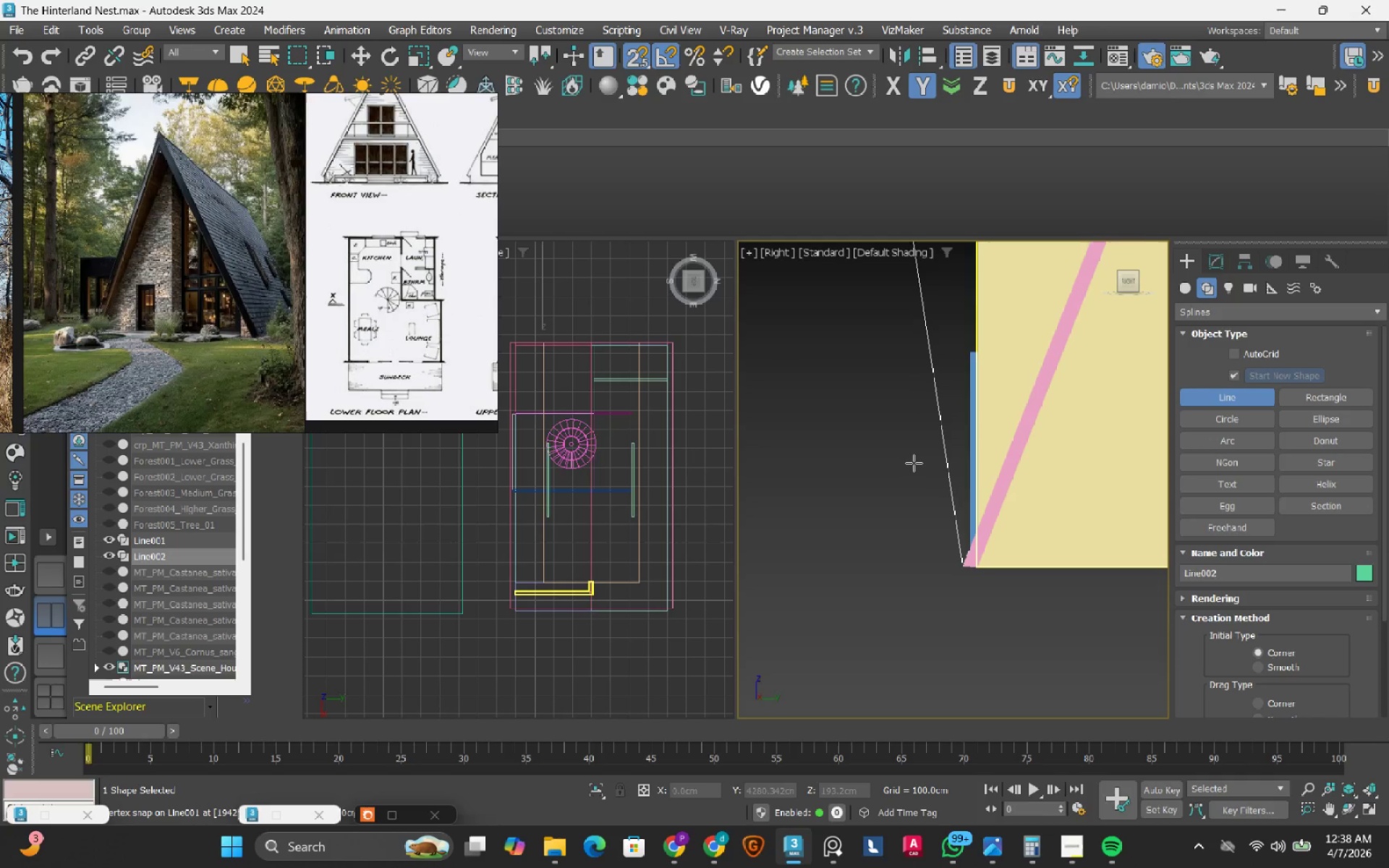 
scroll: coordinate [953, 458], scroll_direction: down, amount: 4.0
 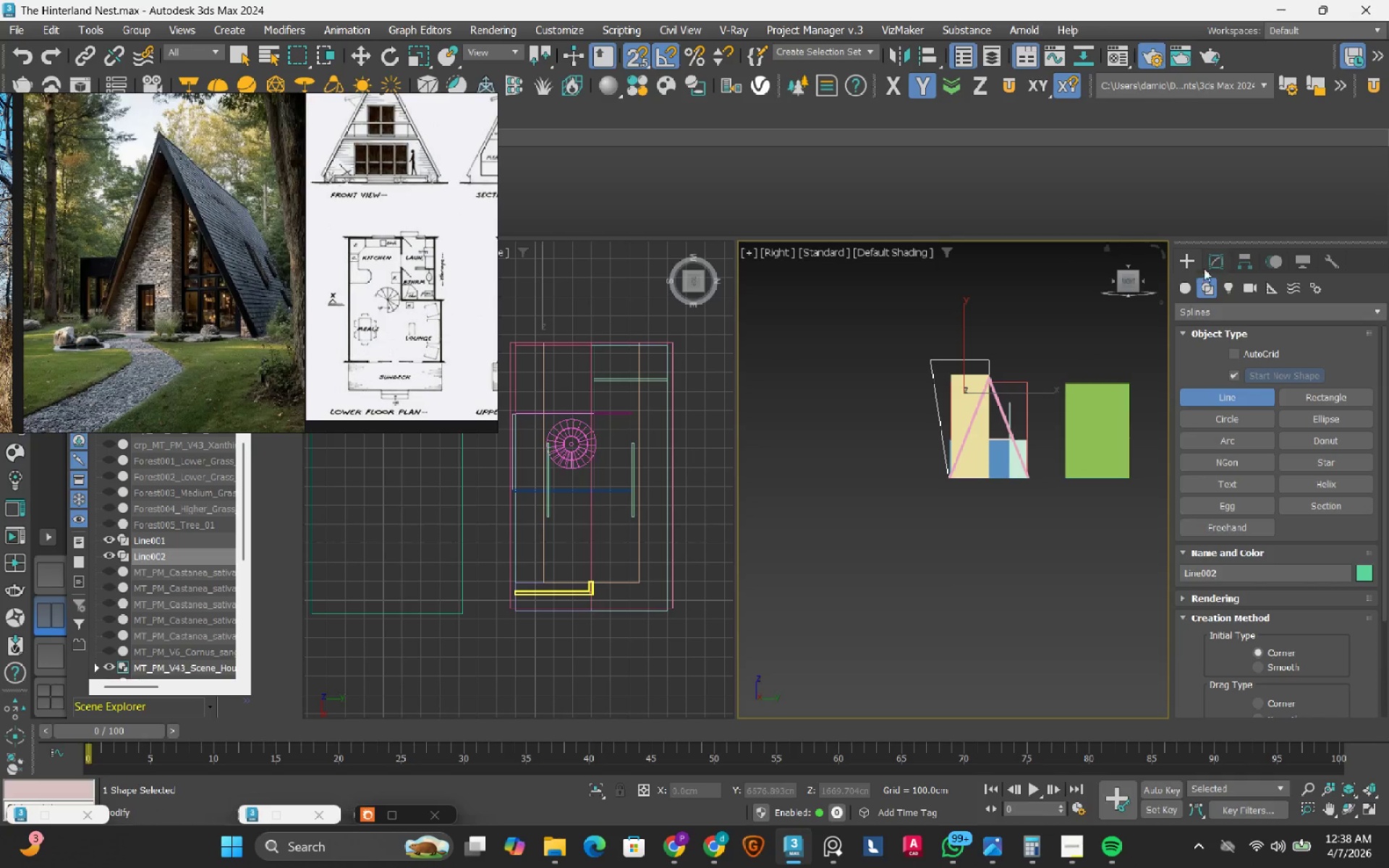 
left_click([1213, 258])
 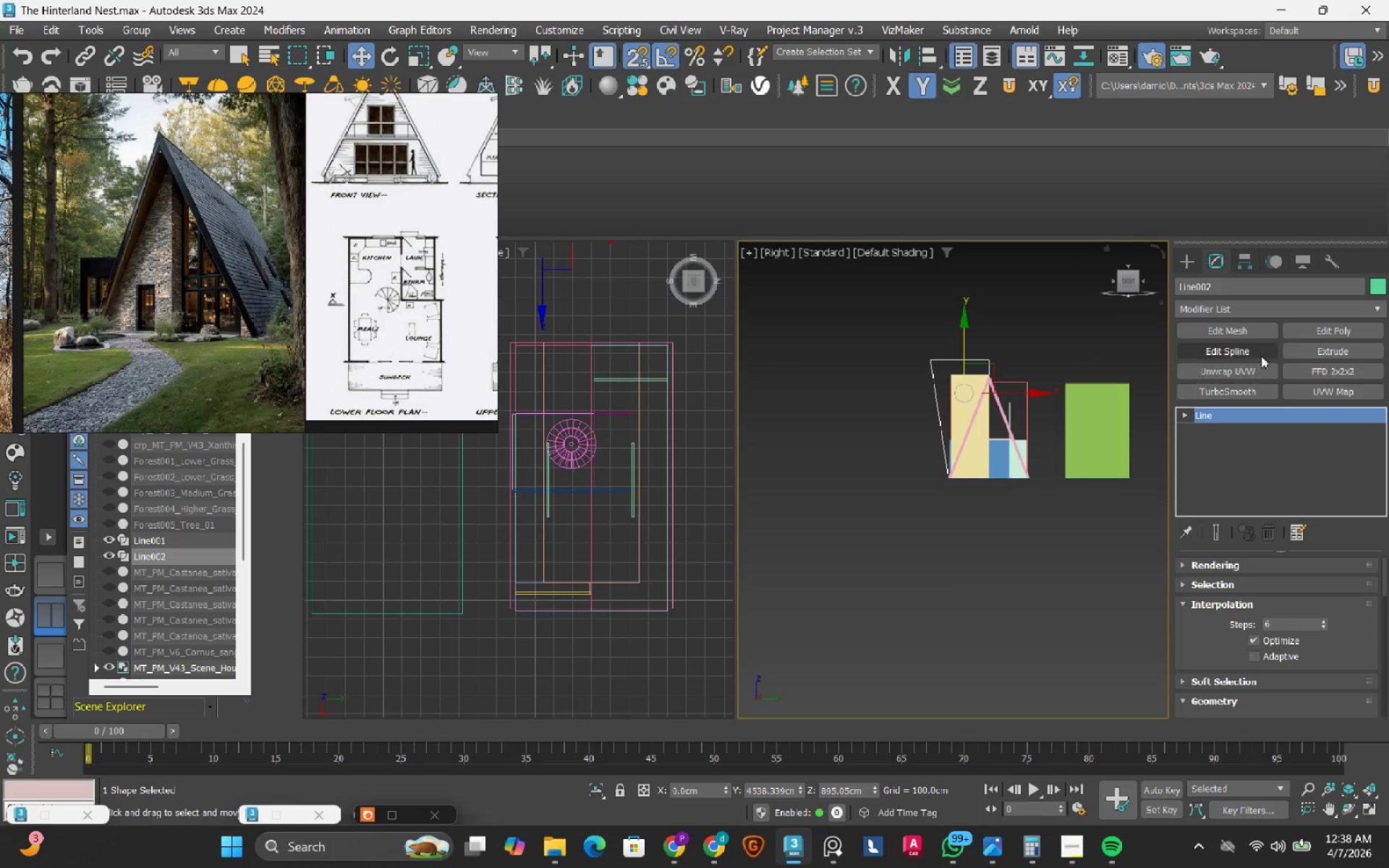 
left_click([1309, 351])
 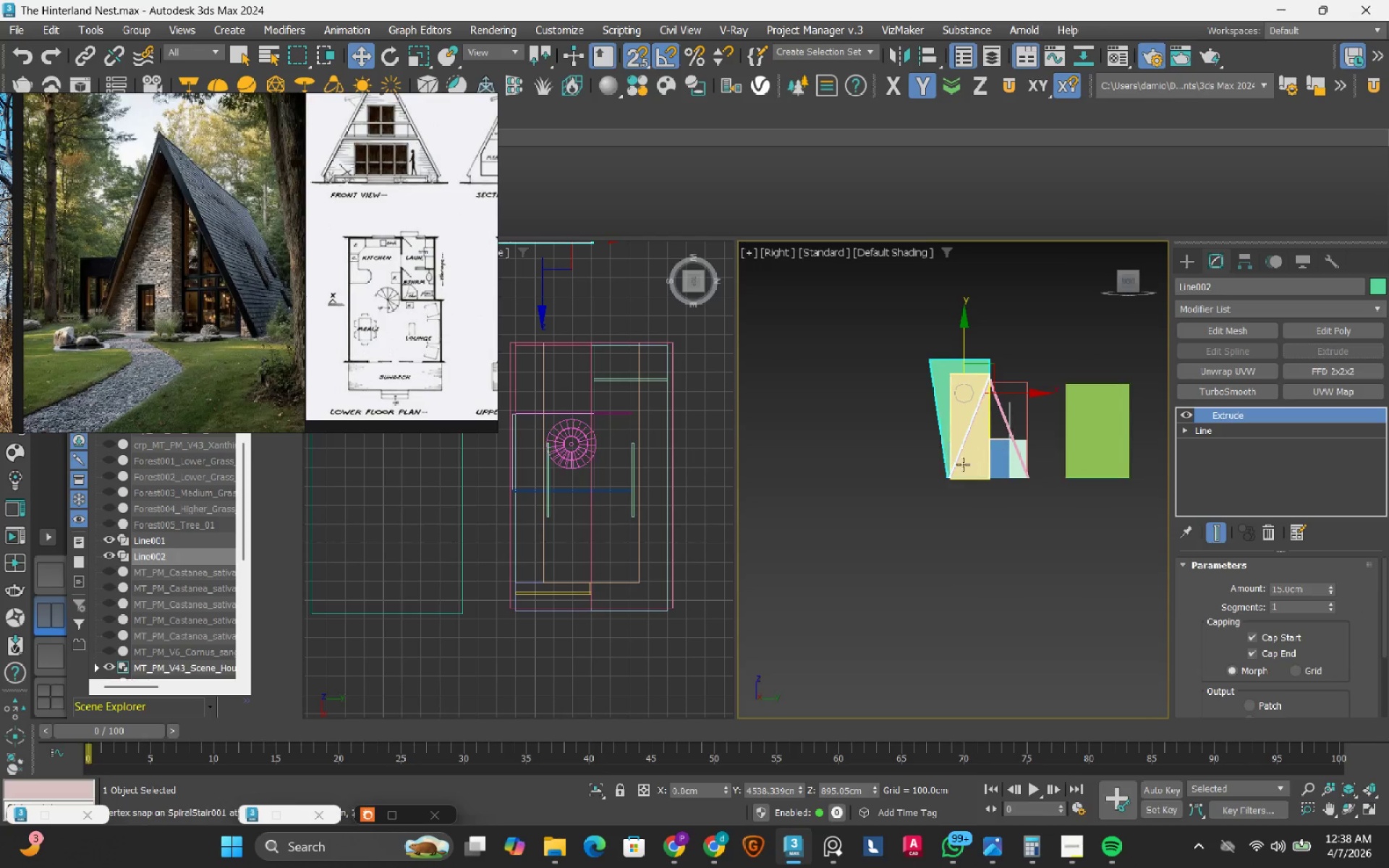 
hold_key(key=AltLeft, duration=0.69)
 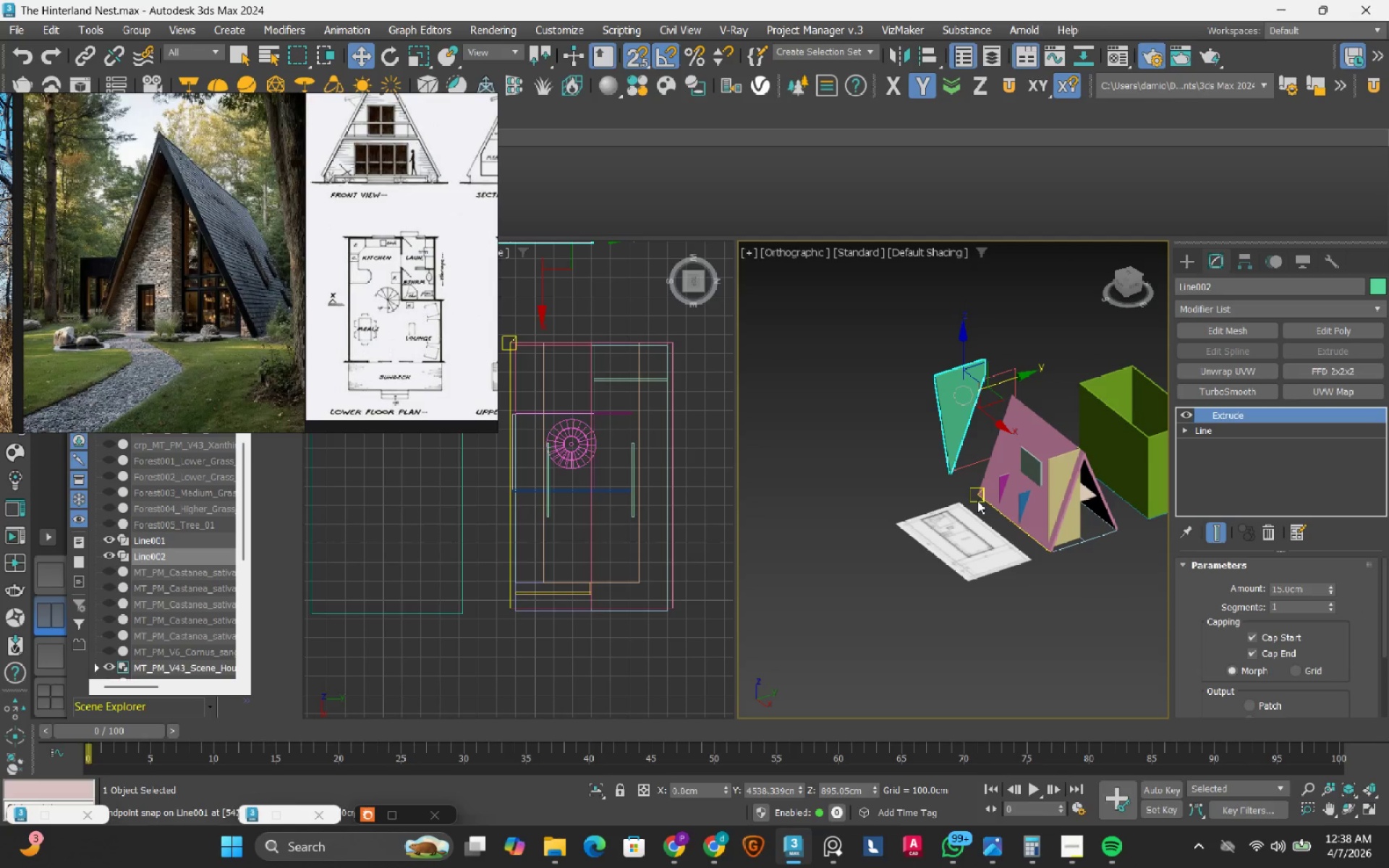 
key(S)
 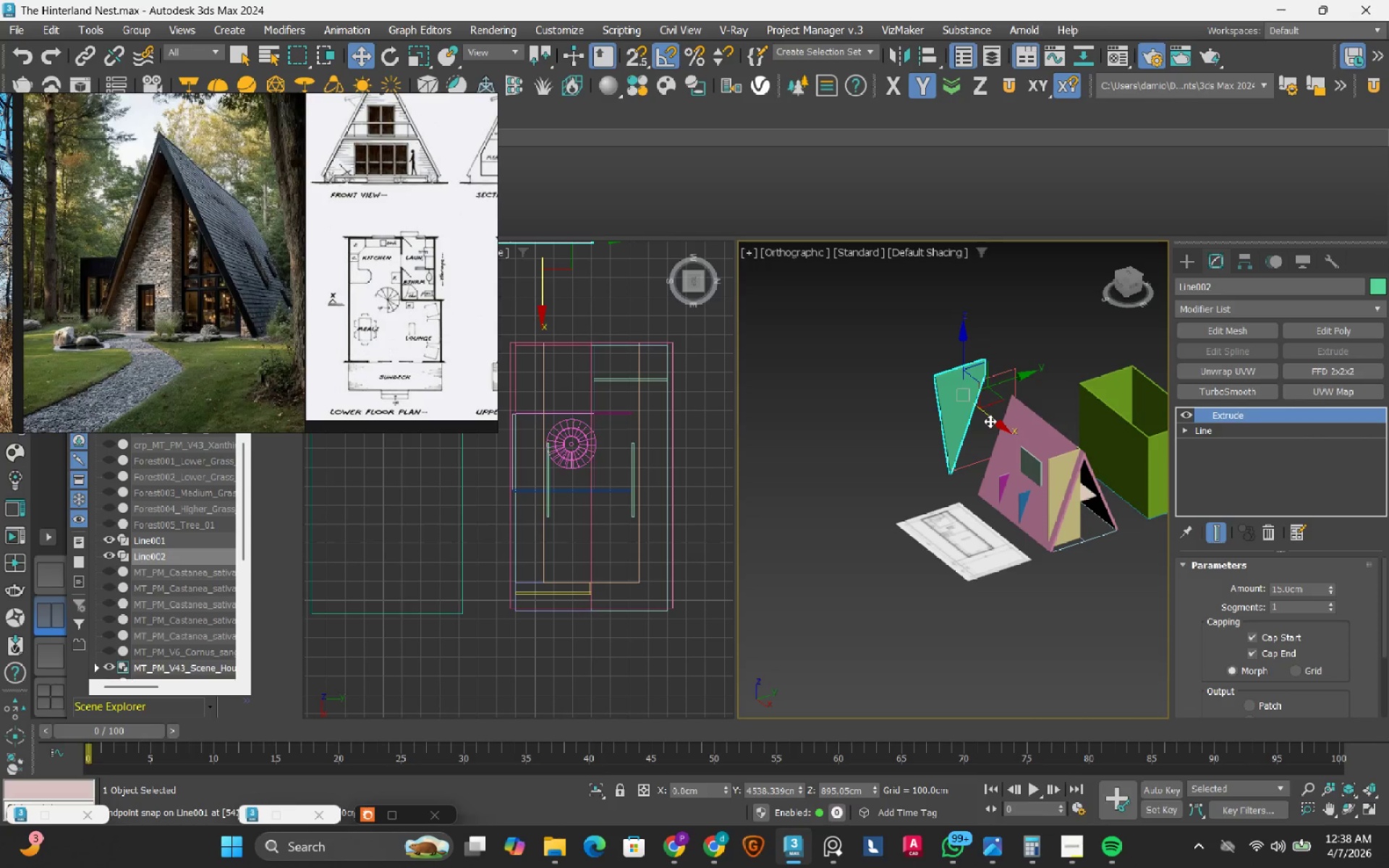 
left_click_drag(start_coordinate=[992, 421], to_coordinate=[1066, 508])
 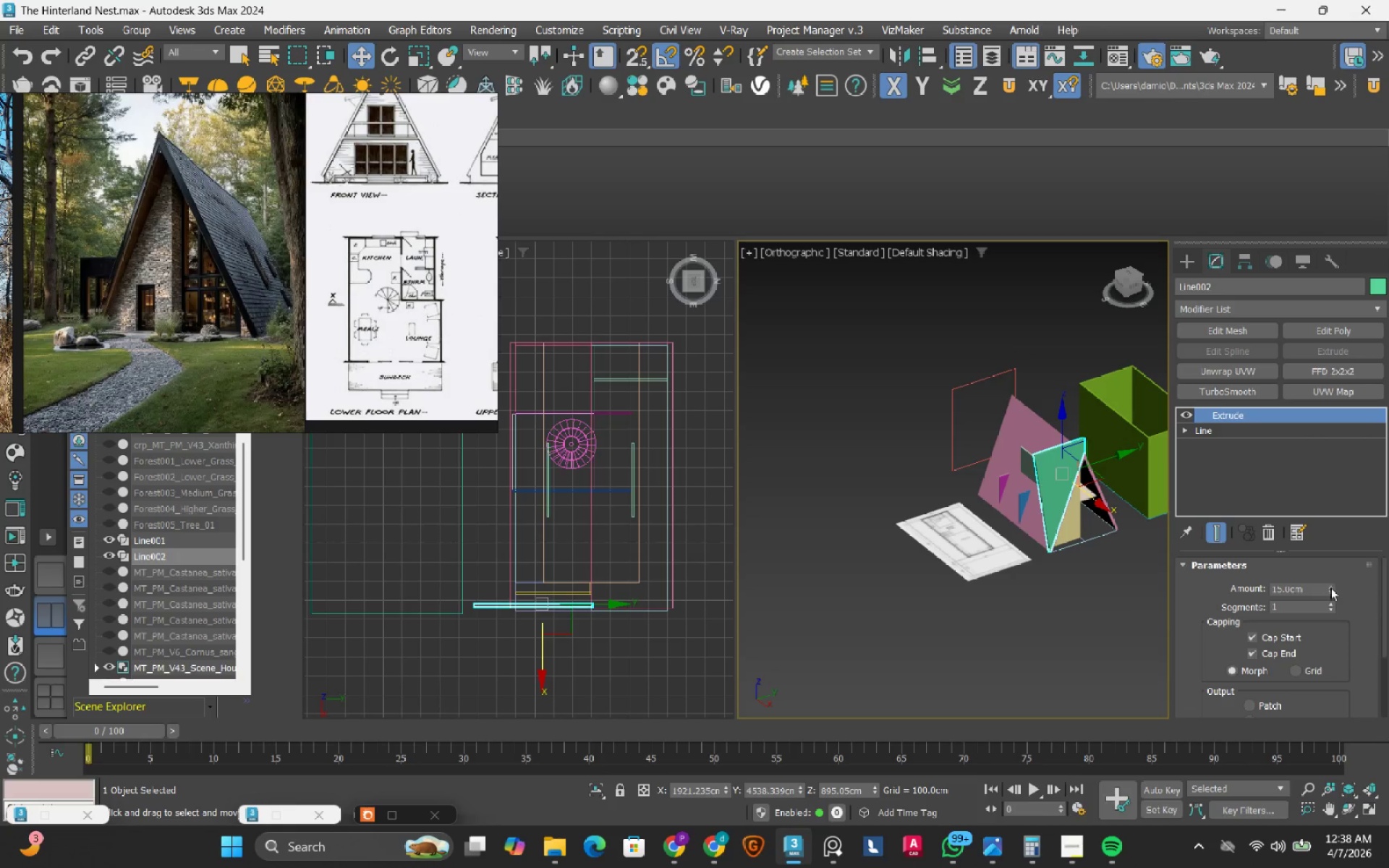 
left_click_drag(start_coordinate=[1330, 587], to_coordinate=[1332, 342])
 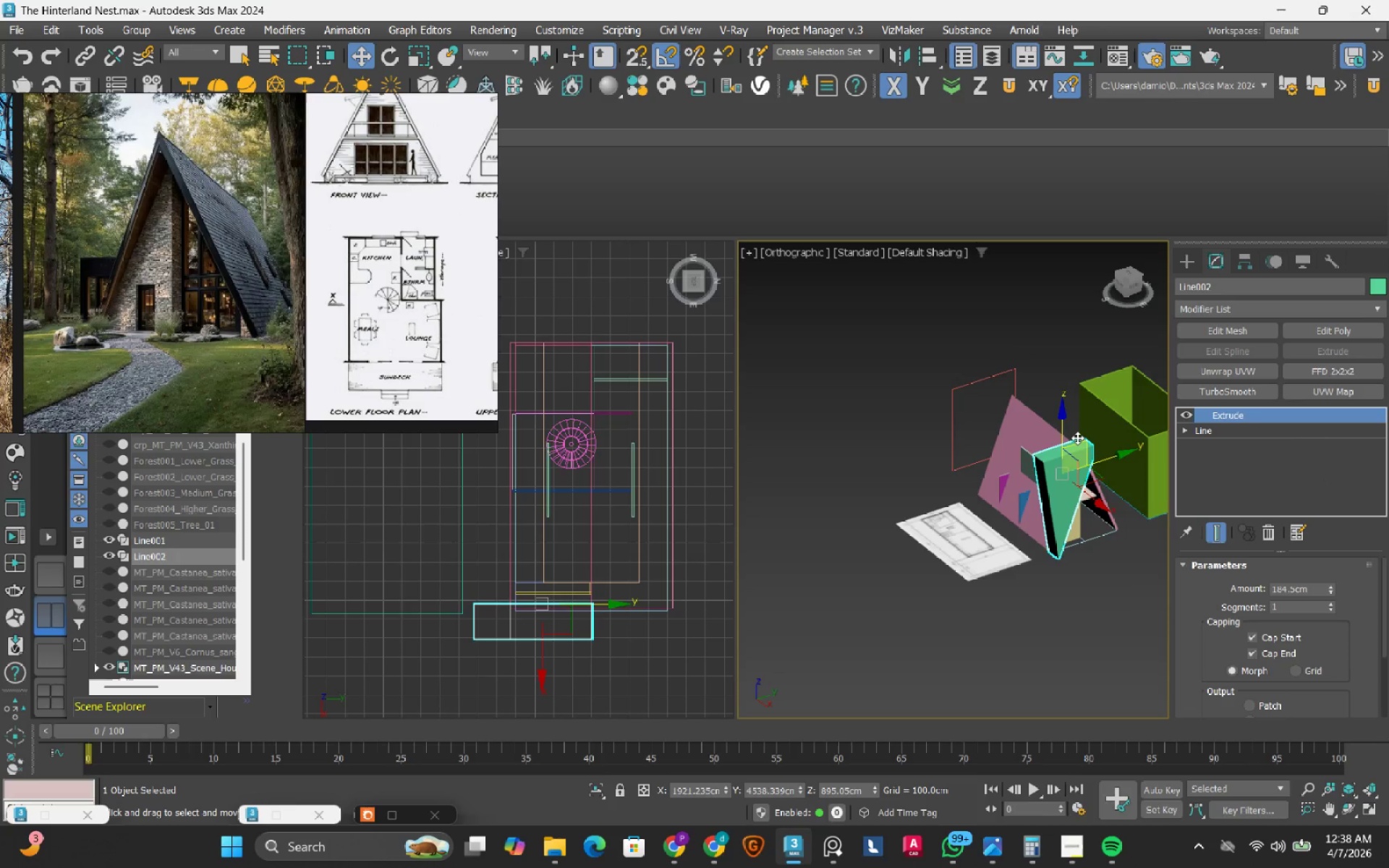 
scroll: coordinate [1092, 468], scroll_direction: up, amount: 2.0
 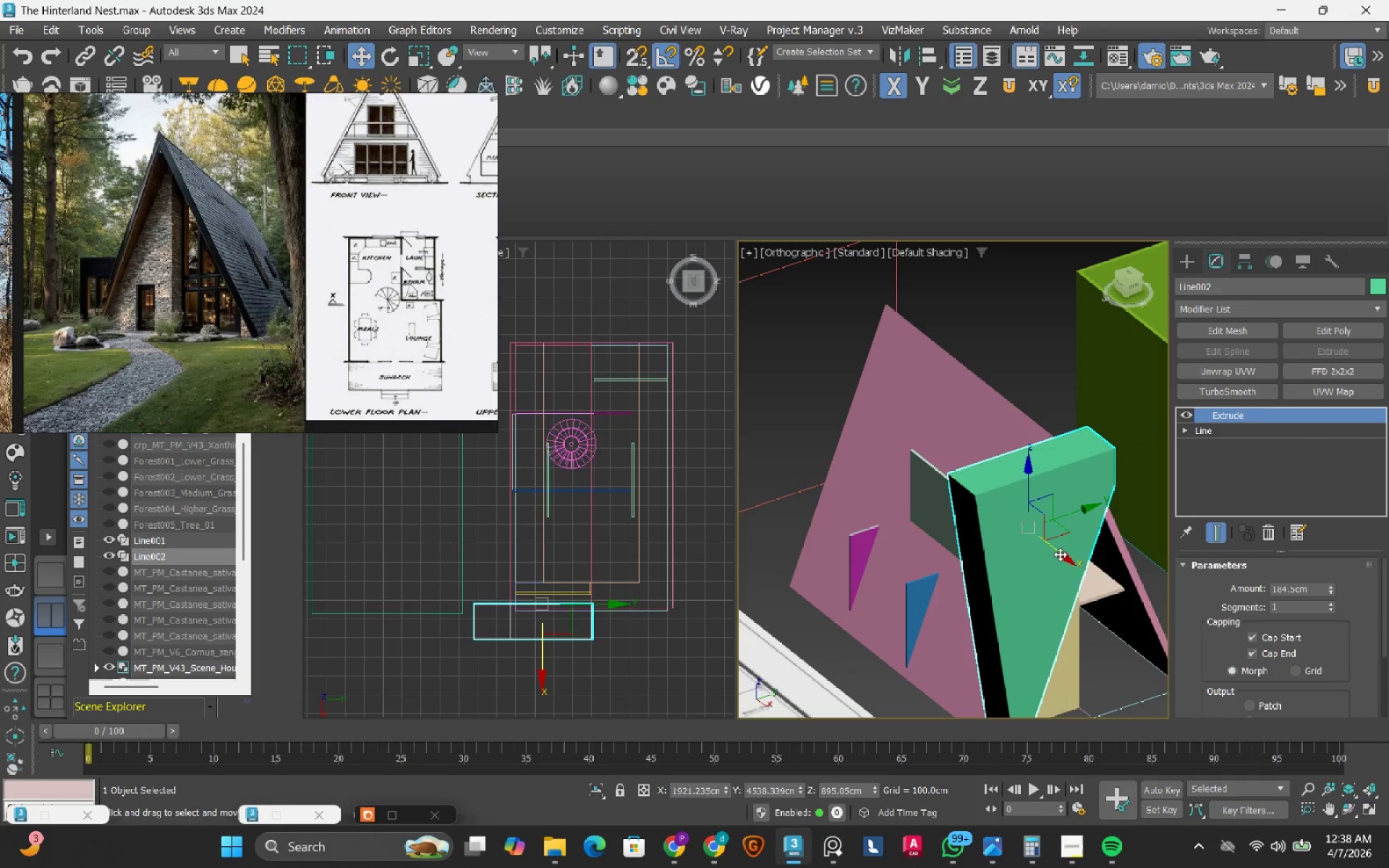 
left_click_drag(start_coordinate=[1061, 554], to_coordinate=[993, 542])
 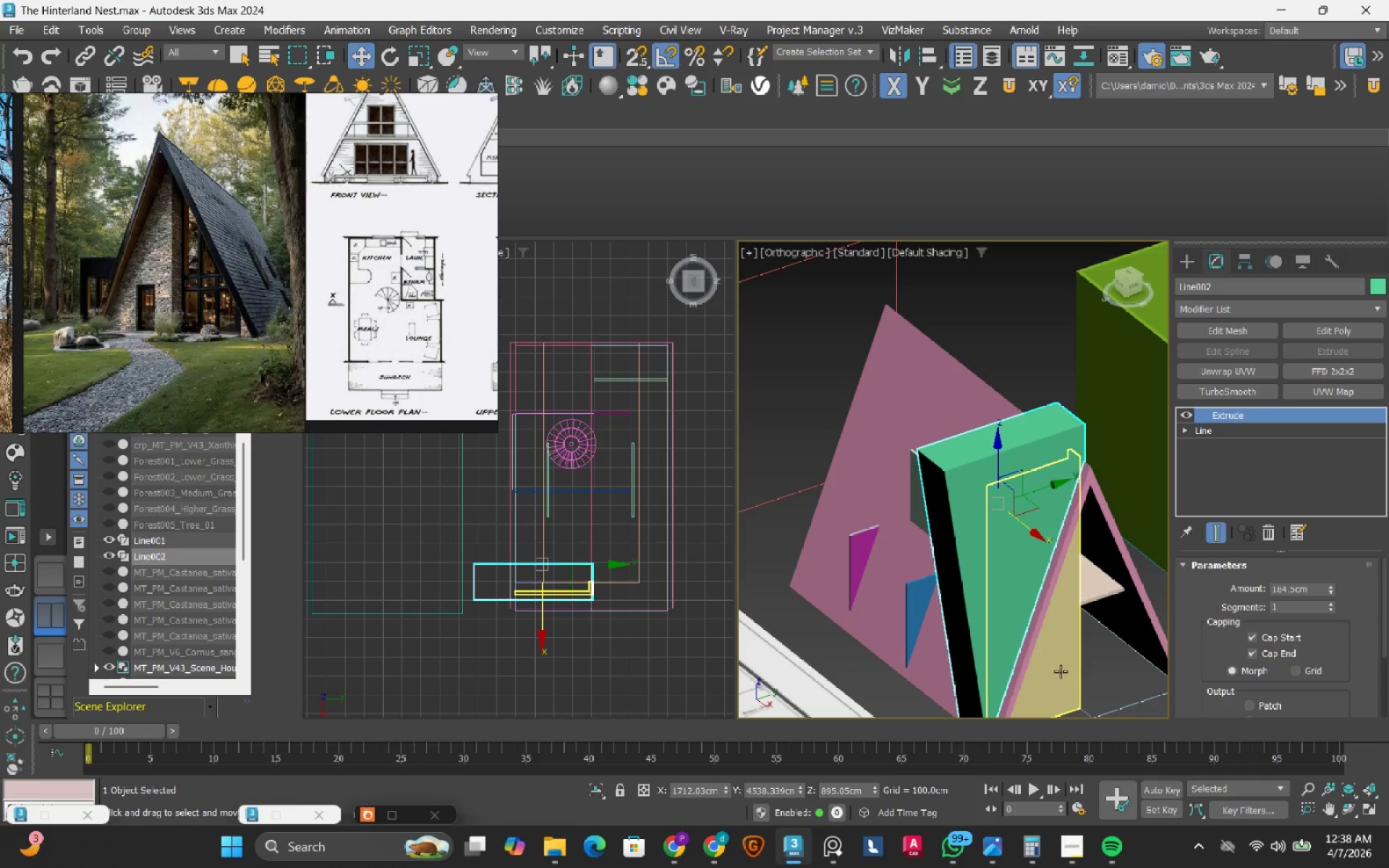 
left_click([1061, 671])
 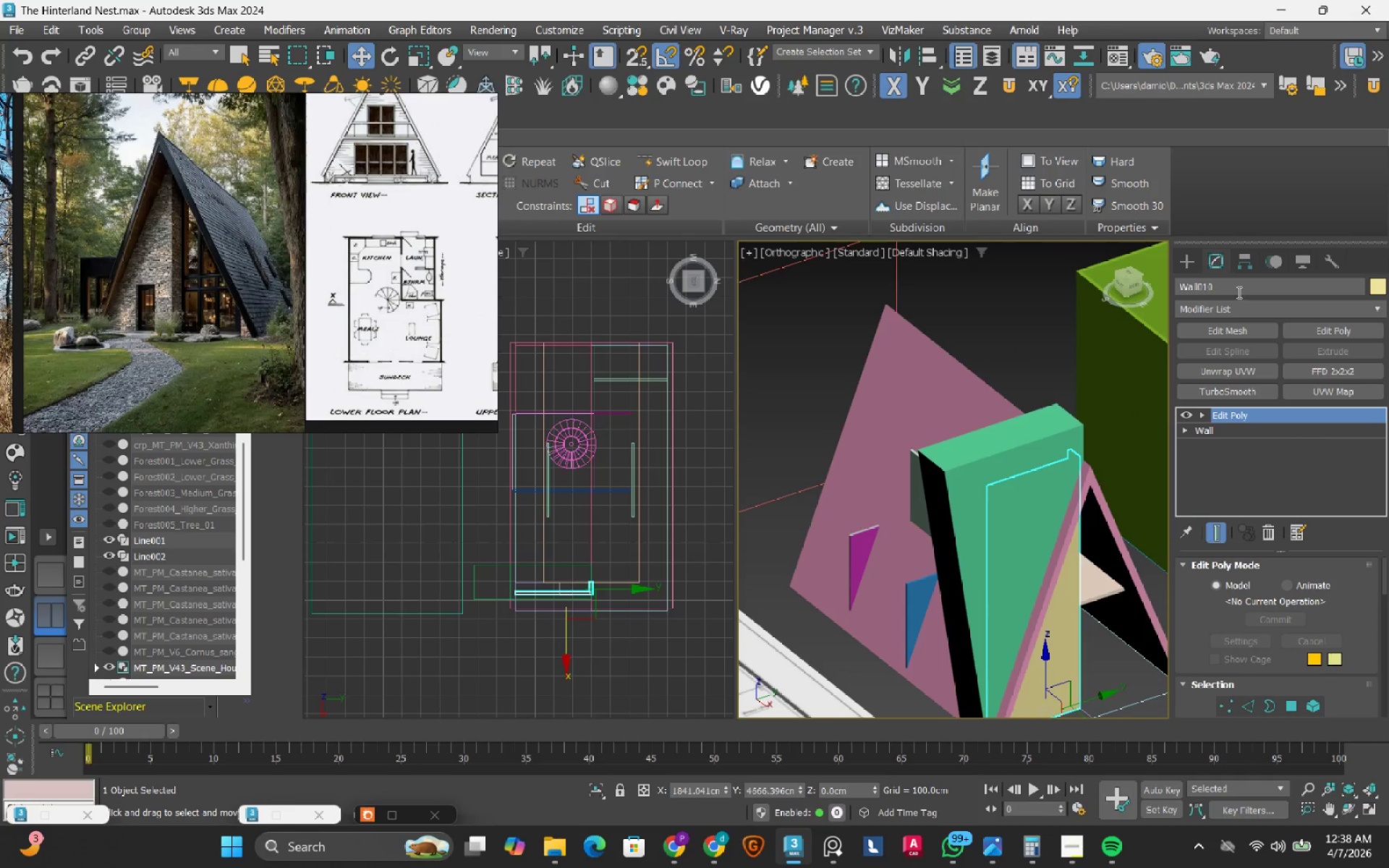 
left_click([1226, 312])
 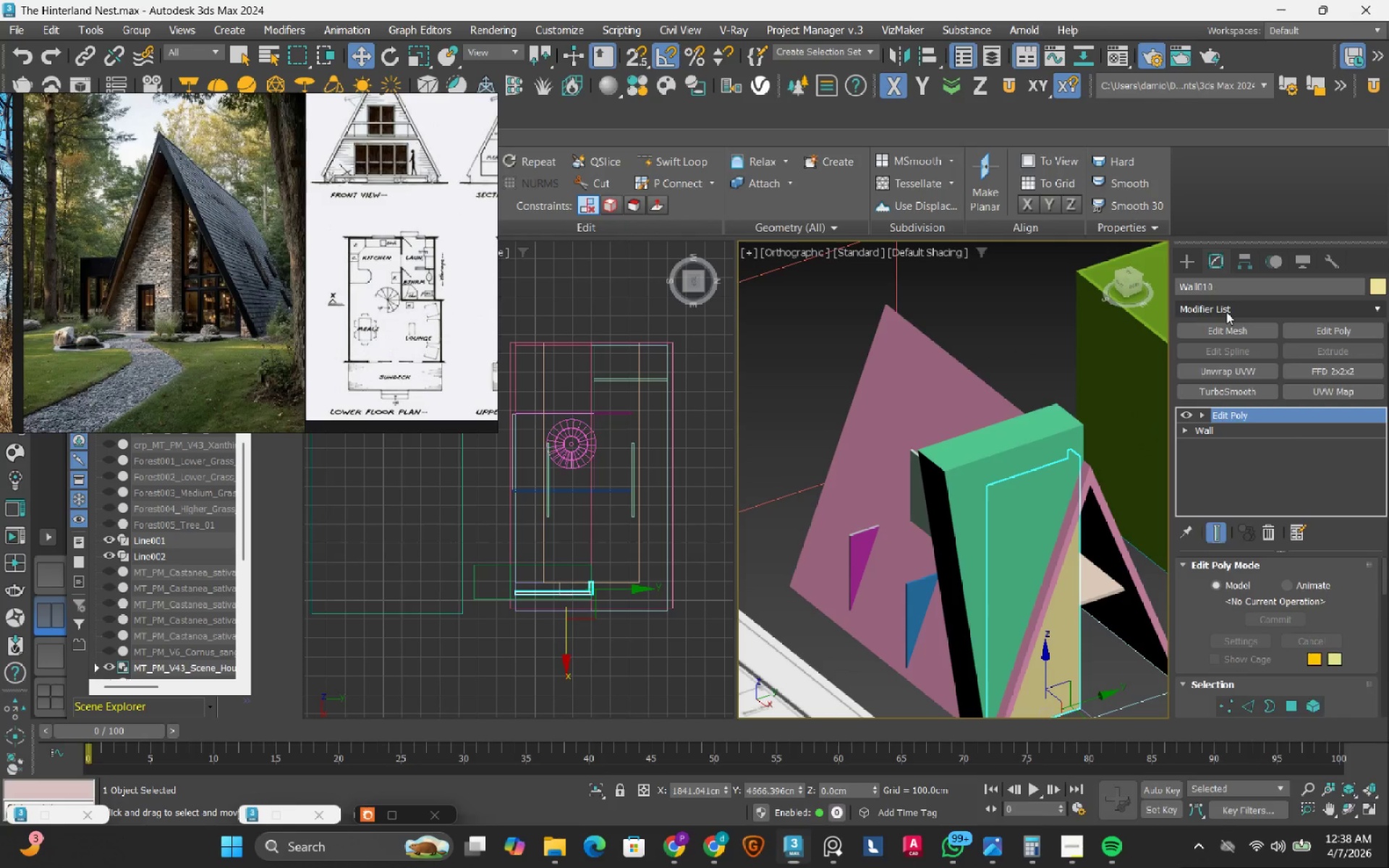 
type(bool)
 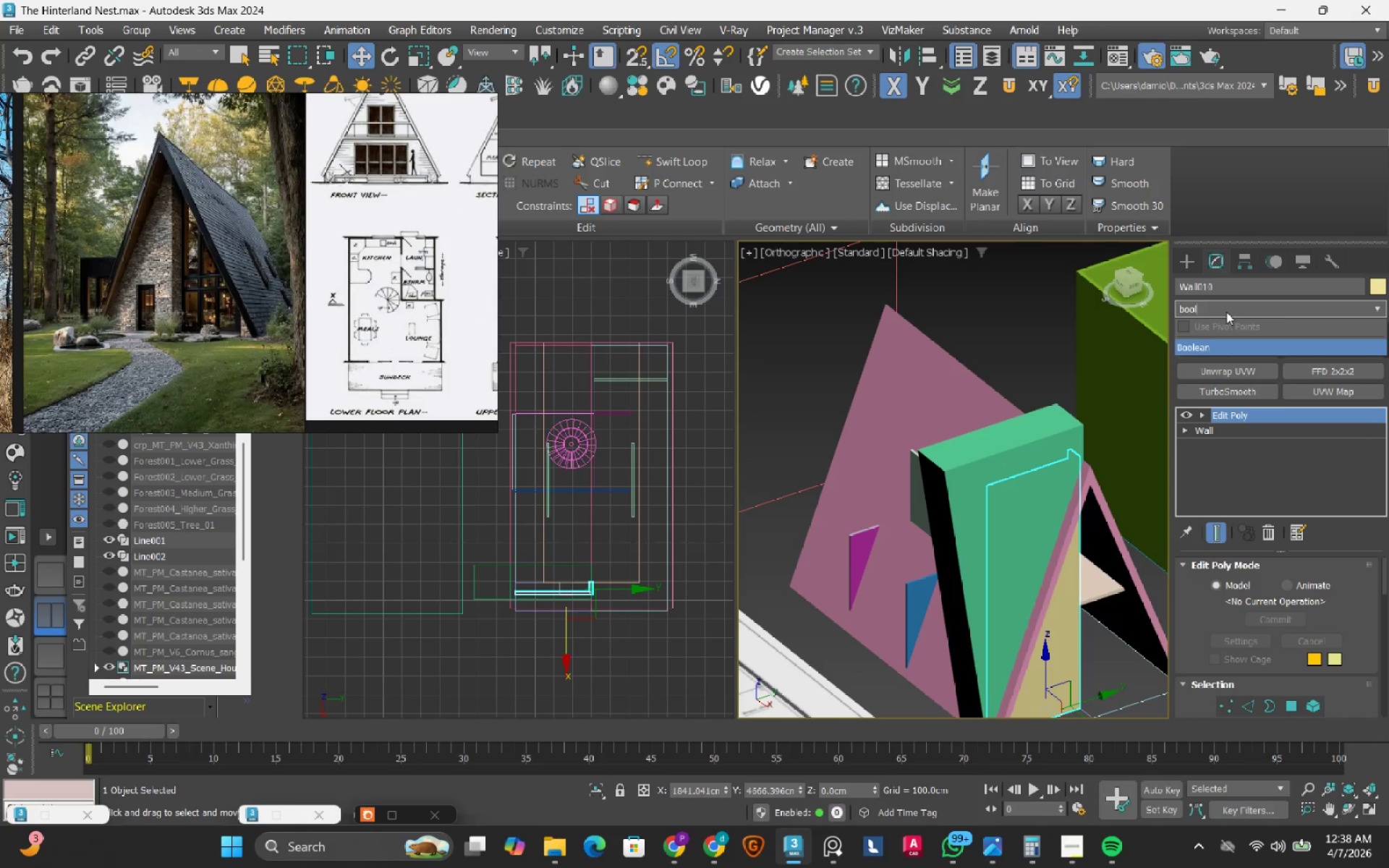 
key(Enter)
 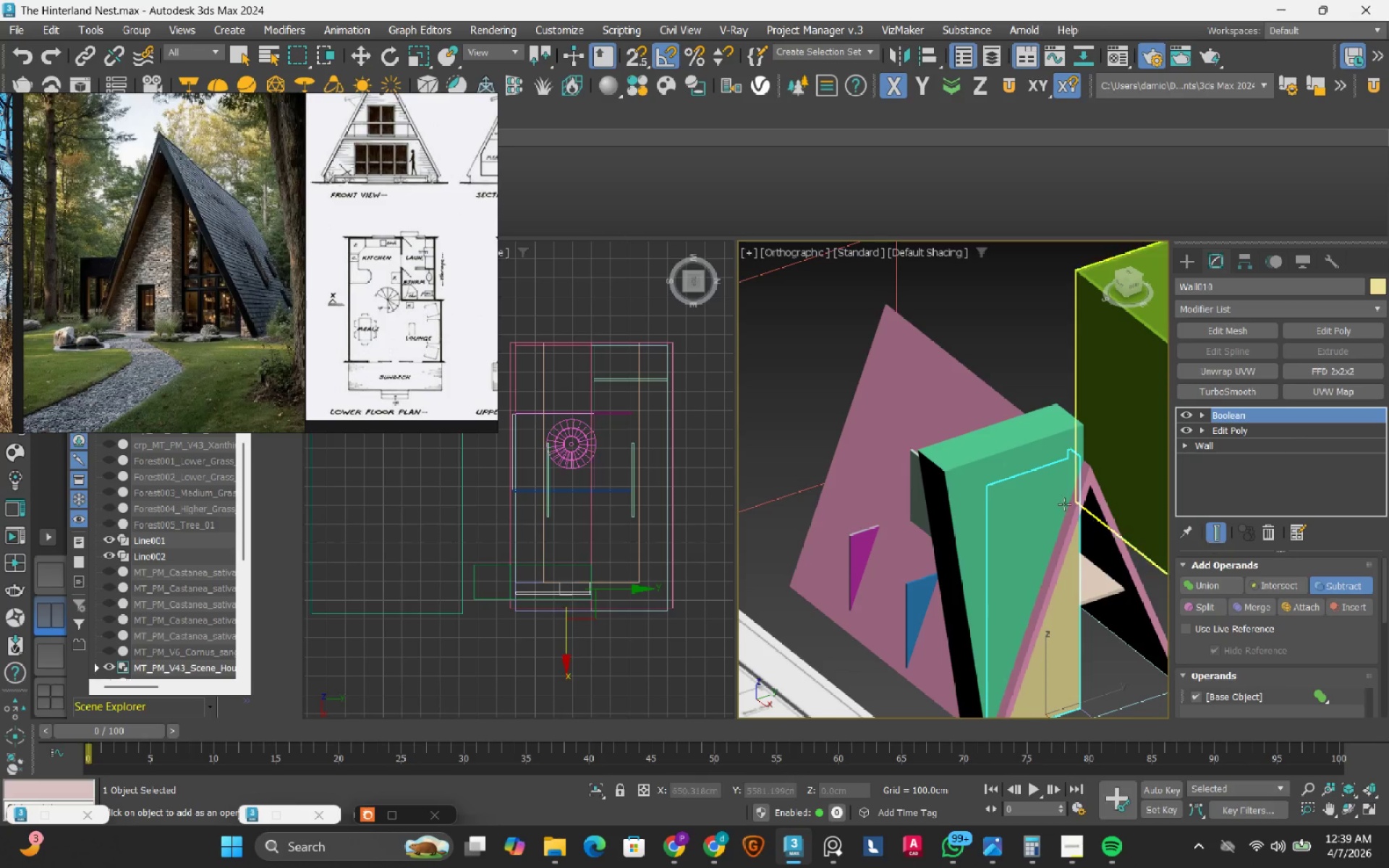 
left_click([958, 473])
 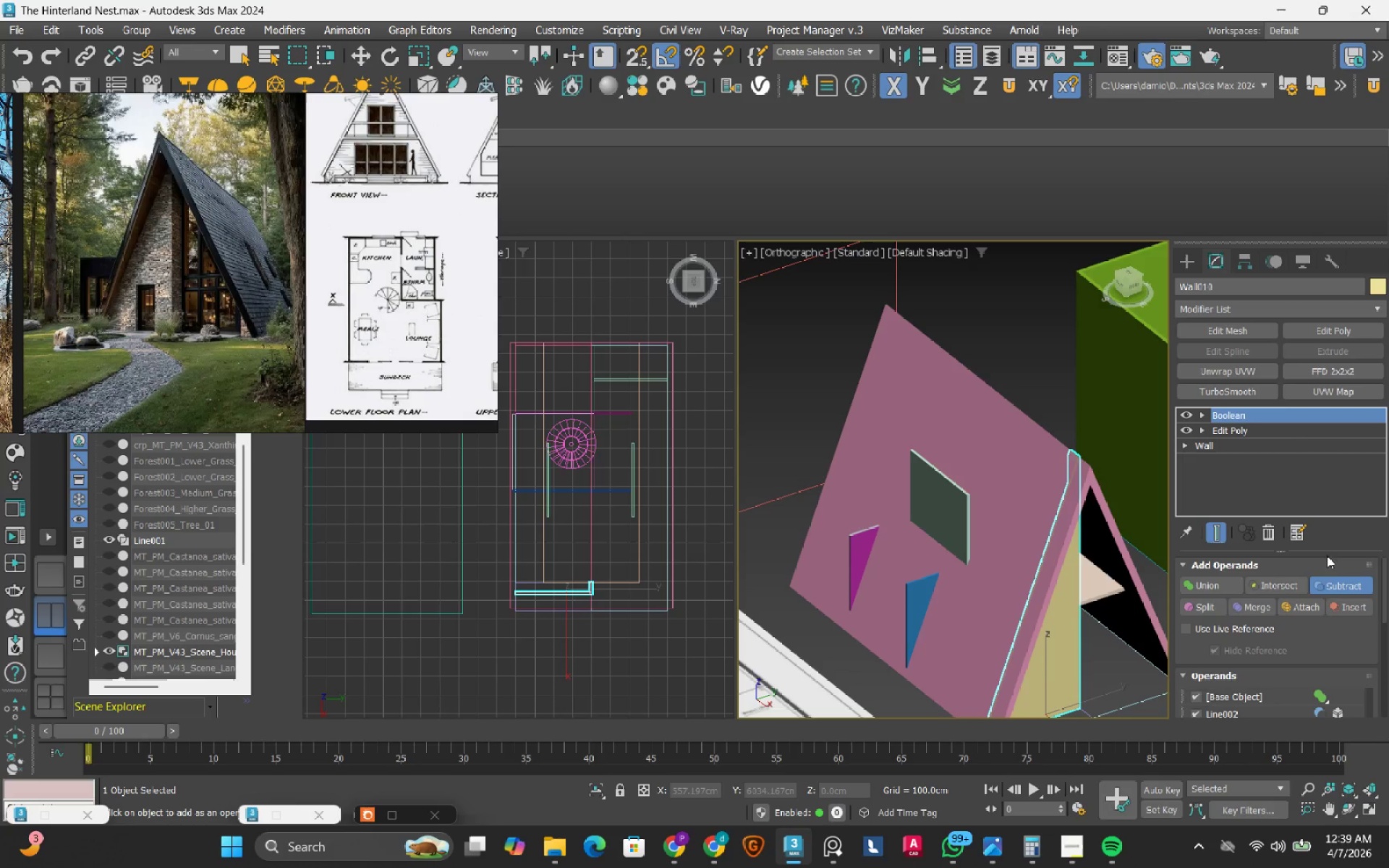 
left_click([1333, 584])
 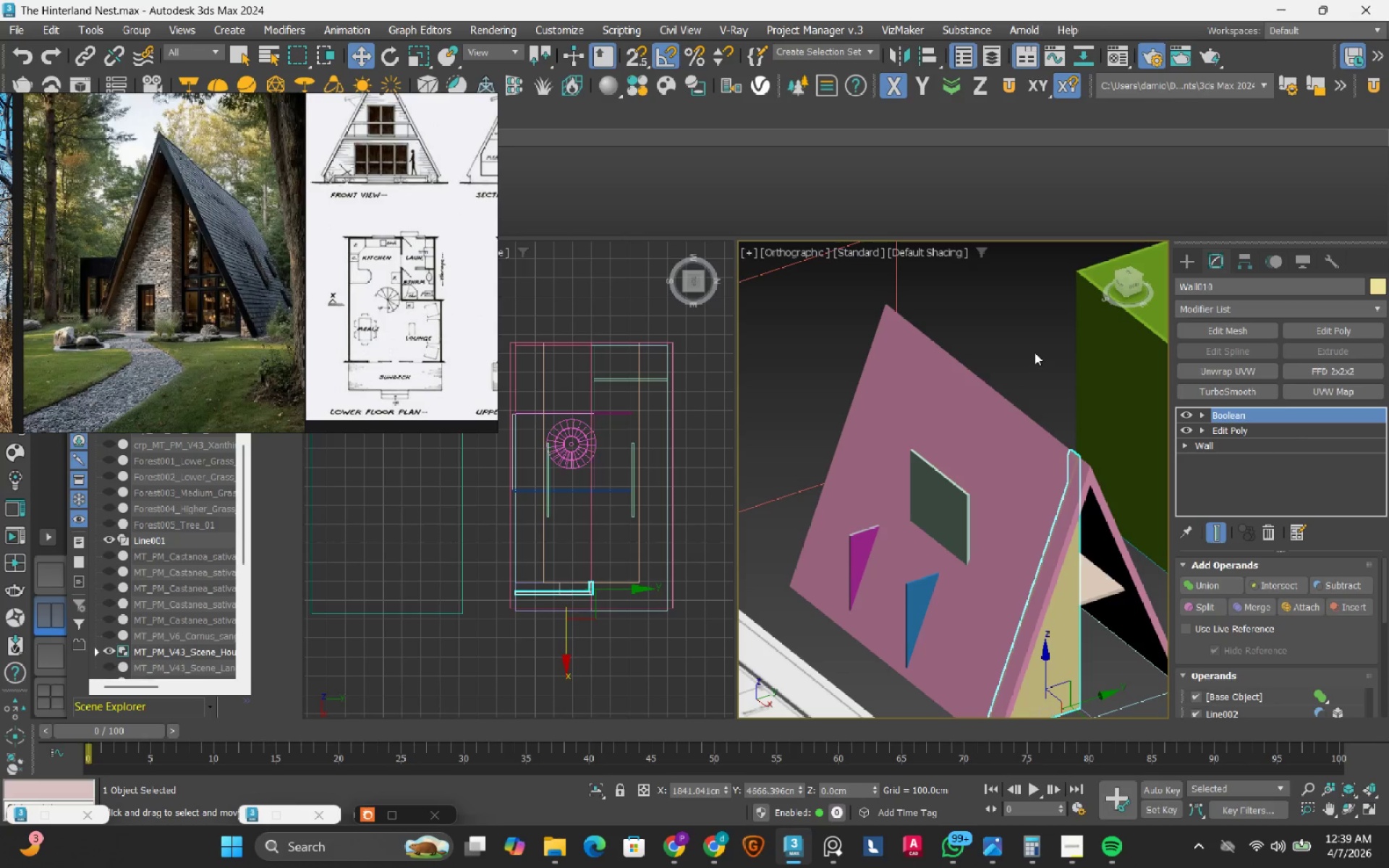 
left_click([1035, 352])
 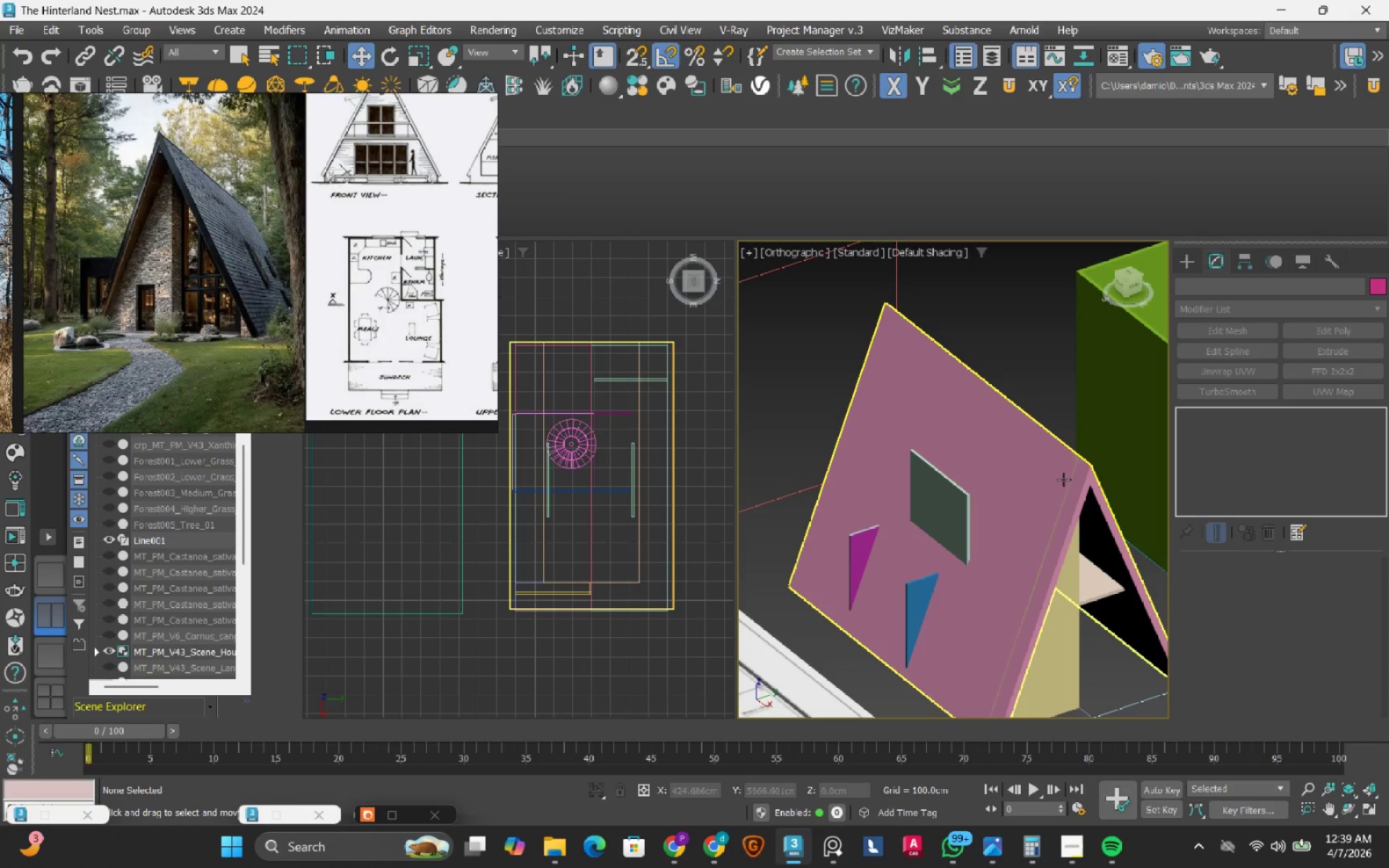 
scroll: coordinate [987, 442], scroll_direction: up, amount: 3.0
 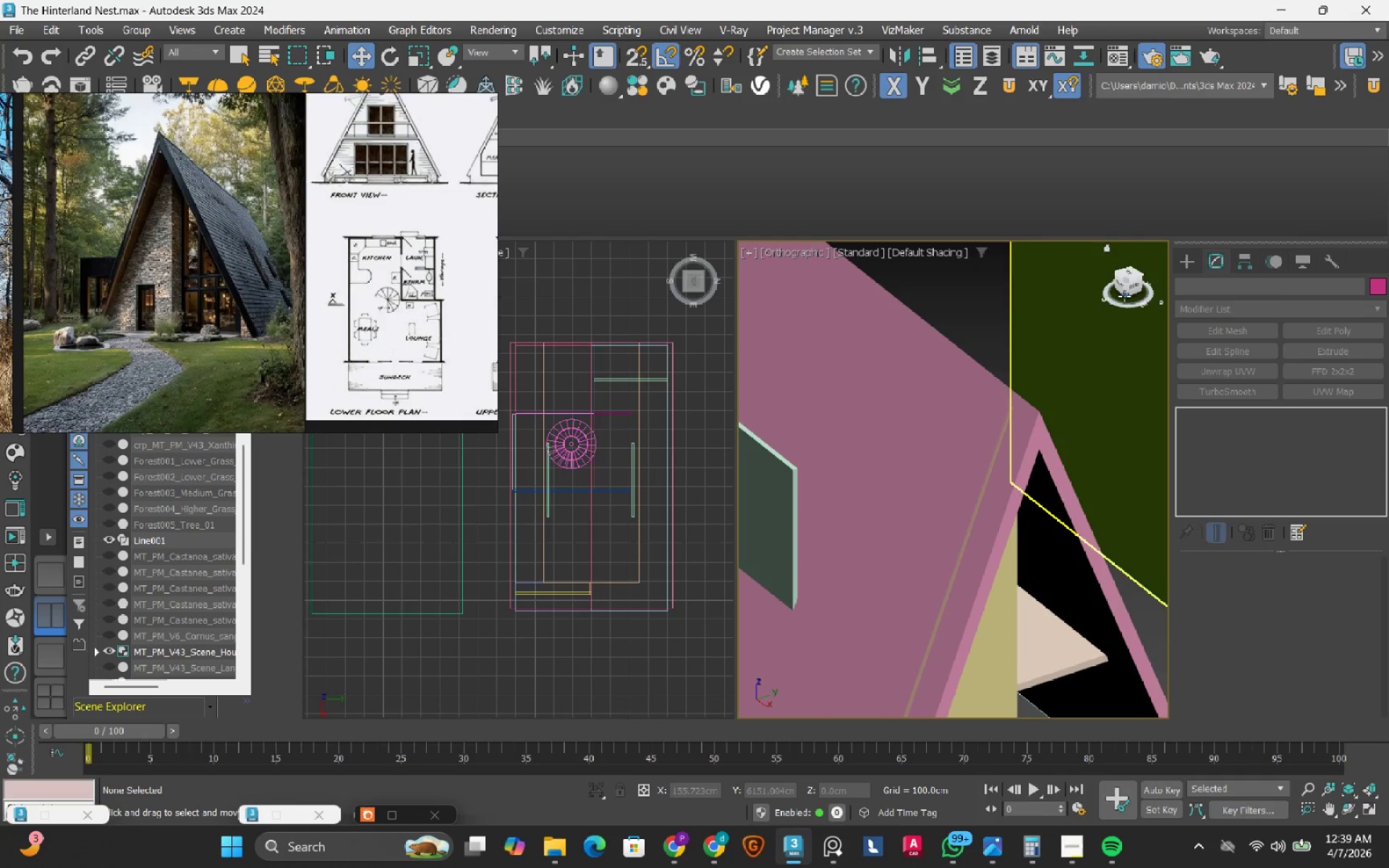 
key(Control+Z)
 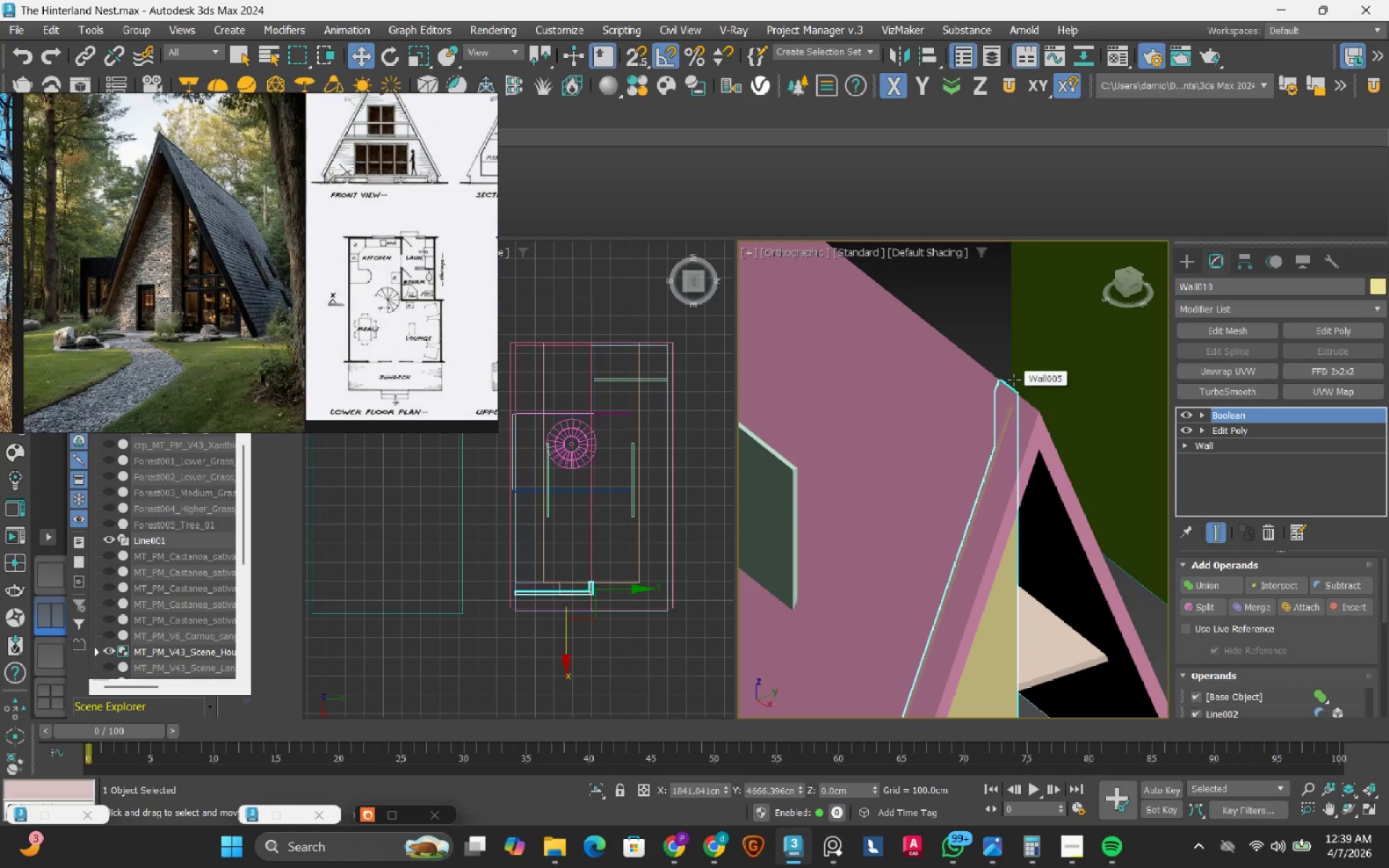 
key(Control+Z)
 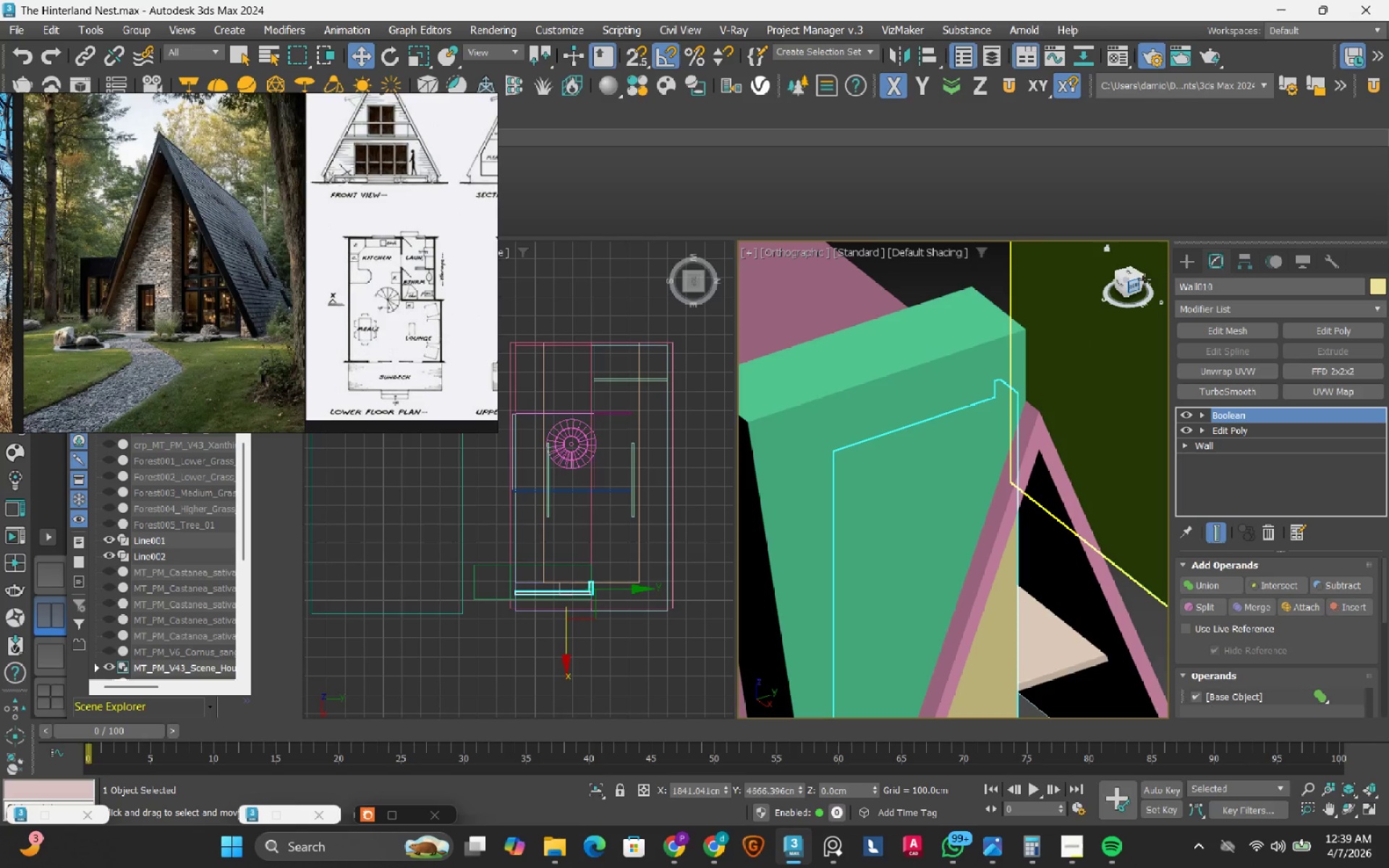 
left_click([1138, 286])
 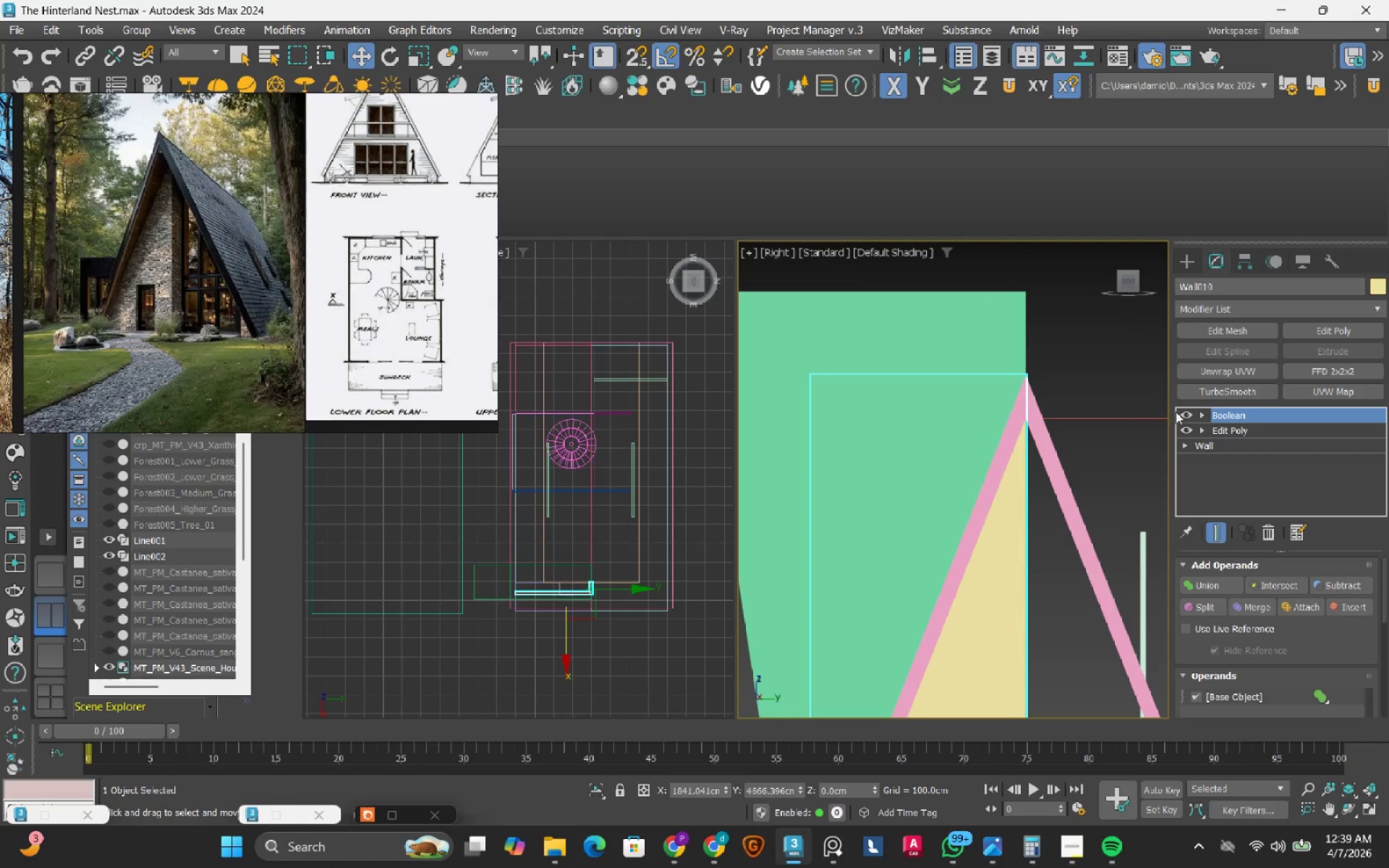 
left_click([995, 331])
 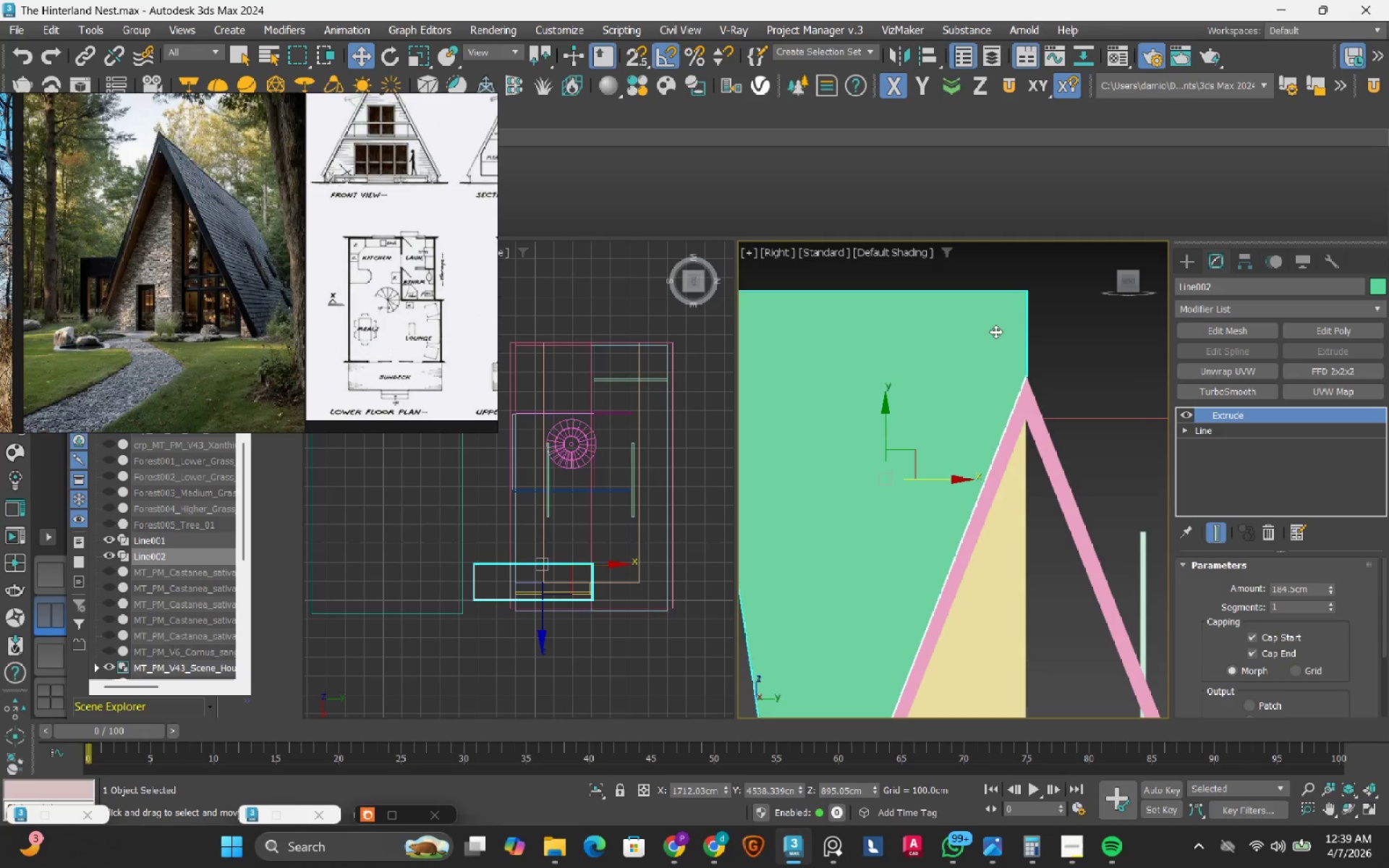 
scroll: coordinate [995, 331], scroll_direction: down, amount: 2.0
 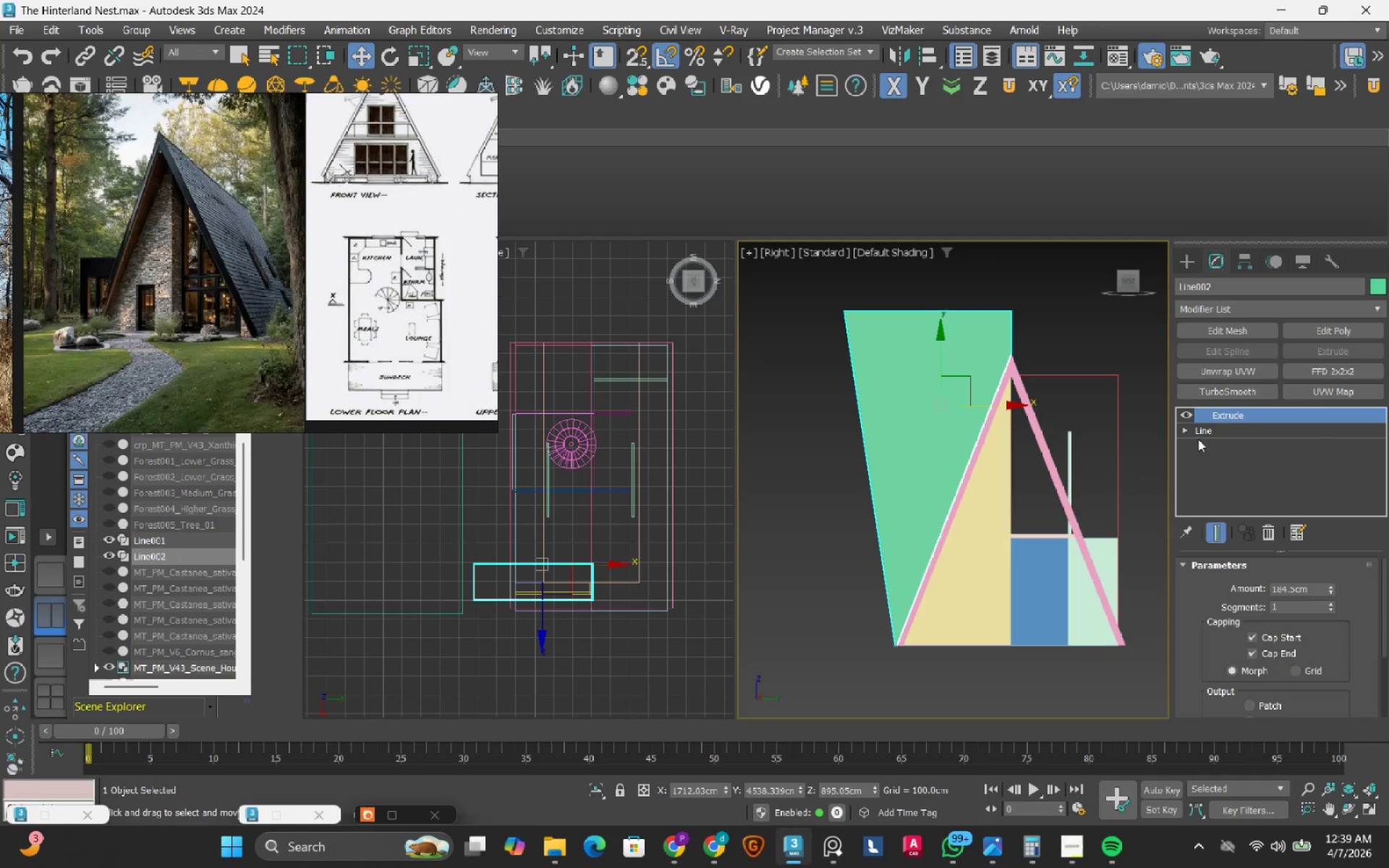 
left_click_drag(start_coordinate=[1185, 413], to_coordinate=[1189, 419])
 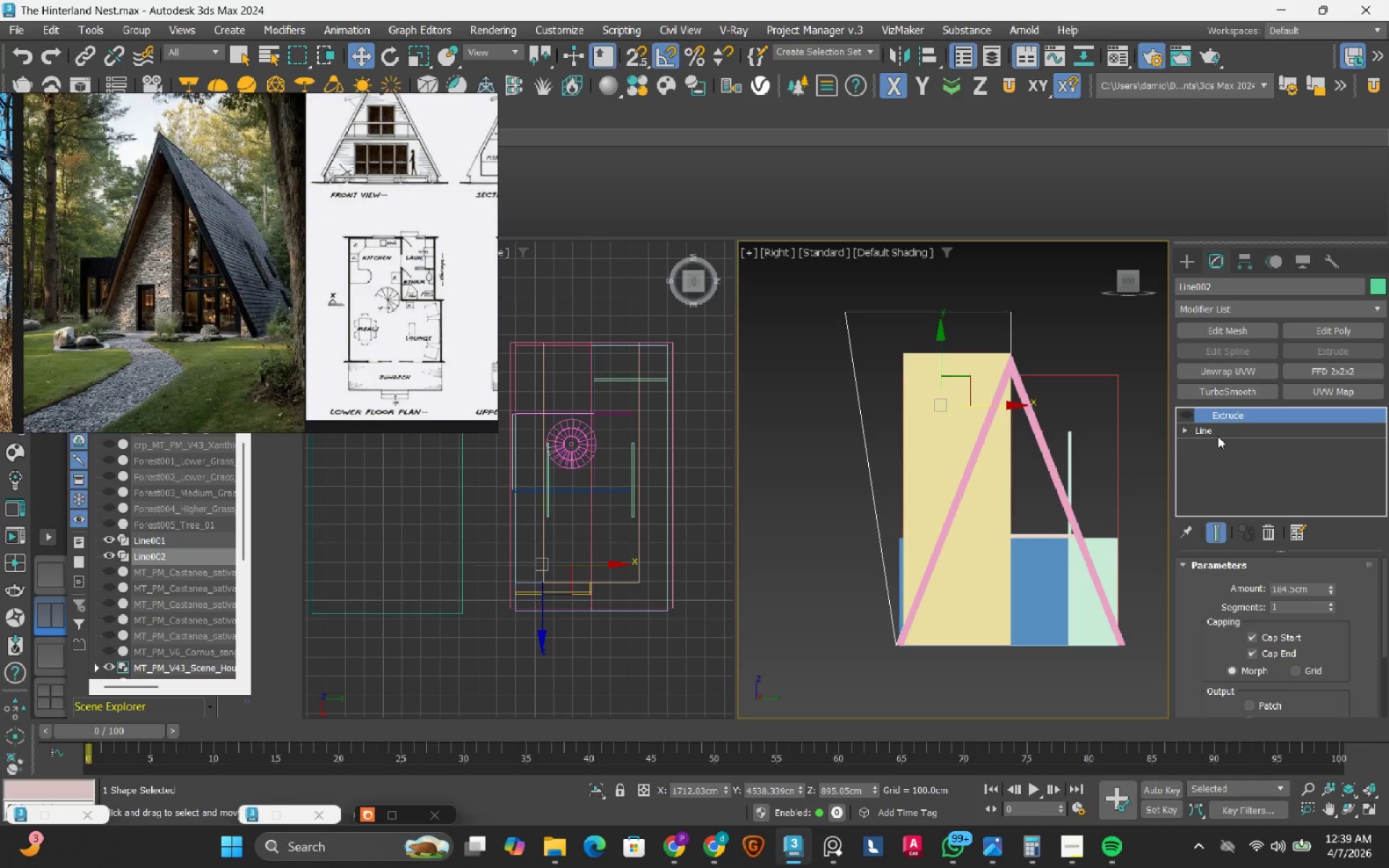 
double_click([1218, 436])
 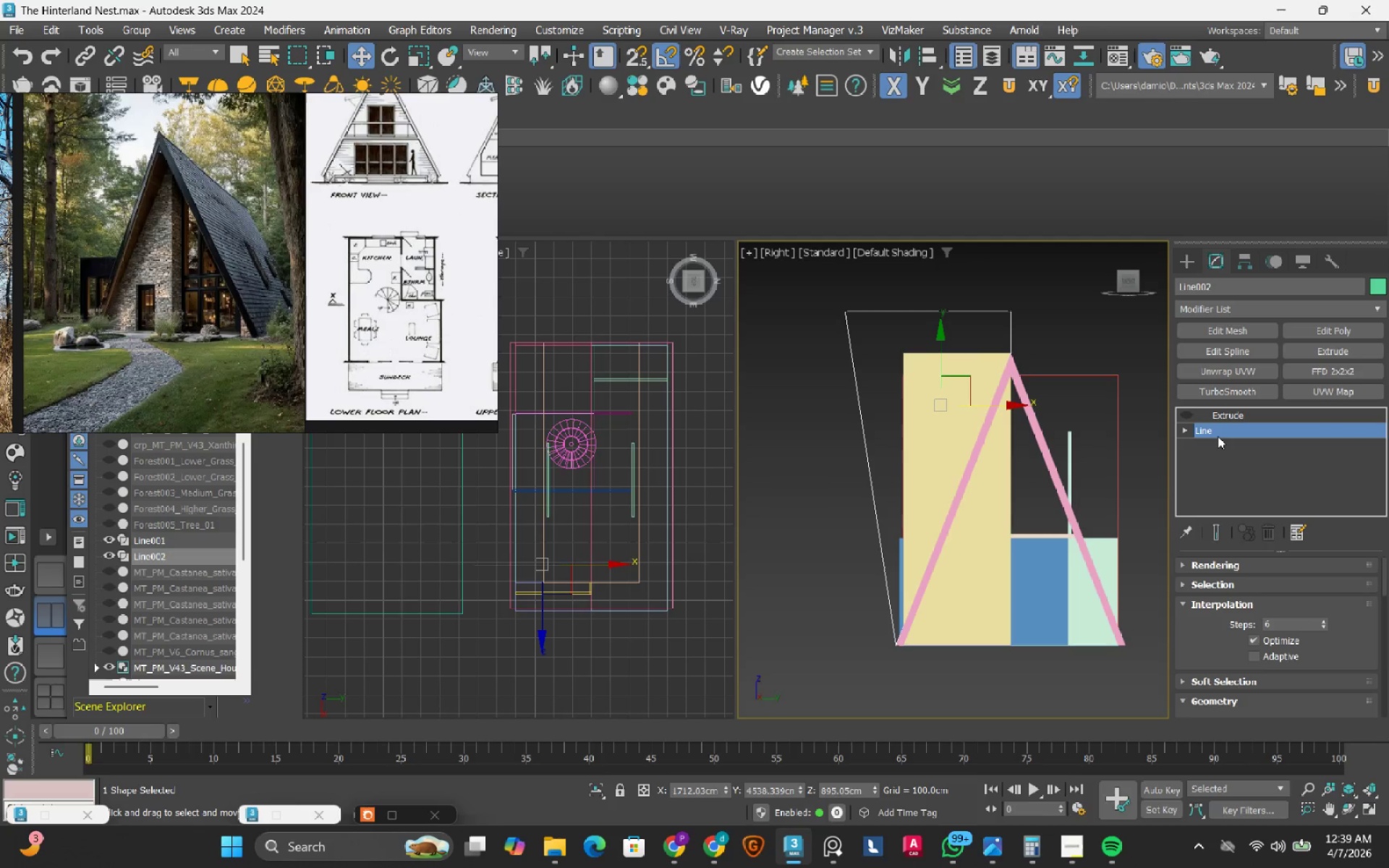 
key(1)
 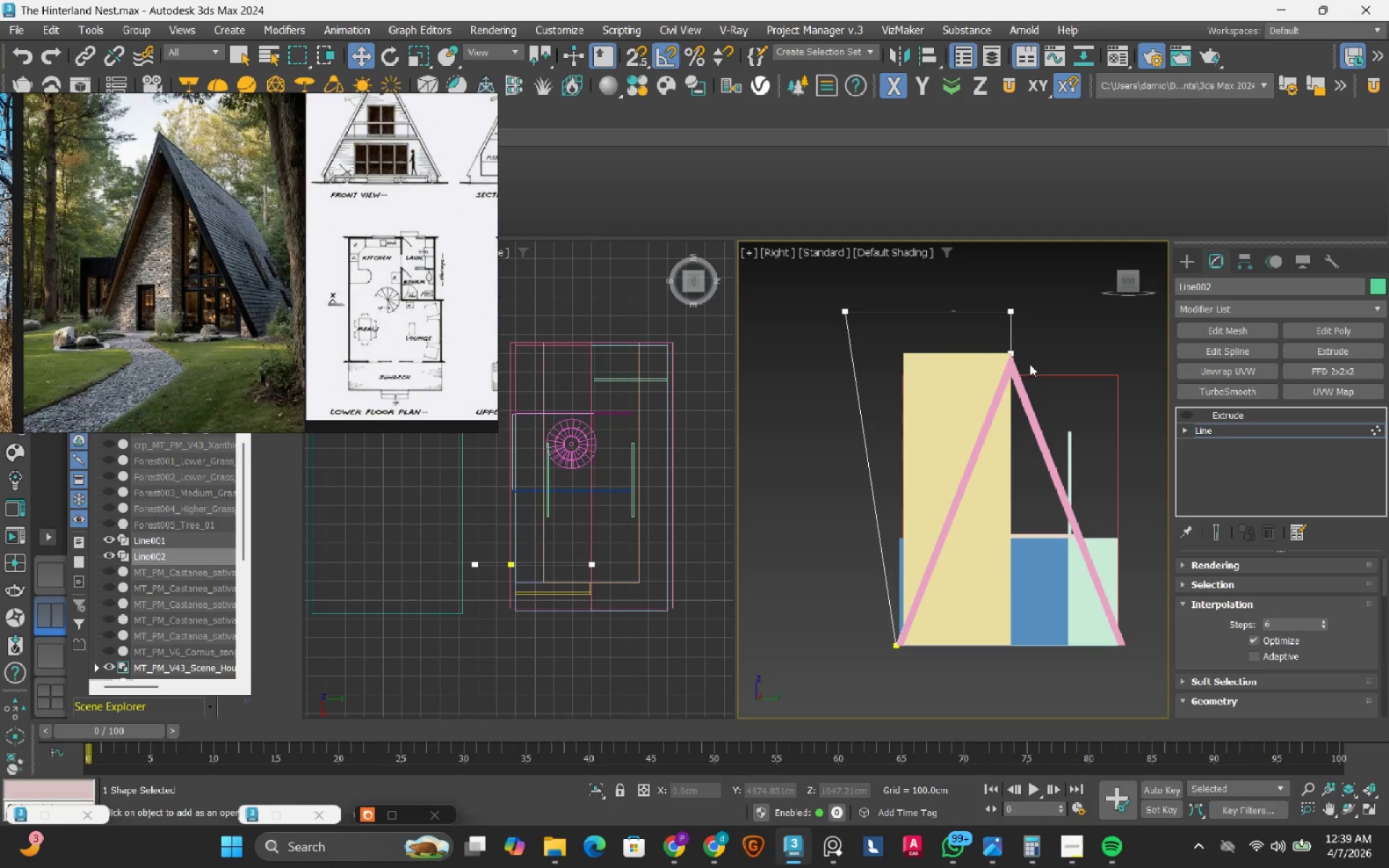 
scroll: coordinate [1002, 348], scroll_direction: up, amount: 4.0
 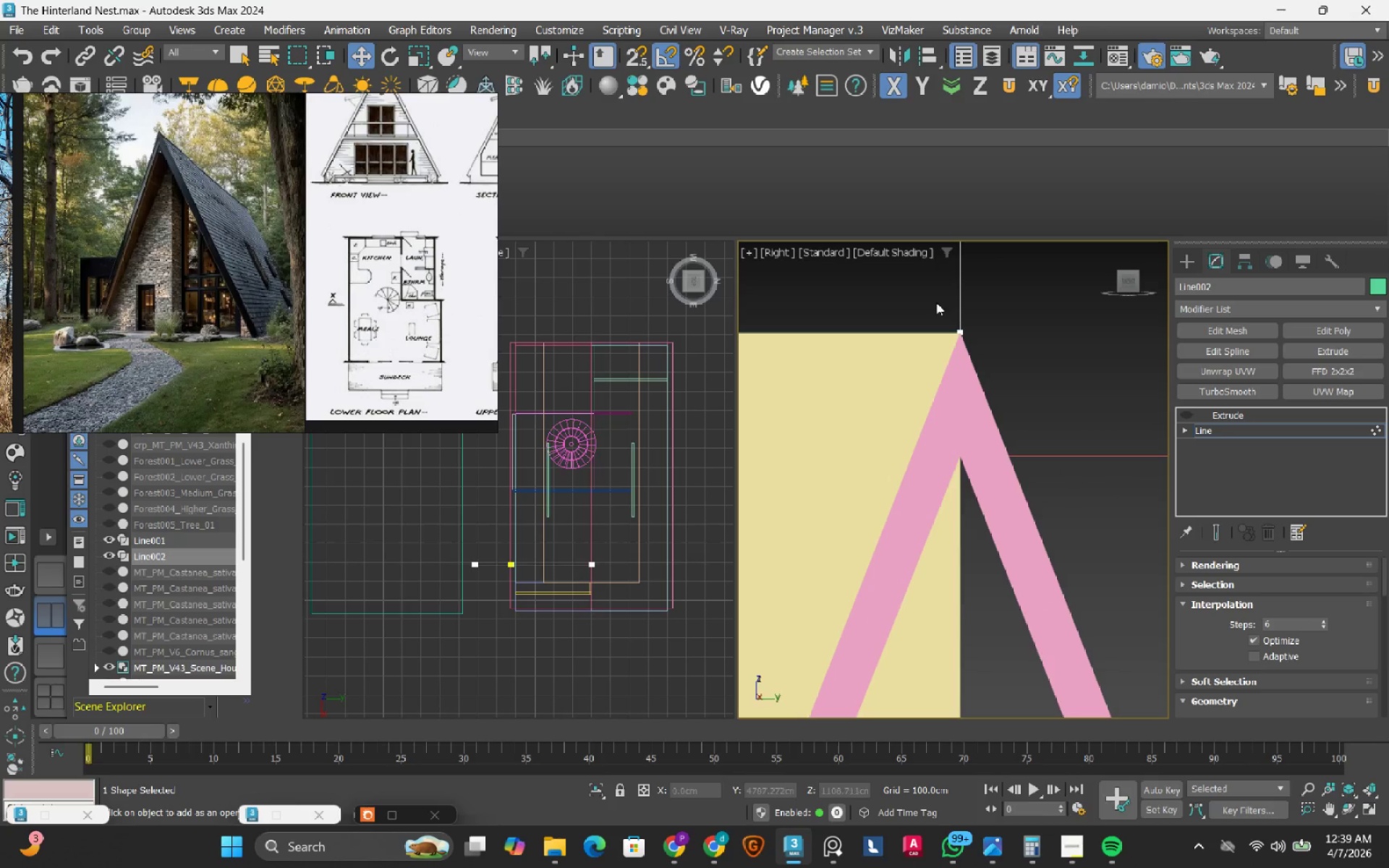 
left_click_drag(start_coordinate=[922, 299], to_coordinate=[1058, 432])
 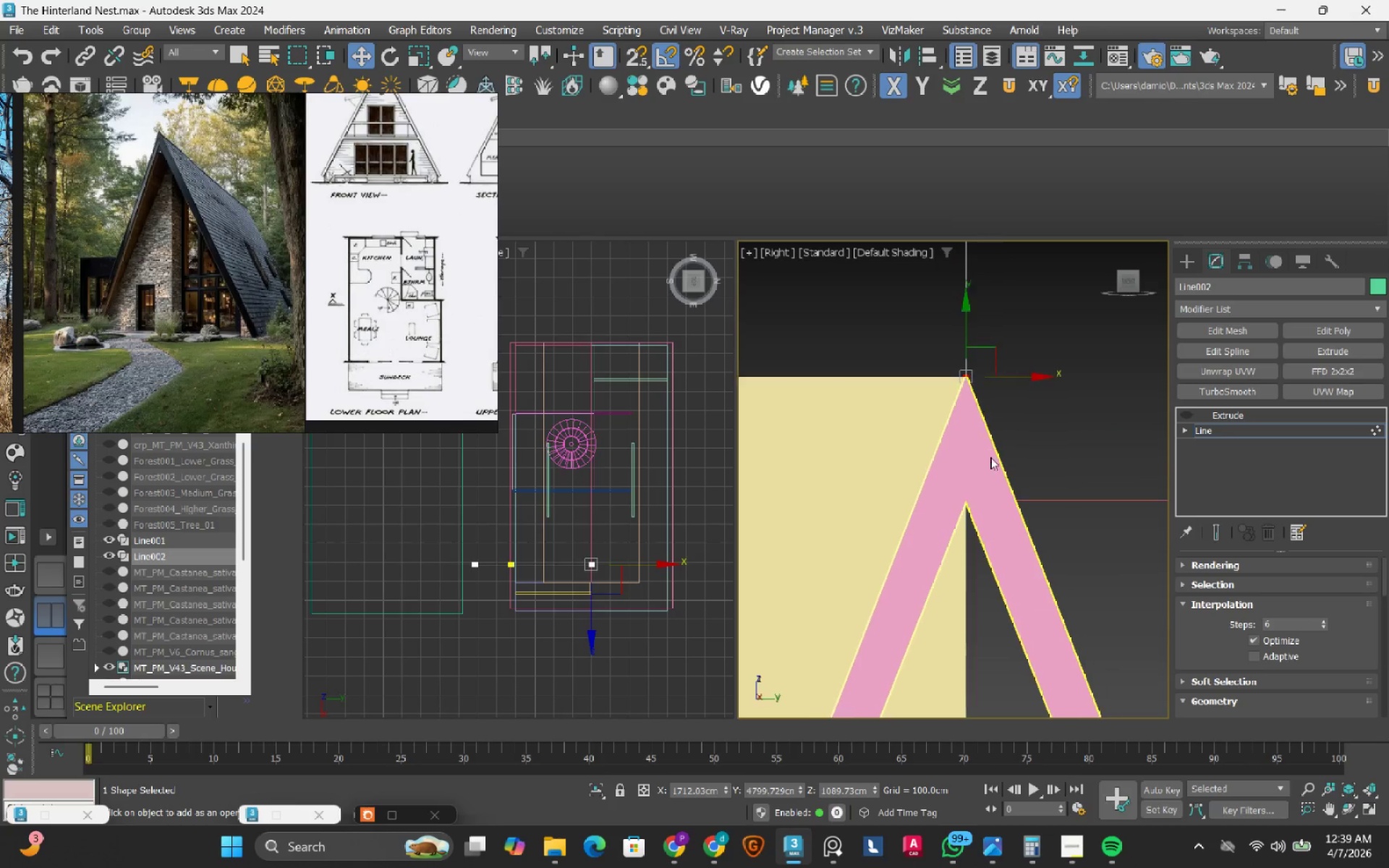 
key(F3)
 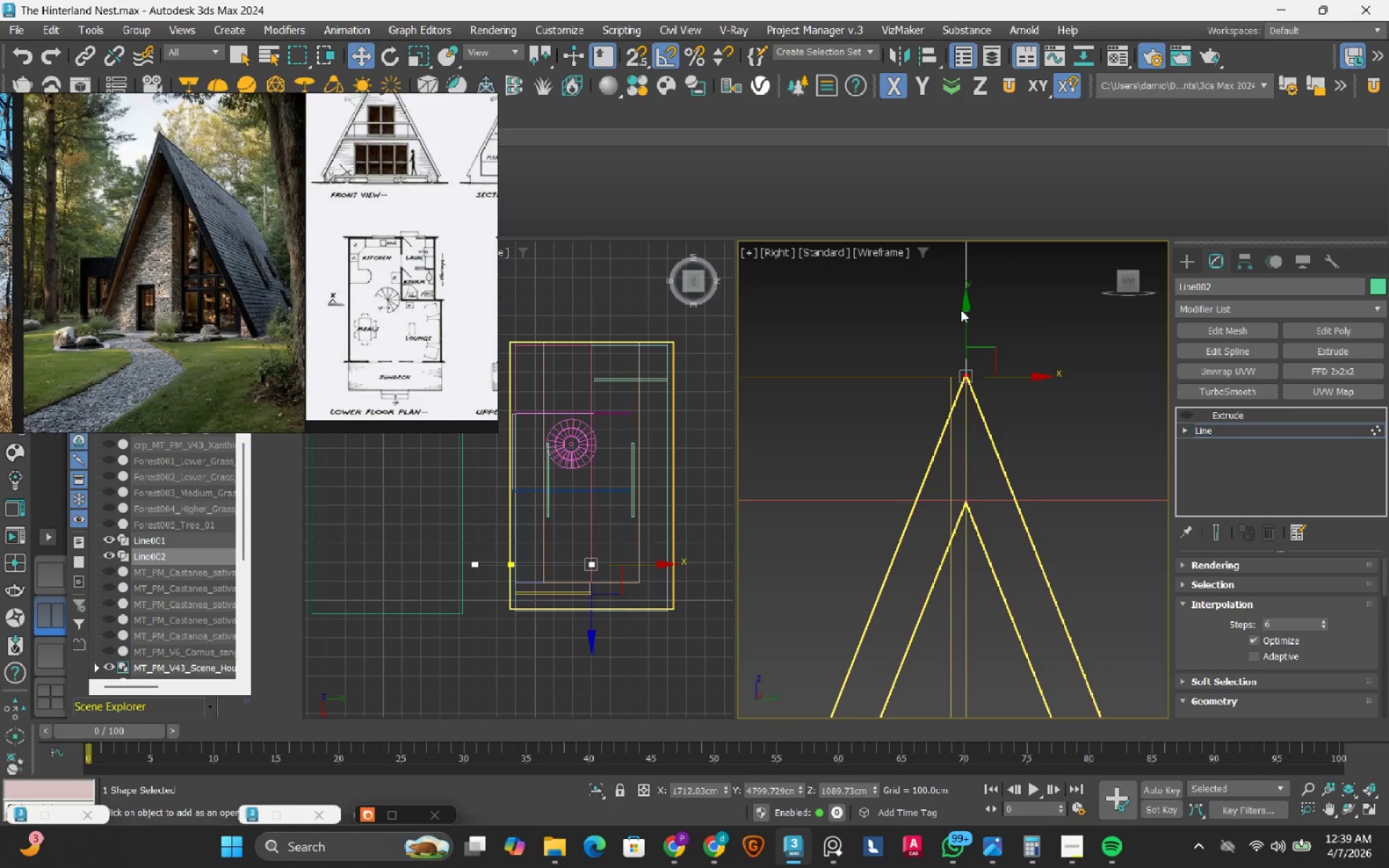 
left_click_drag(start_coordinate=[966, 316], to_coordinate=[964, 479])
 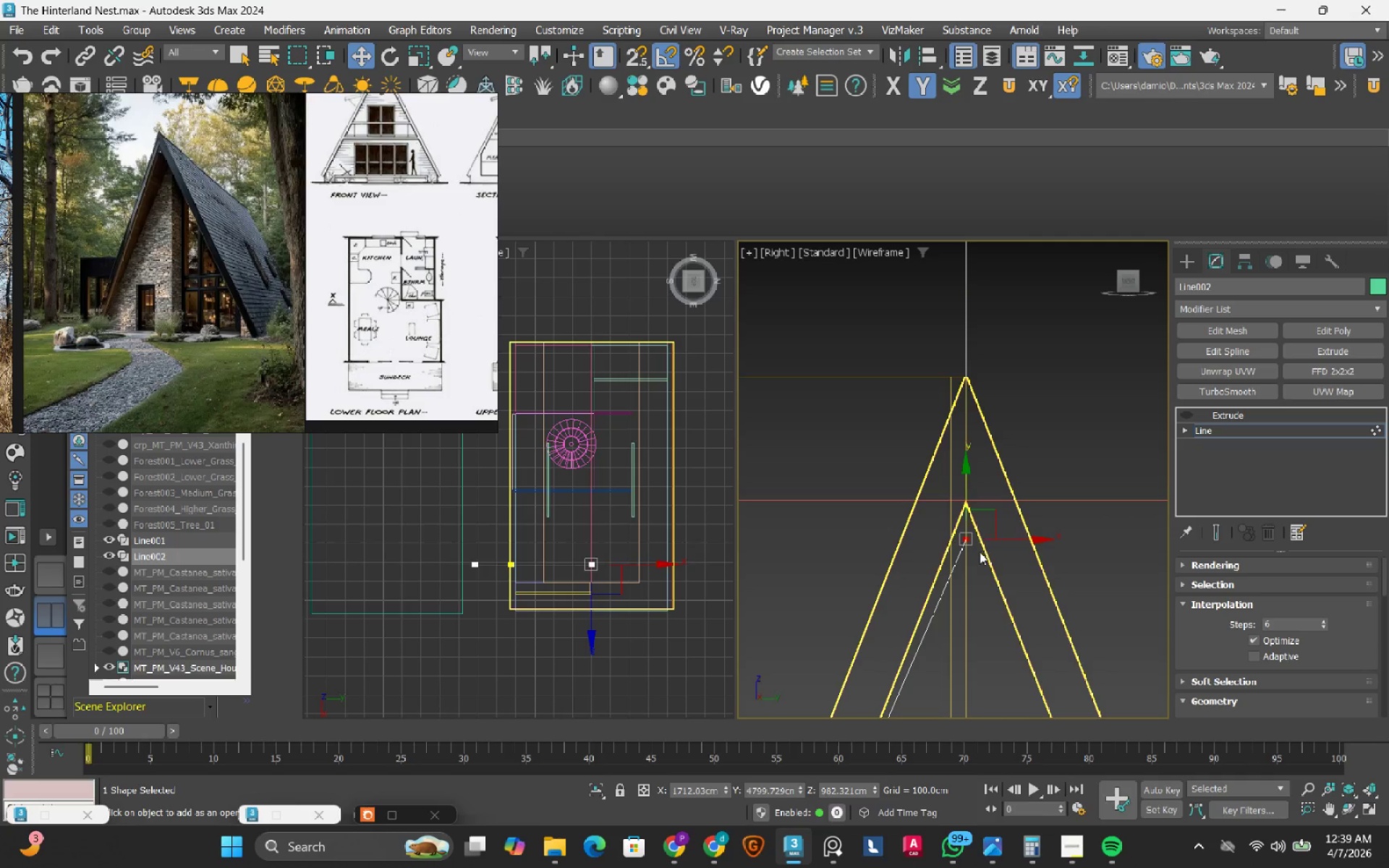 
key(S)
 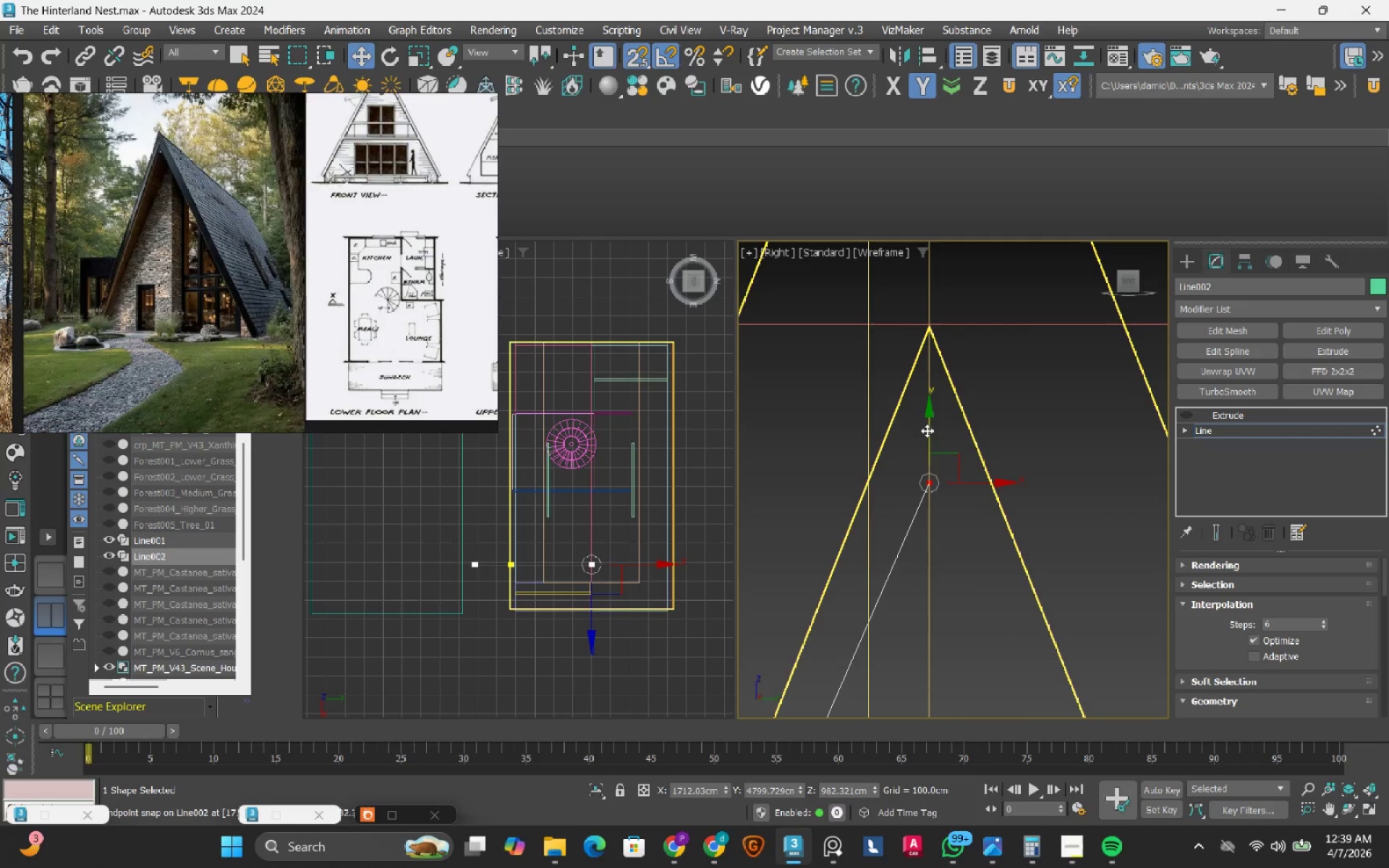 
scroll: coordinate [977, 559], scroll_direction: up, amount: 4.0
 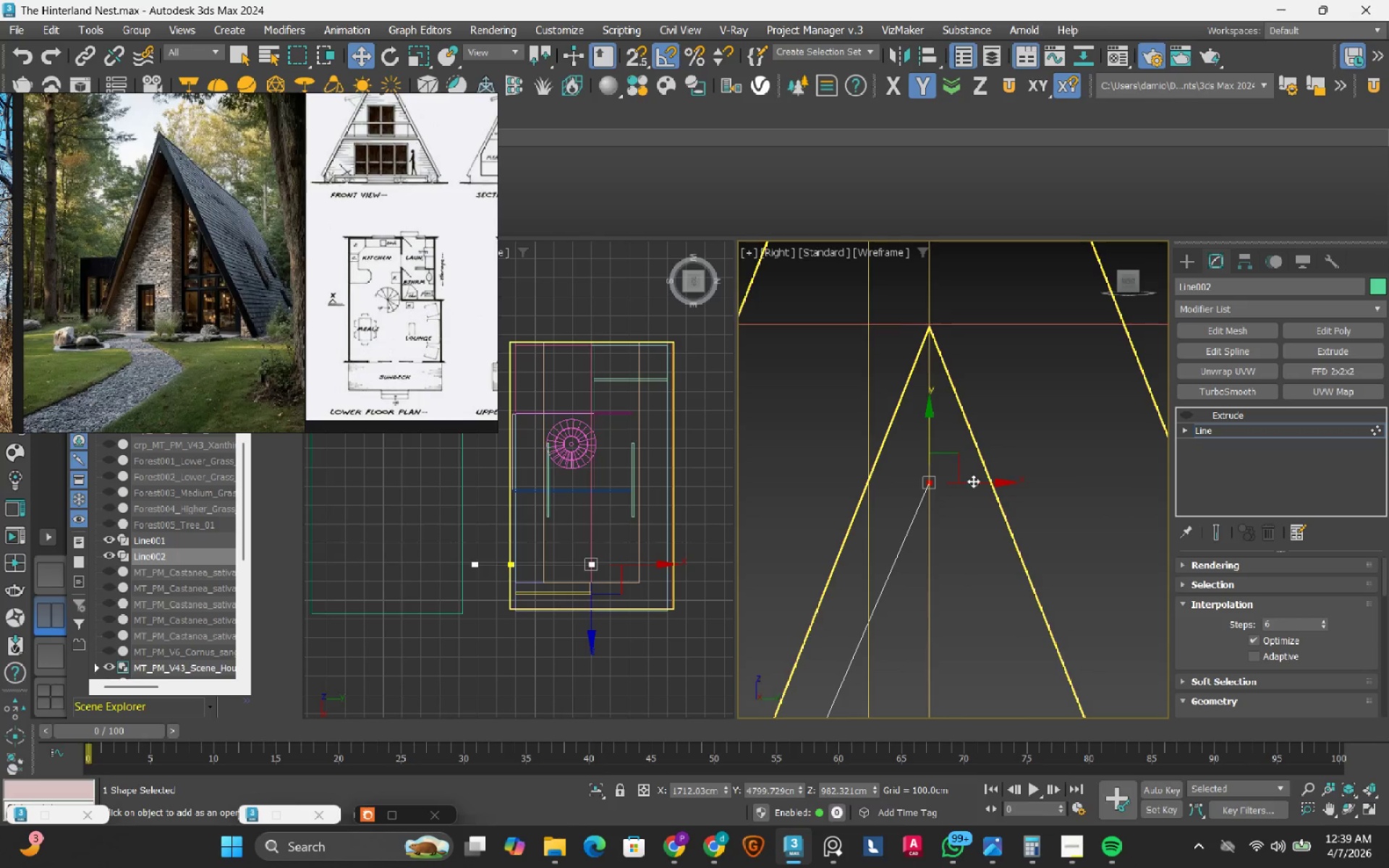 
left_click_drag(start_coordinate=[927, 430], to_coordinate=[935, 326])
 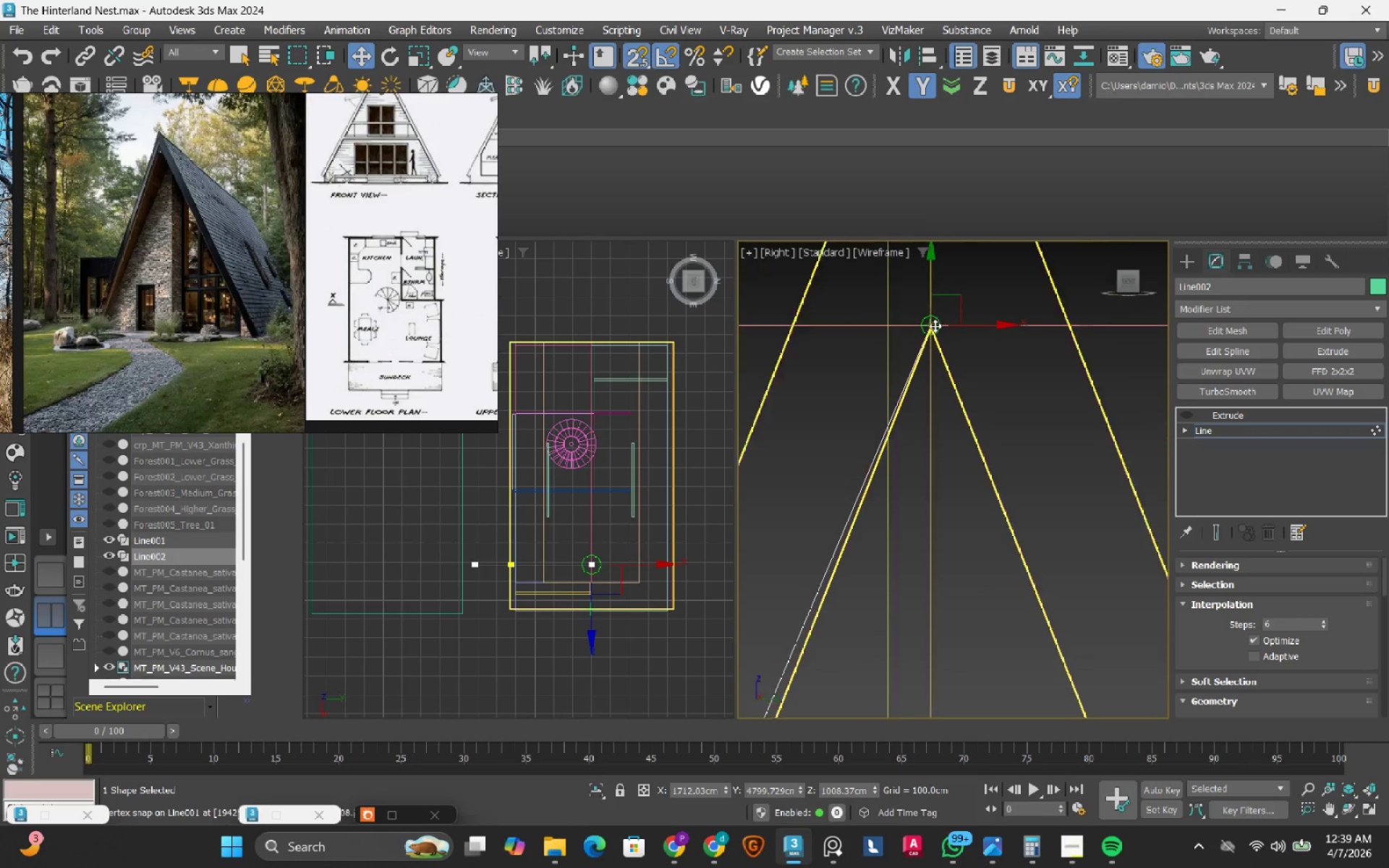 
scroll: coordinate [938, 335], scroll_direction: down, amount: 9.0
 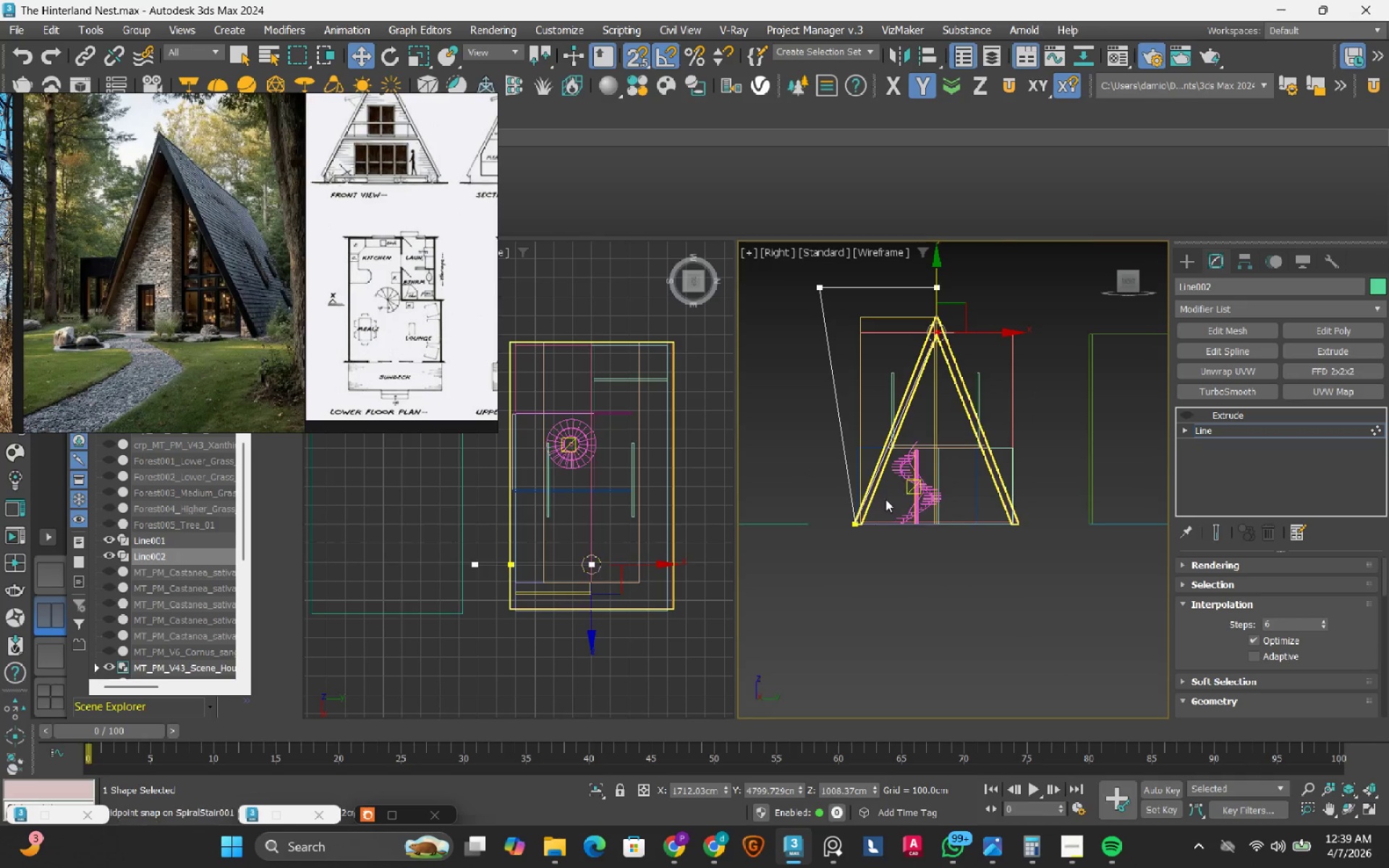 
scroll: coordinate [923, 576], scroll_direction: up, amount: 8.0
 